 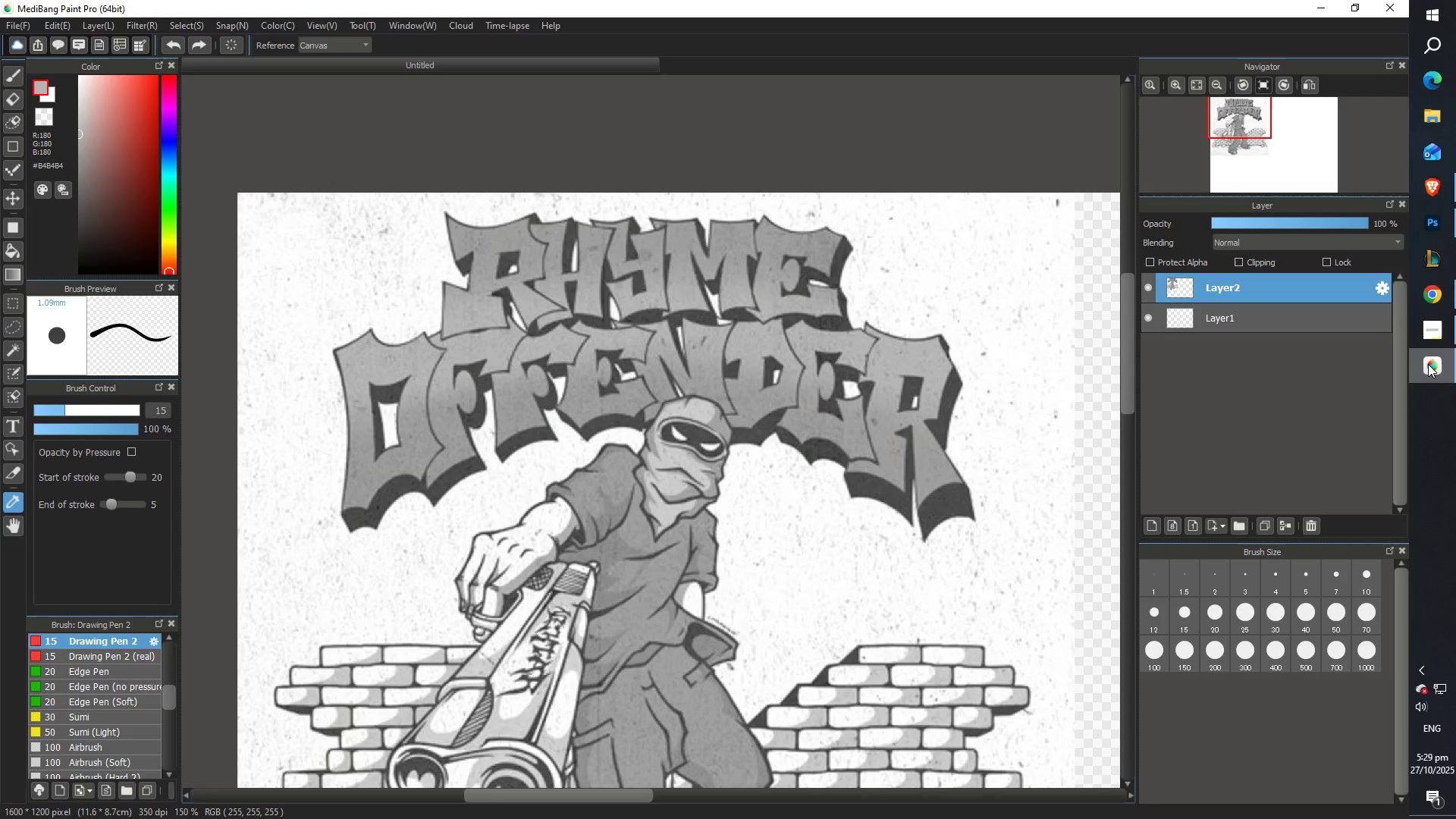 
scroll: coordinate [830, 455], scroll_direction: down, amount: 2.0
 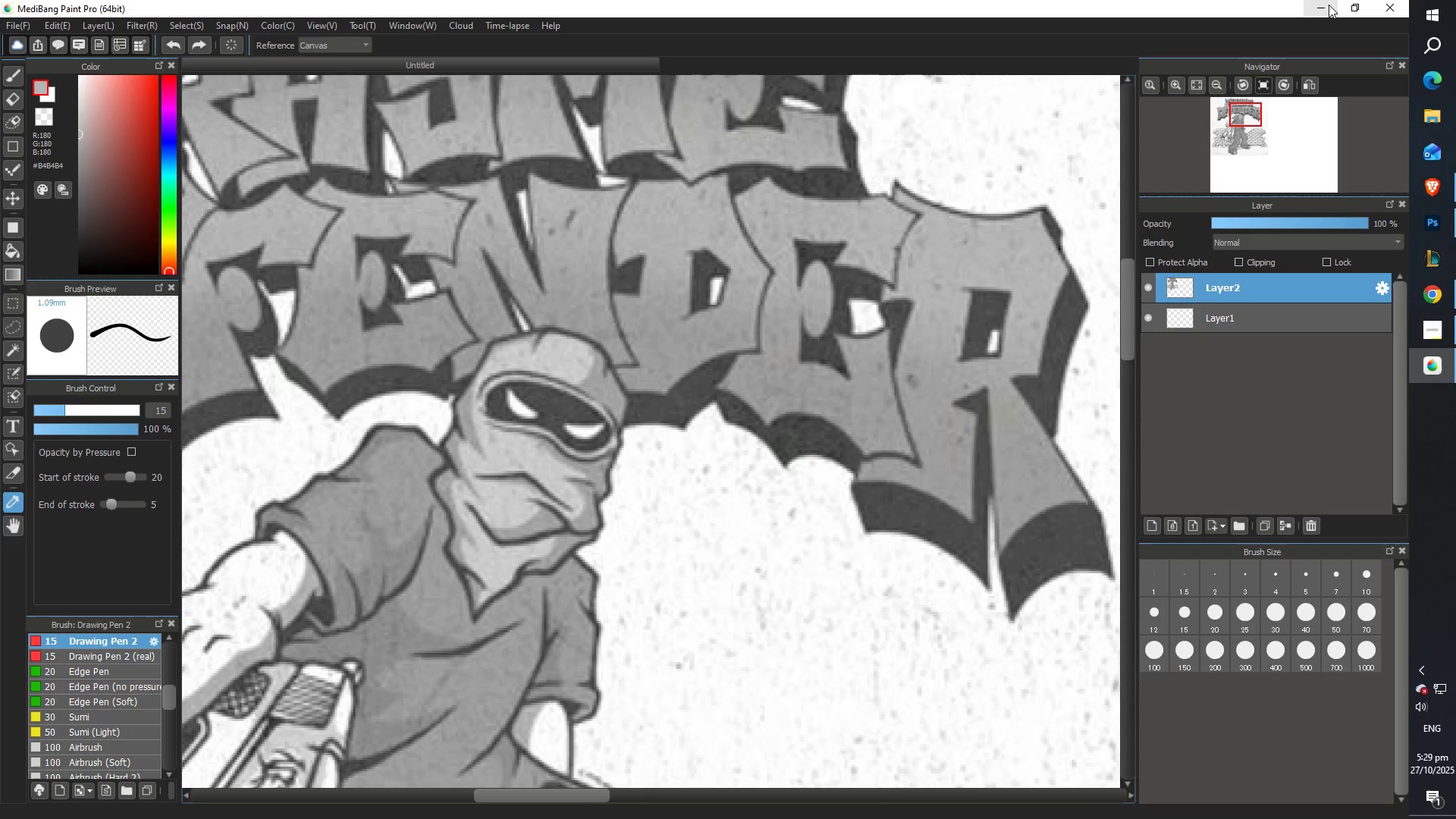 
left_click([1326, 4])
 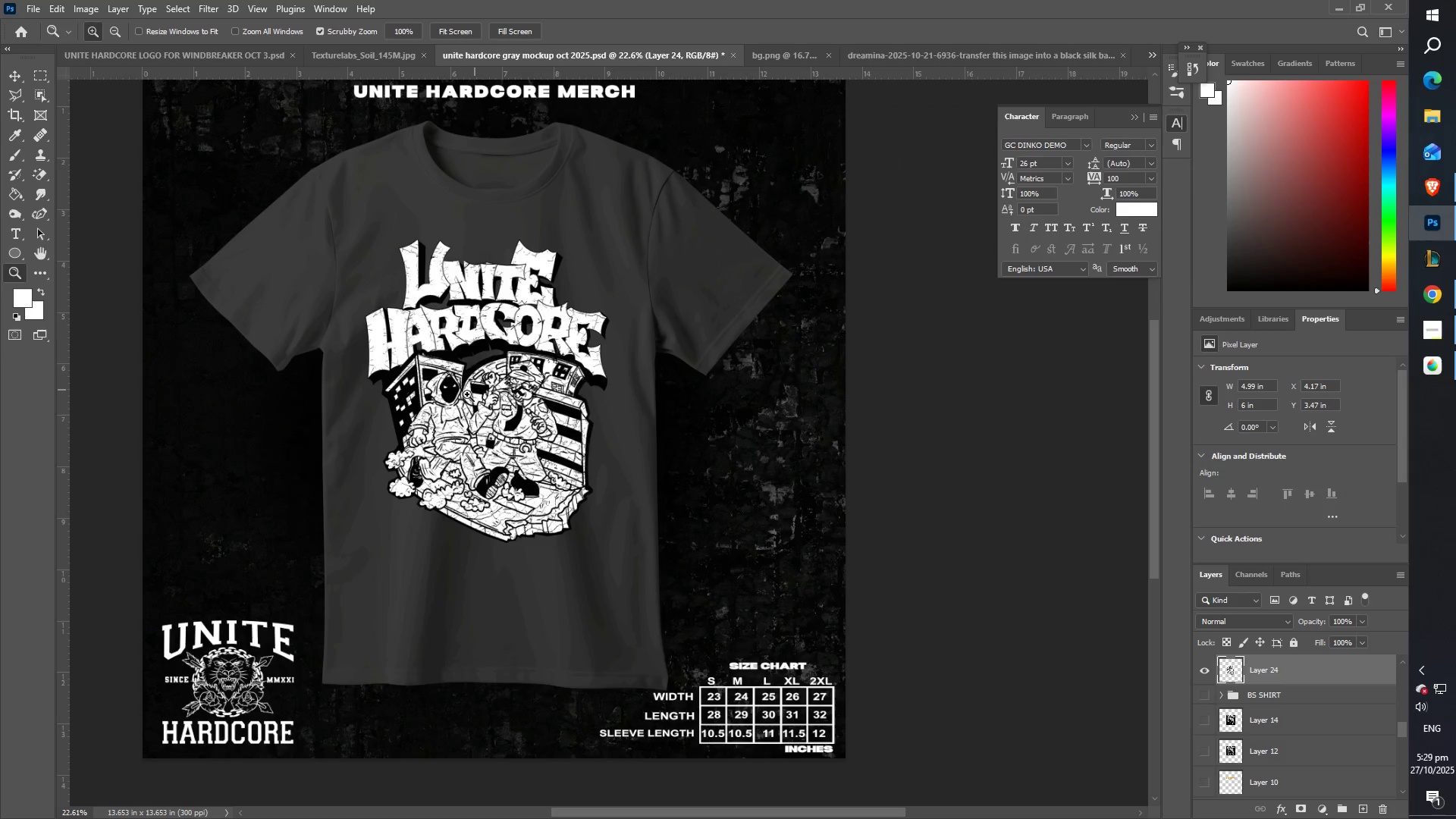 
left_click_drag(start_coordinate=[463, 388], to_coordinate=[542, 385])
 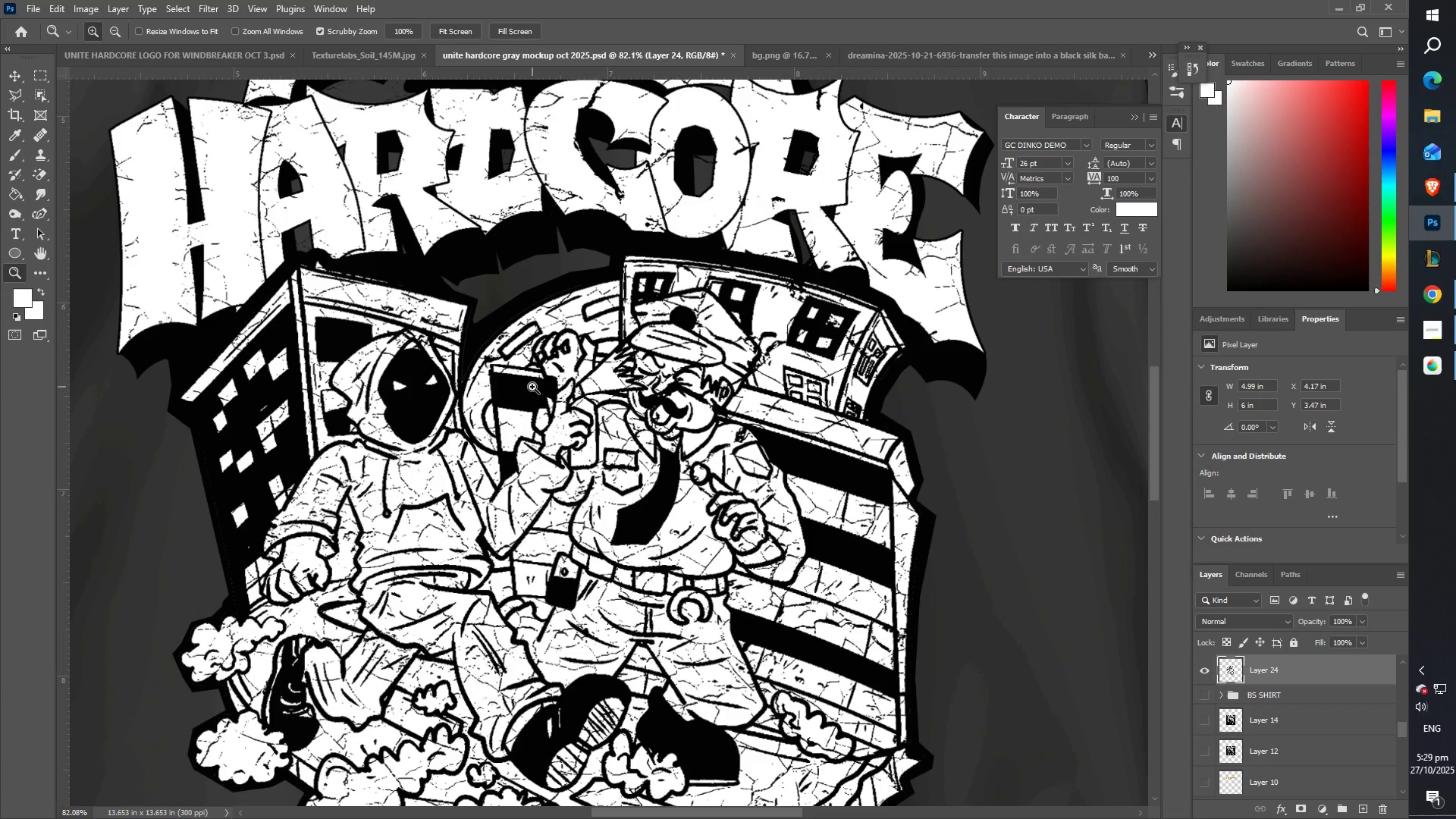 
wait(33.37)
 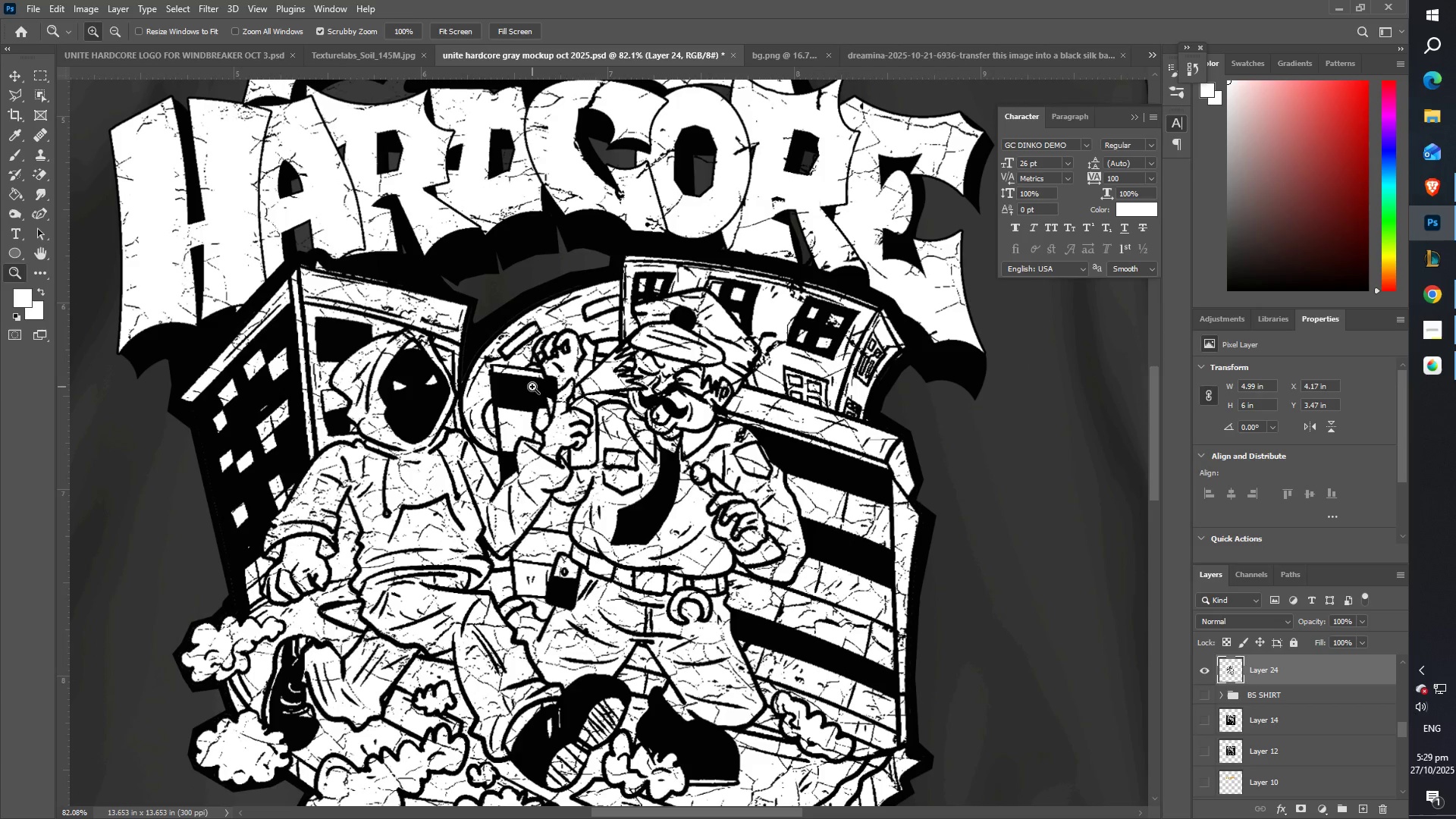 
left_click([909, 59])
 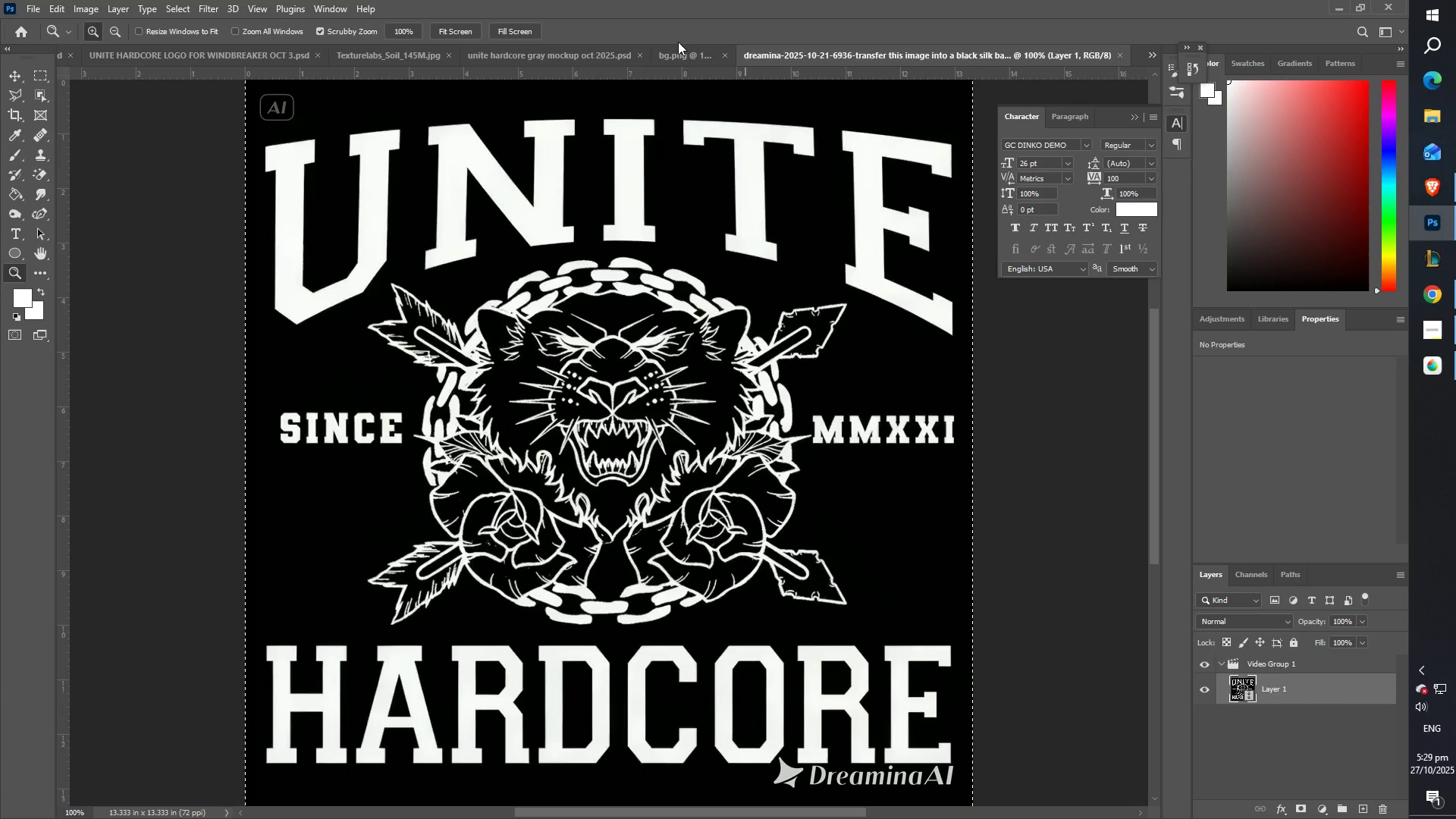 
left_click([670, 54])
 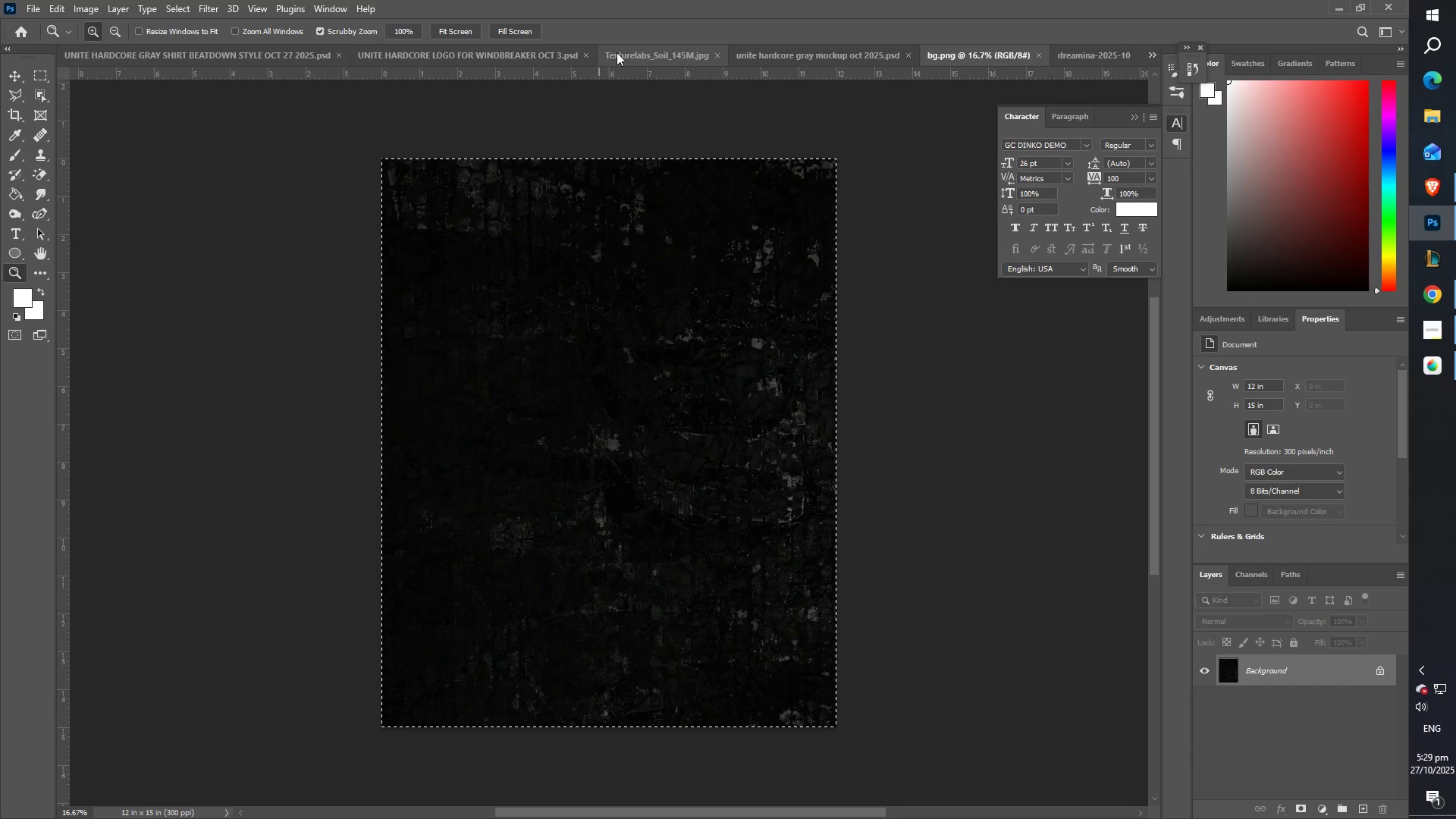 
left_click([629, 49])
 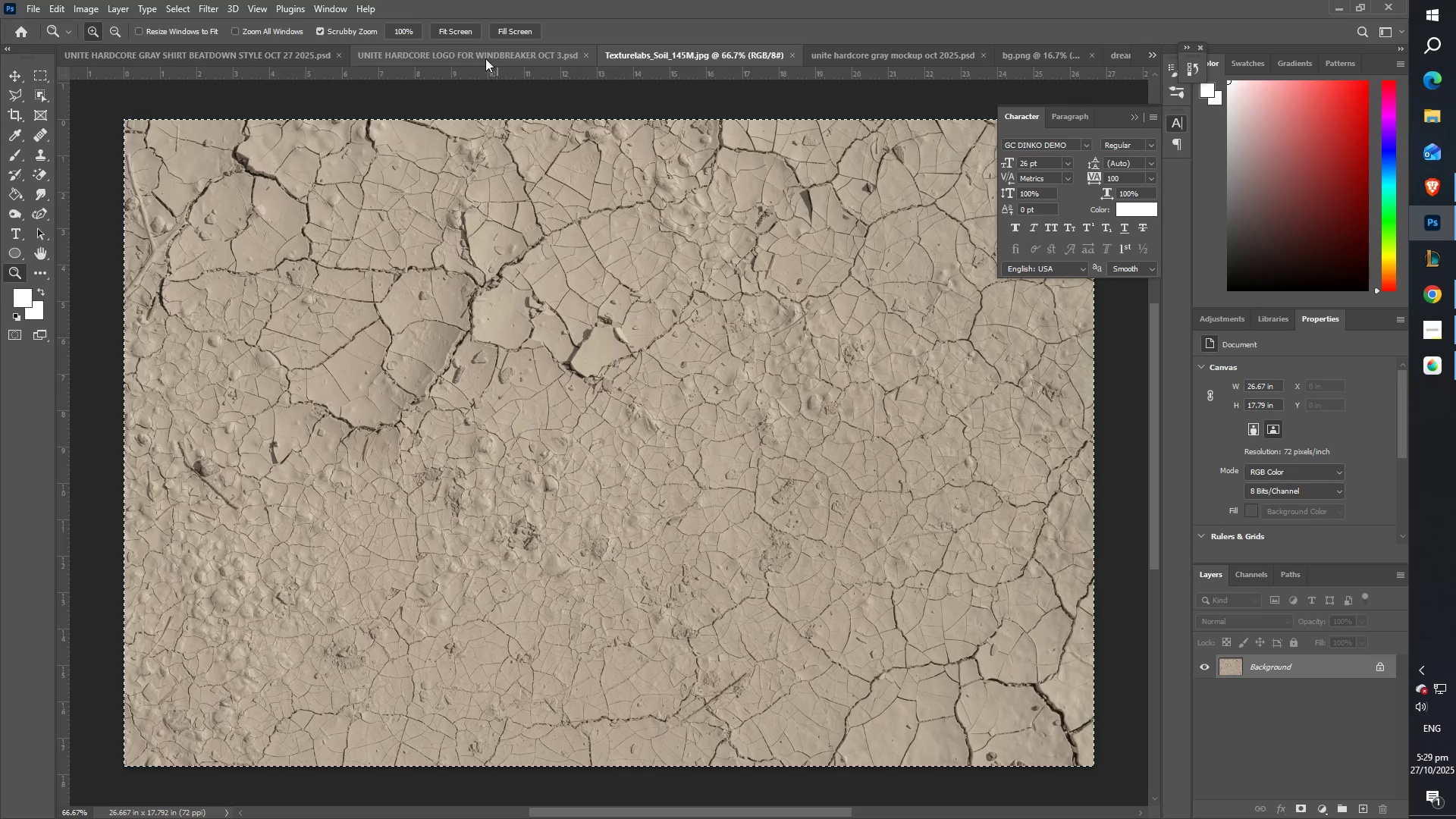 
left_click([485, 58])
 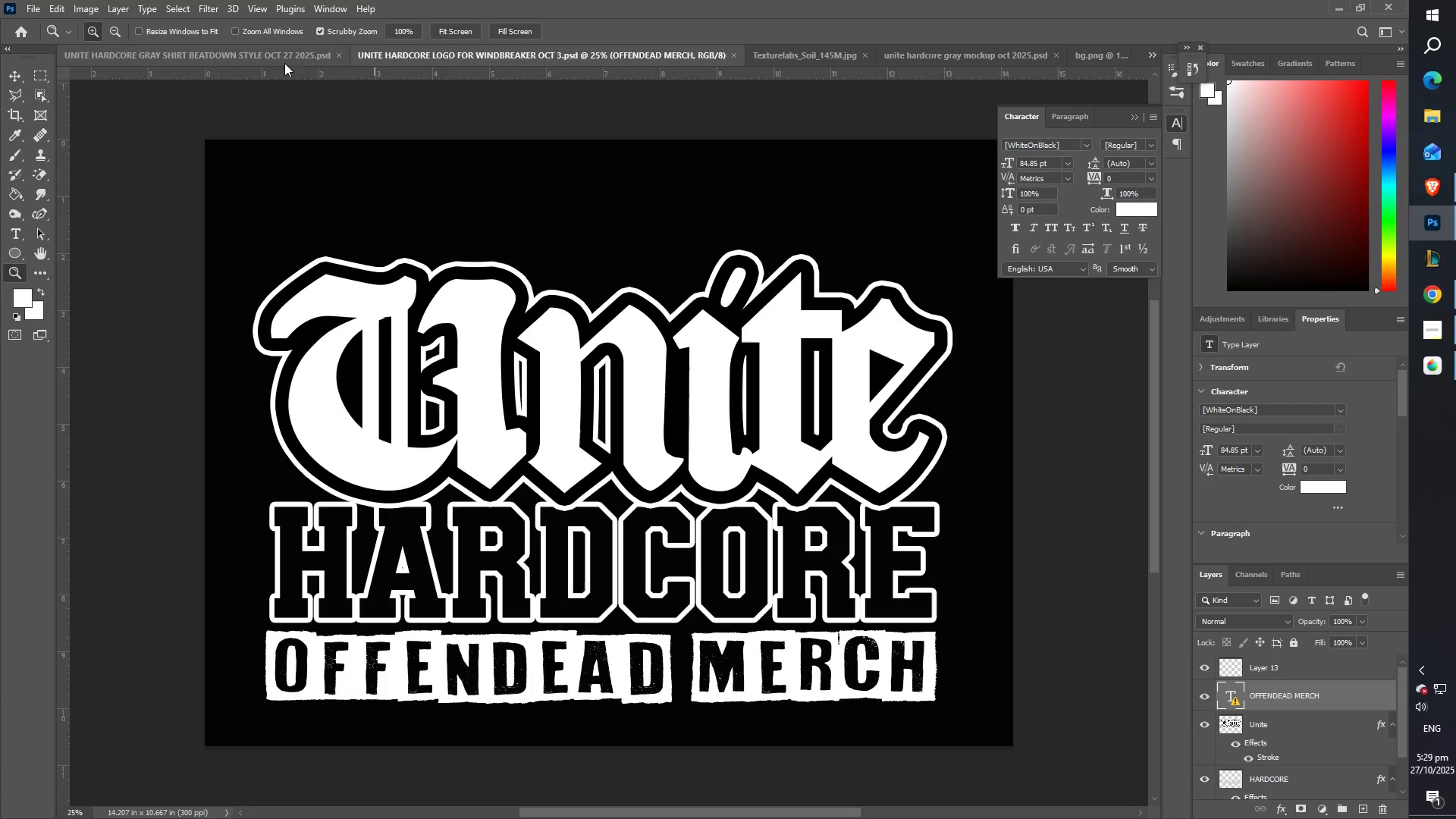 
left_click([270, 57])
 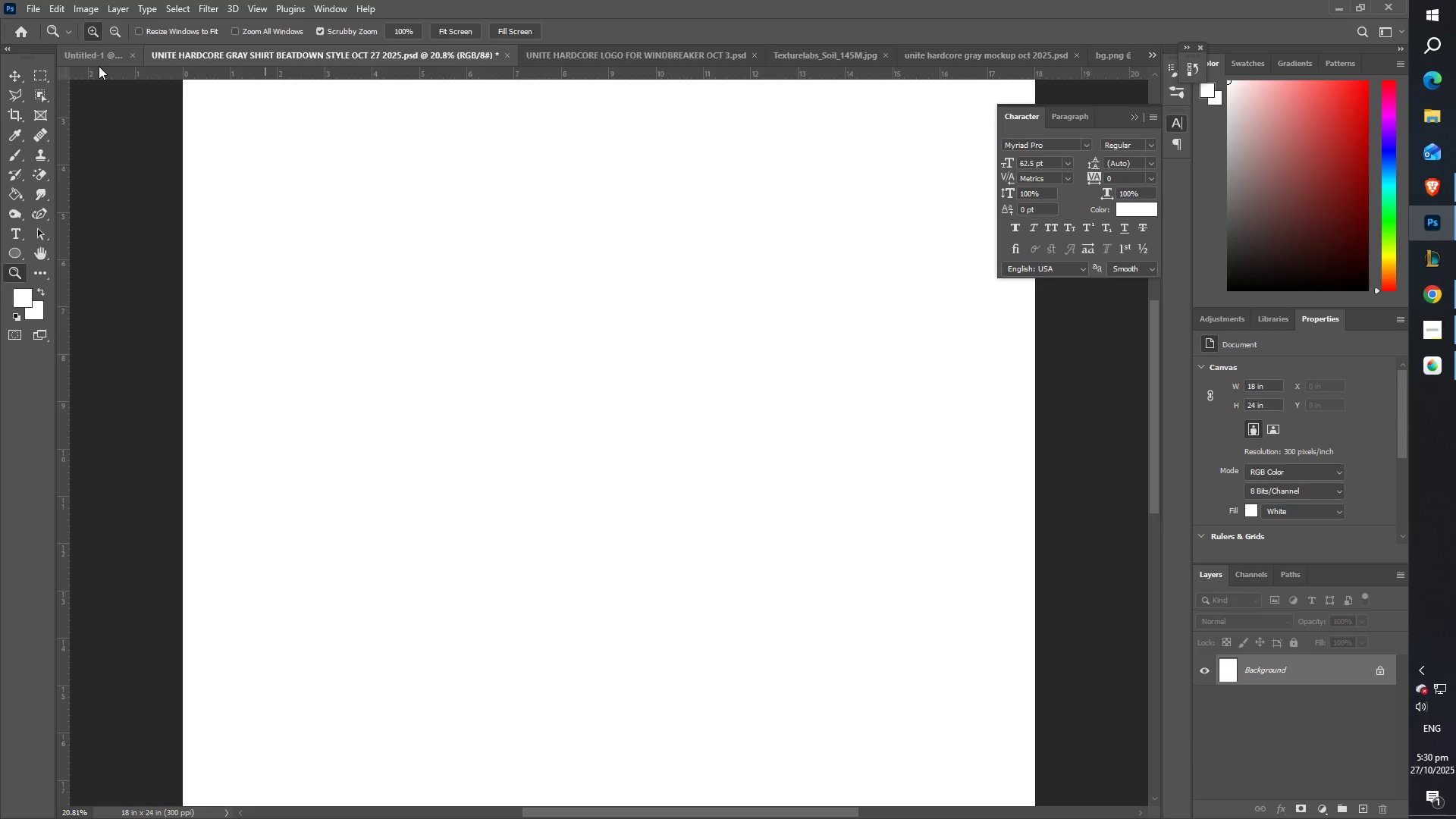 
left_click([92, 62])
 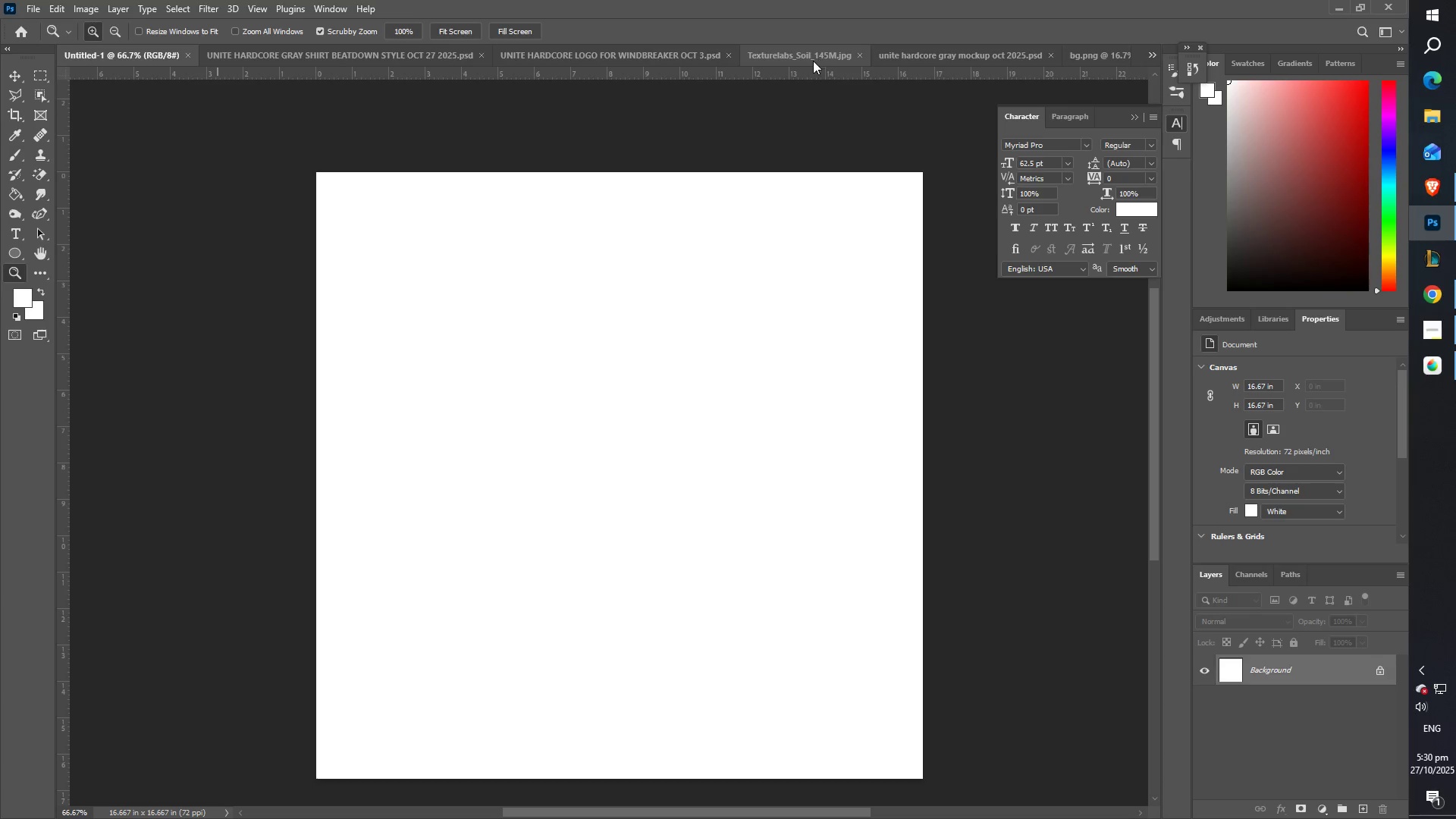 
left_click([905, 66])
 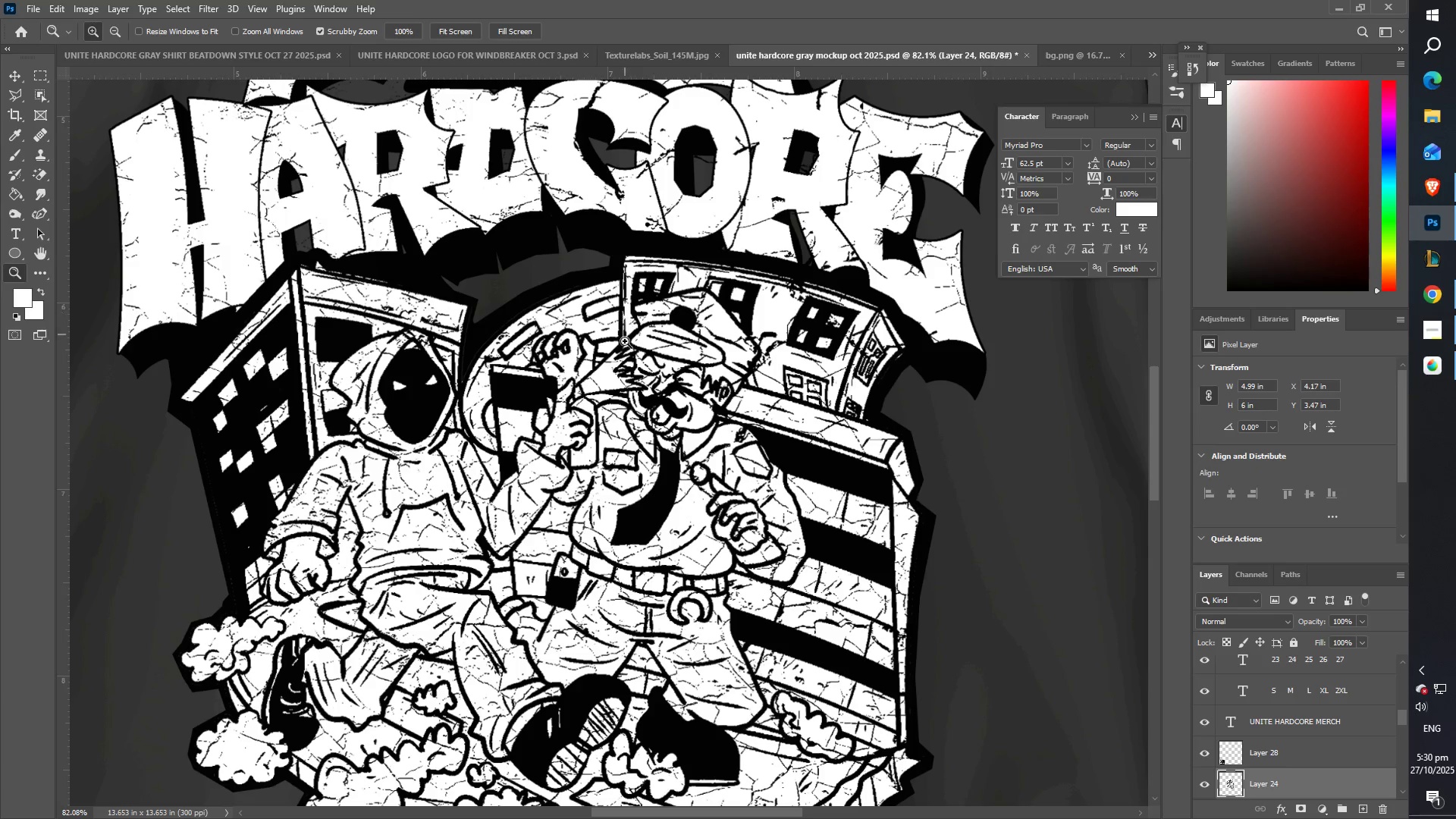 
left_click_drag(start_coordinate=[624, 341], to_coordinate=[575, 349])
 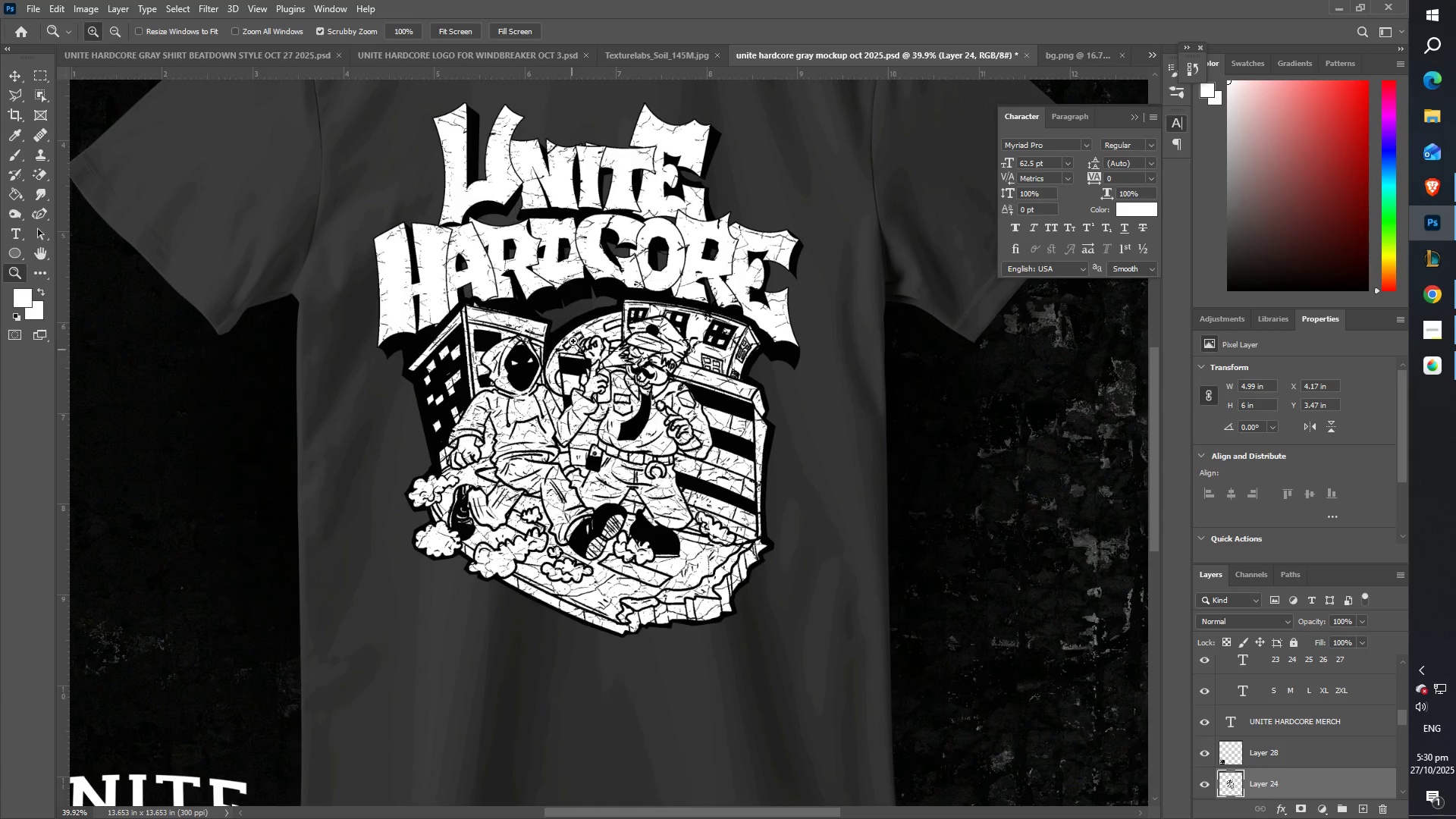 
left_click_drag(start_coordinate=[570, 303], to_coordinate=[538, 307])
 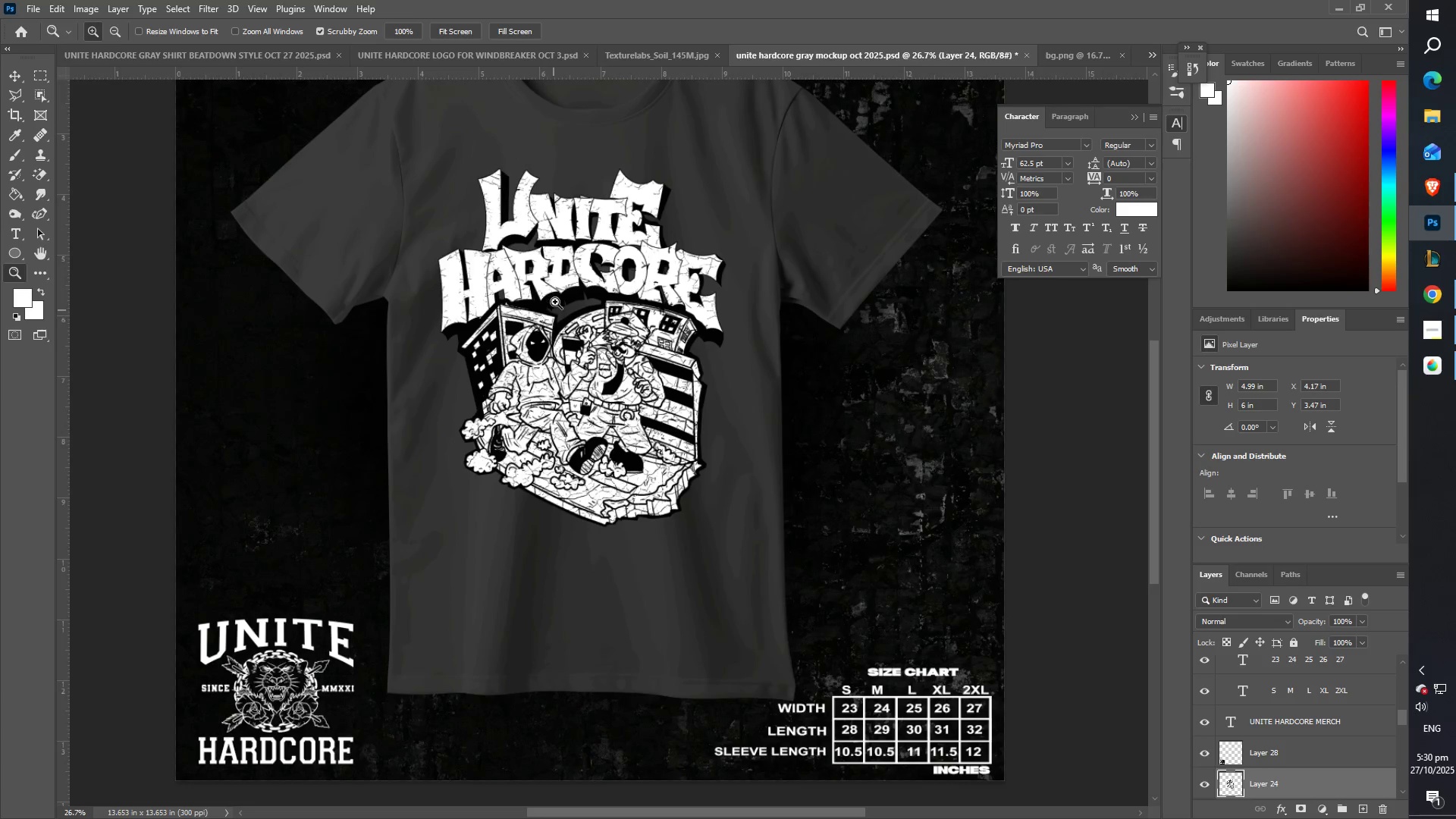 
scroll: coordinate [543, 302], scroll_direction: up, amount: 5.0
 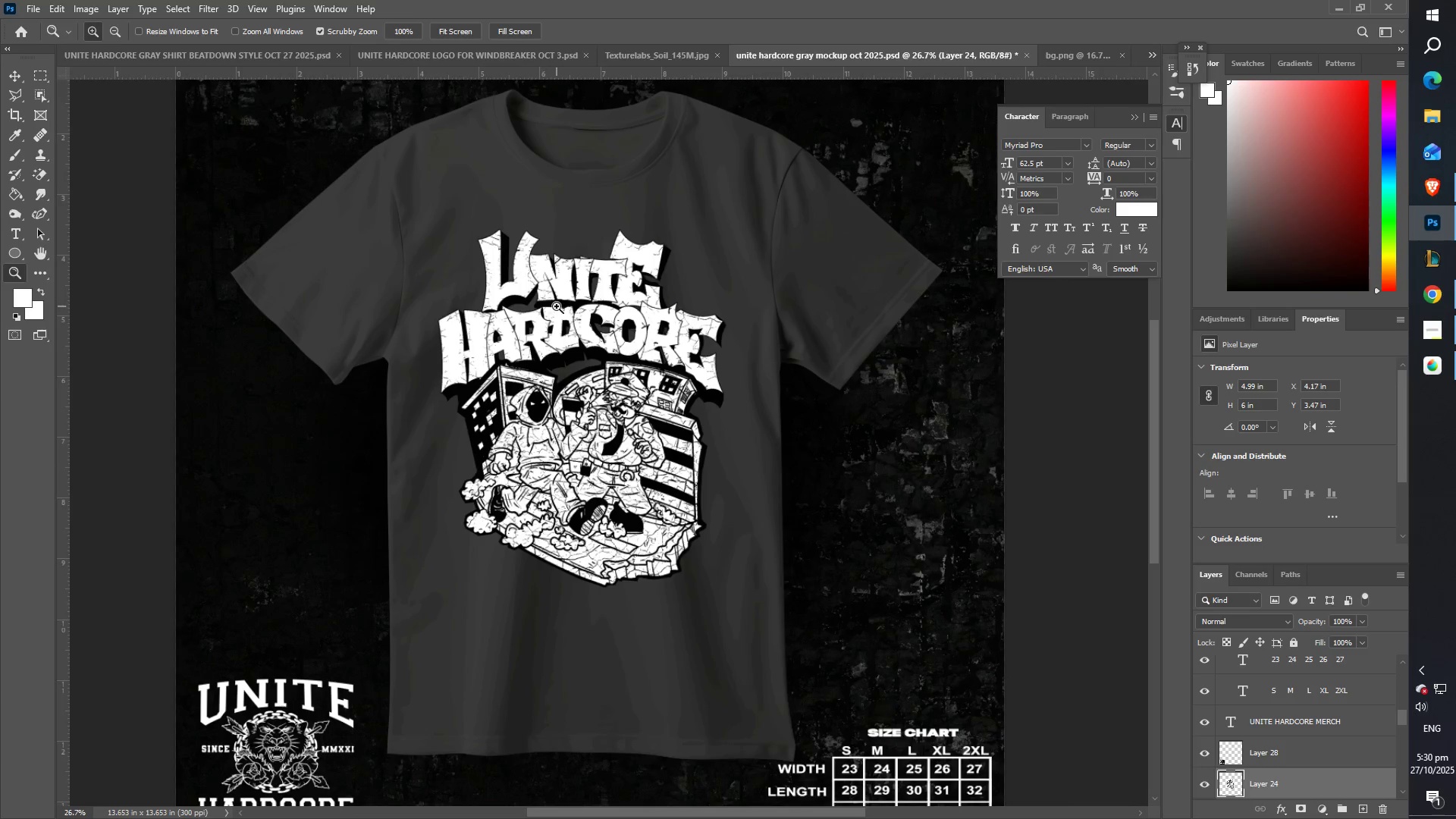 
left_click_drag(start_coordinate=[560, 307], to_coordinate=[547, 312])
 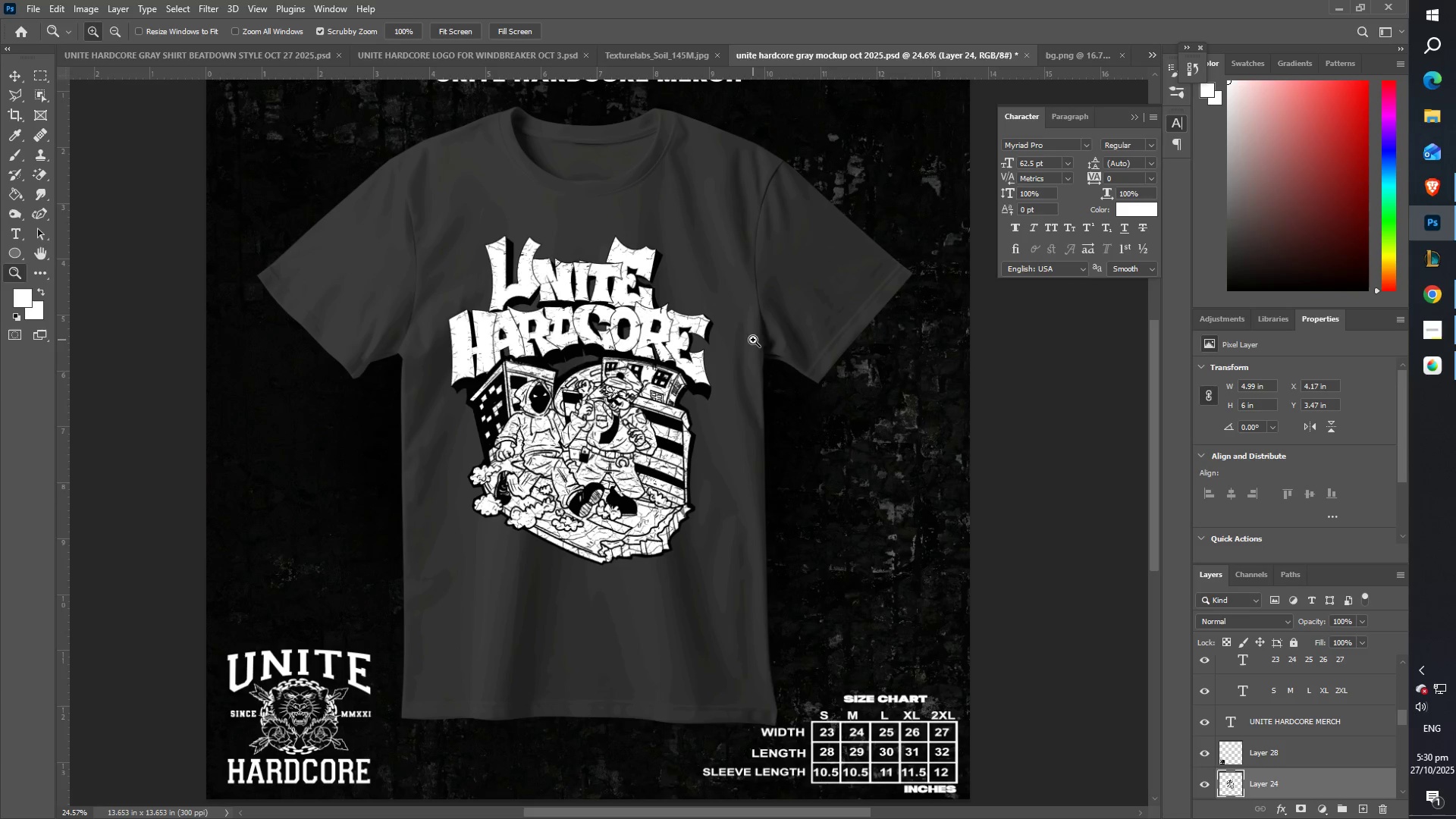 
left_click_drag(start_coordinate=[836, 325], to_coordinate=[858, 328])
 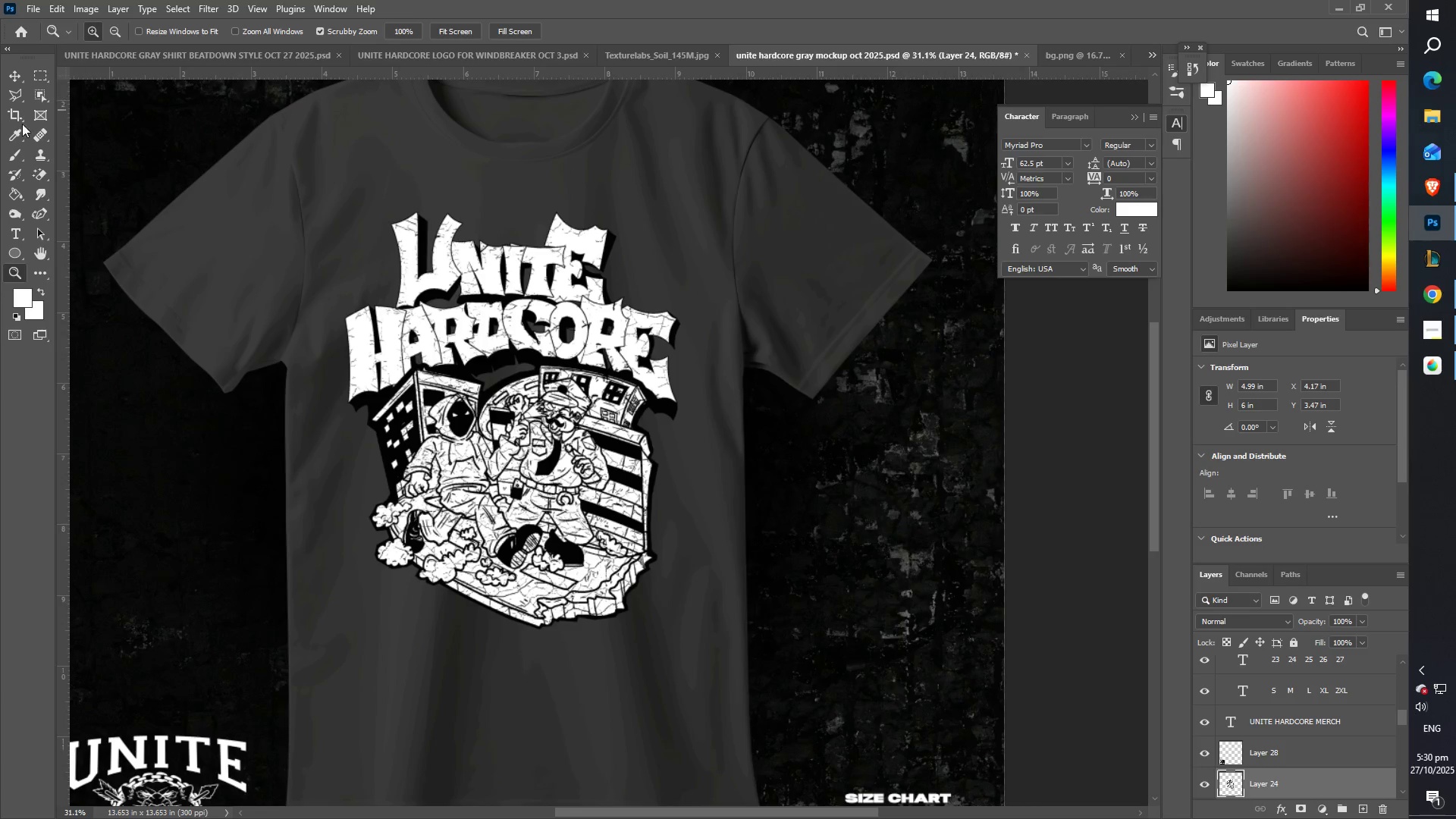 
left_click([11, 76])
 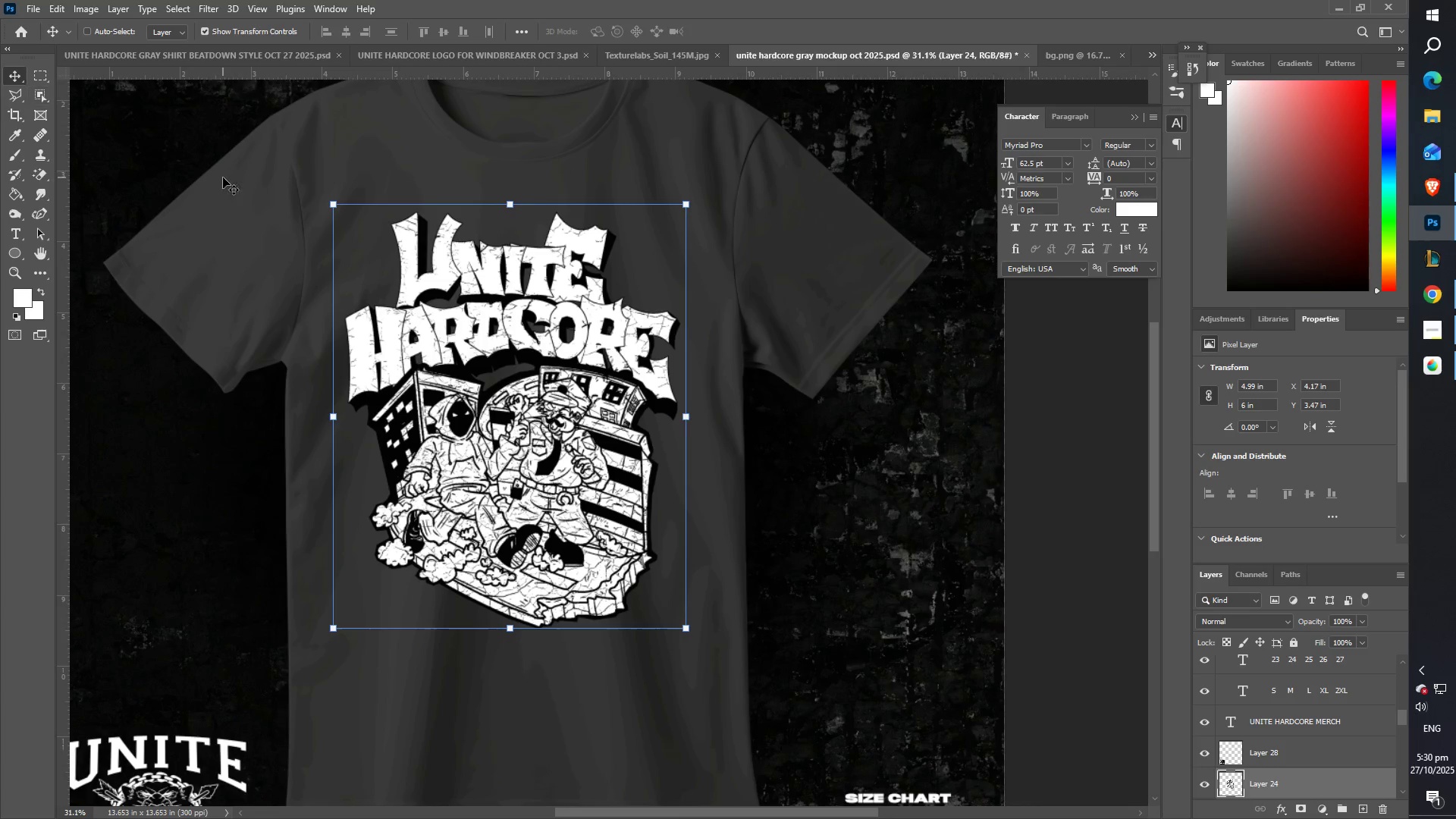 
right_click([223, 177])
 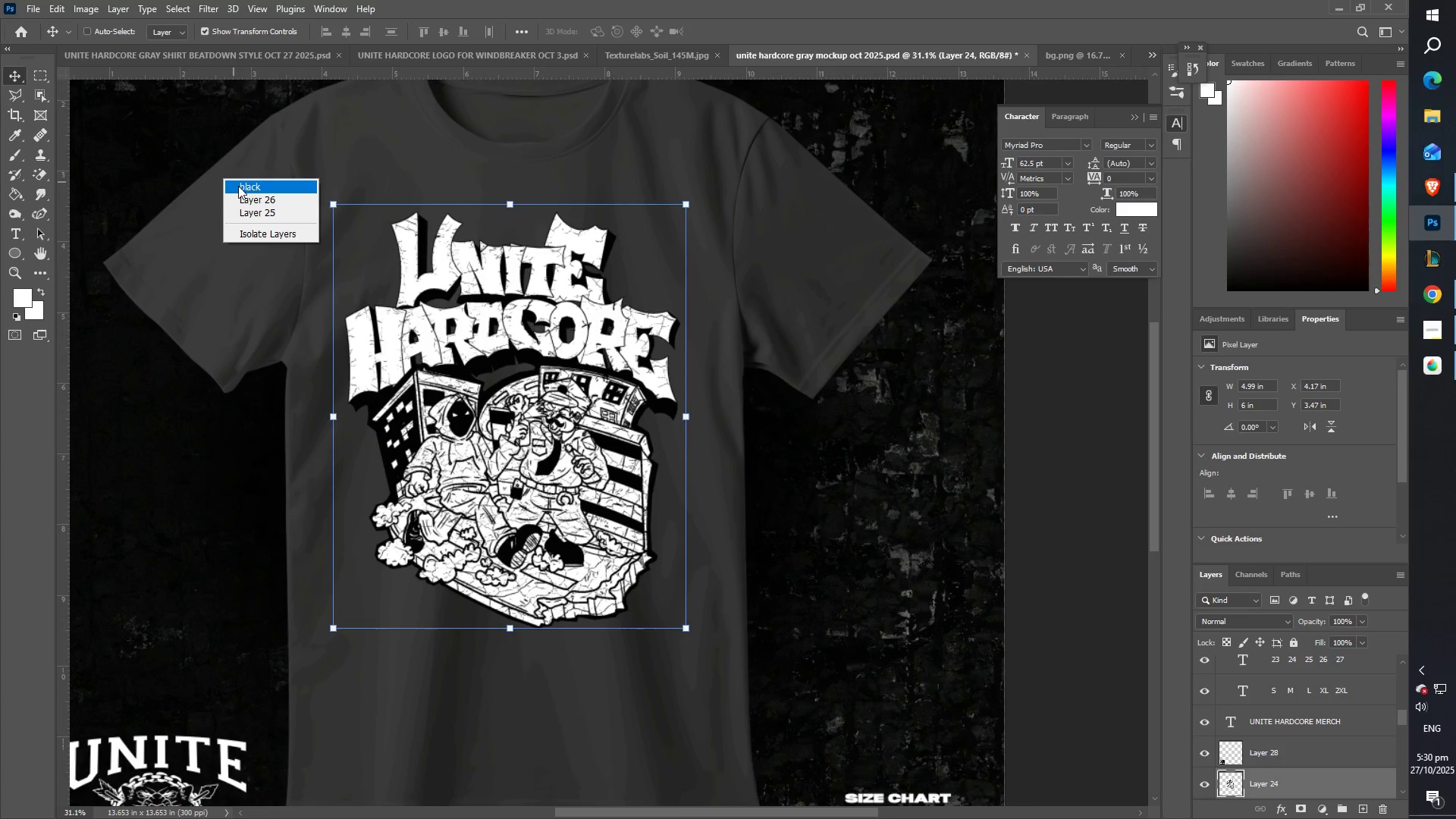 
left_click([239, 186])
 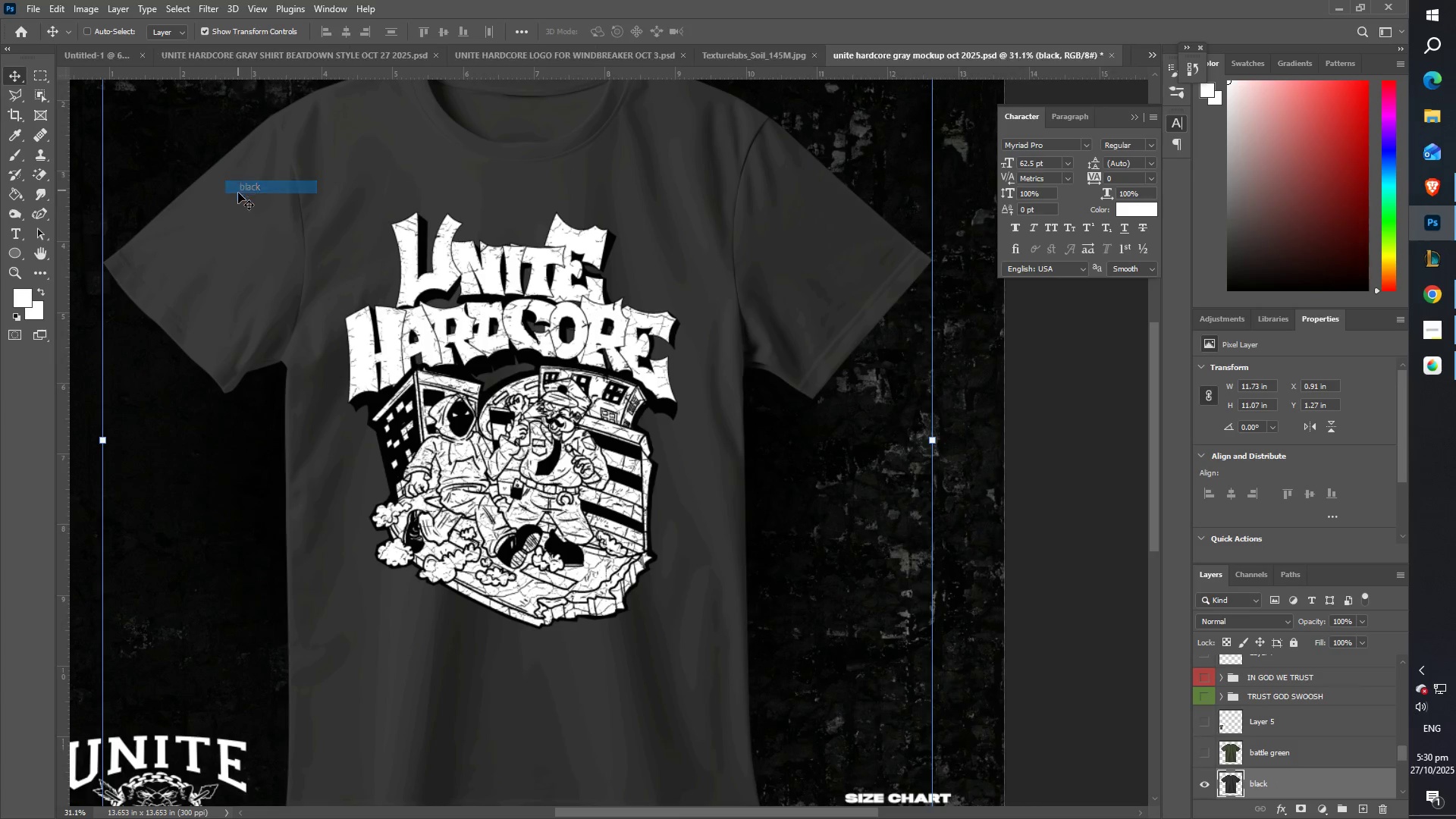 
scroll: coordinate [242, 198], scroll_direction: up, amount: 3.0
 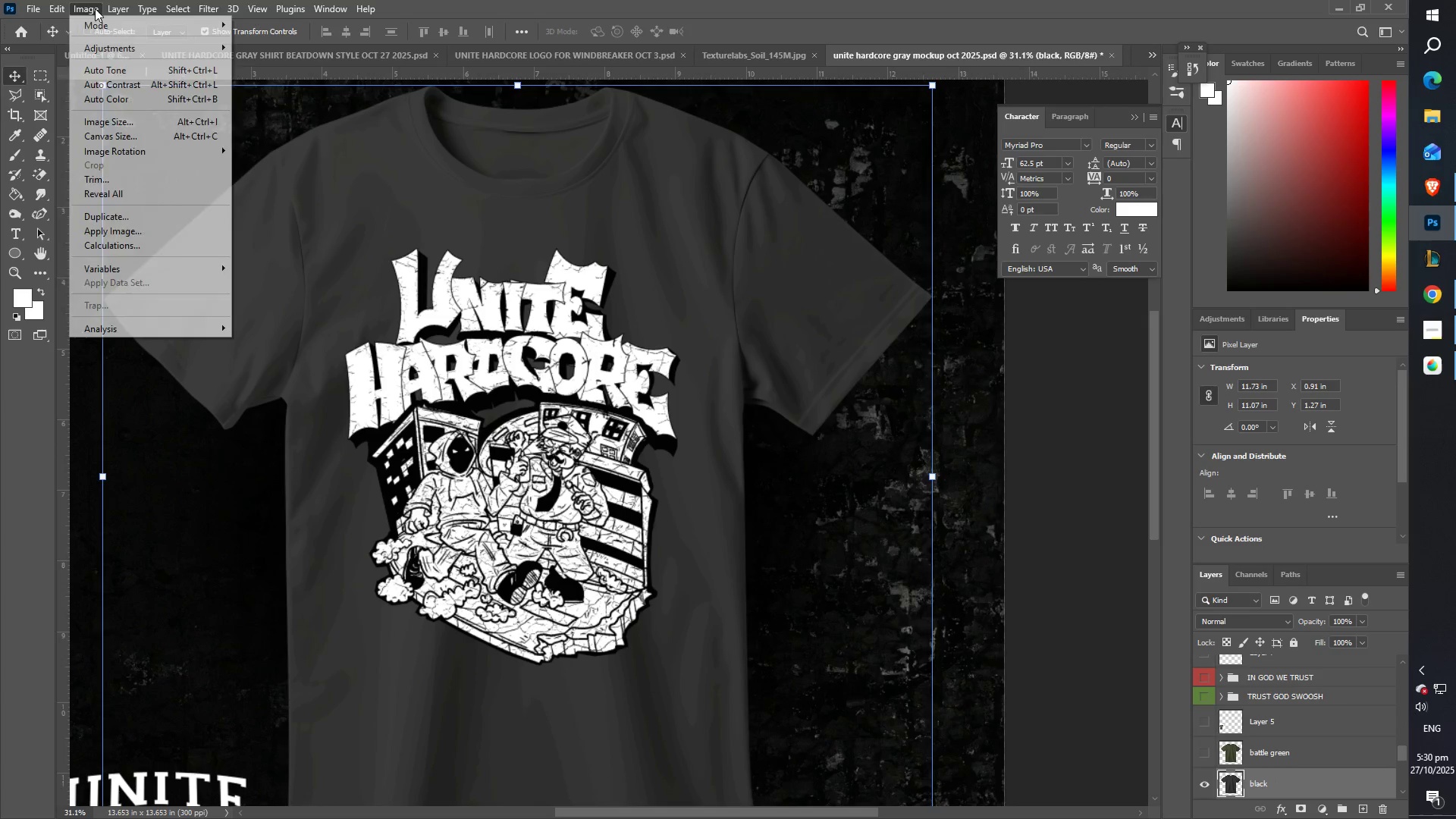 
double_click([117, 40])
 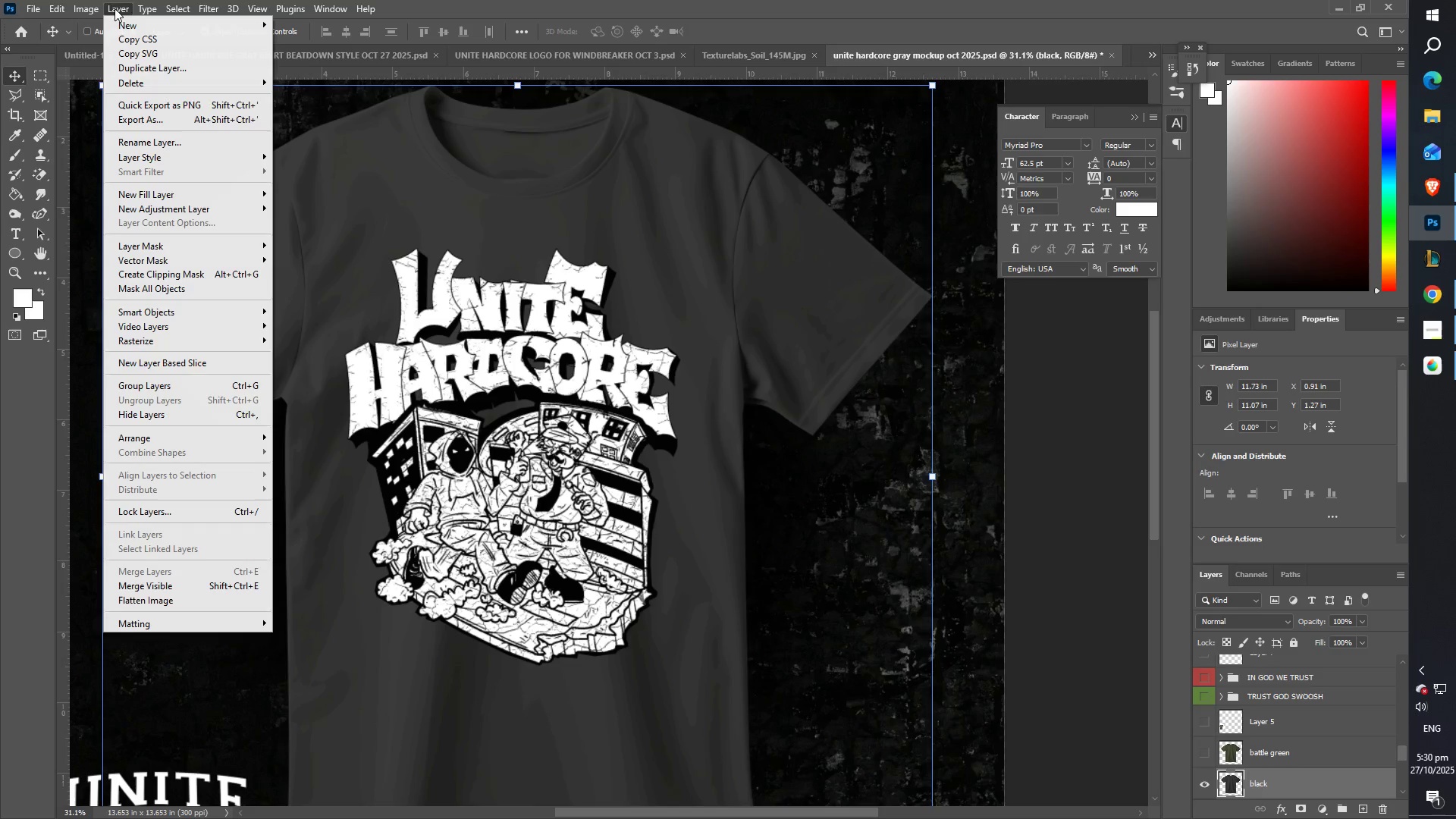 
left_click([167, 155])
 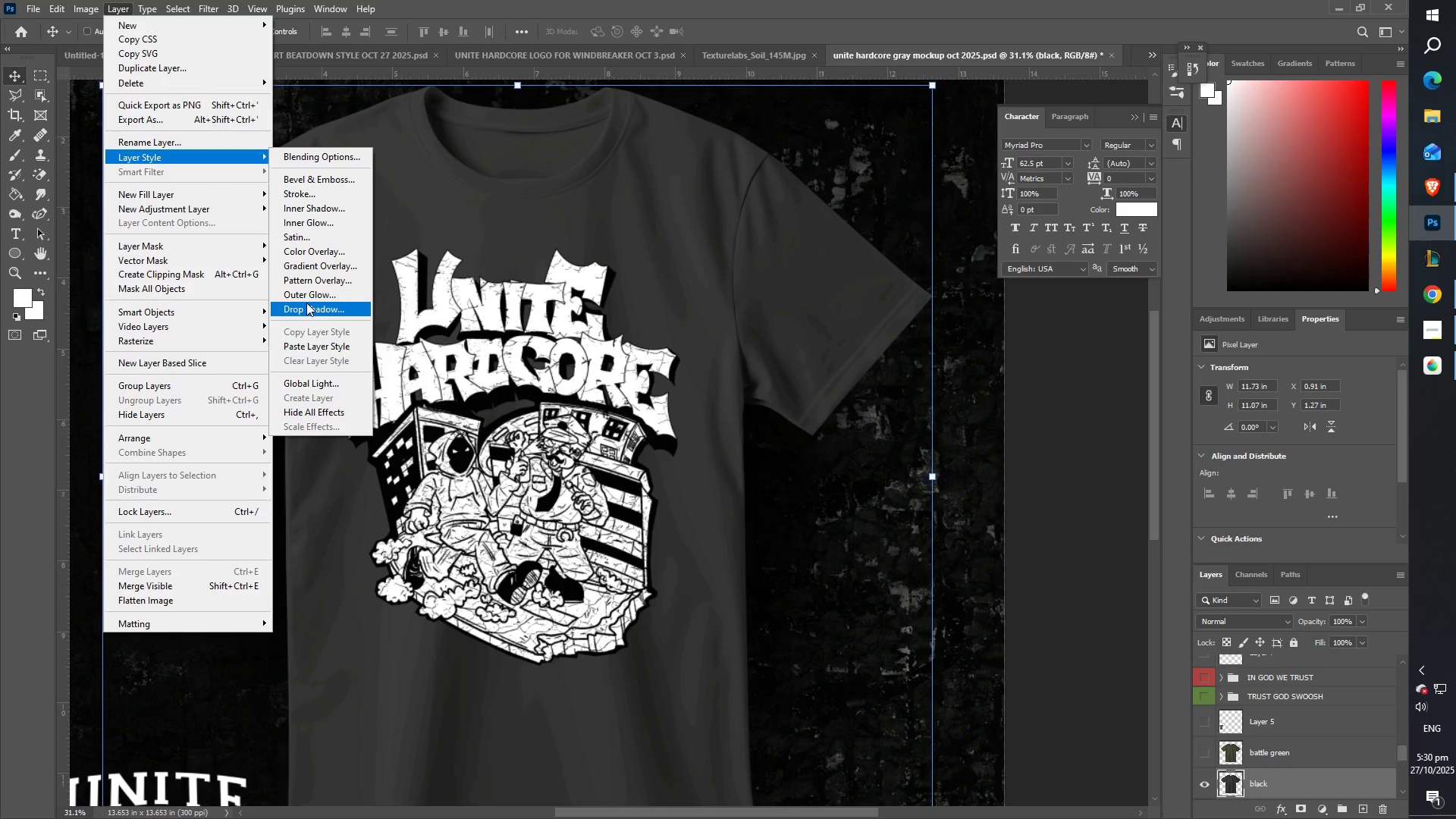 
left_click([309, 296])
 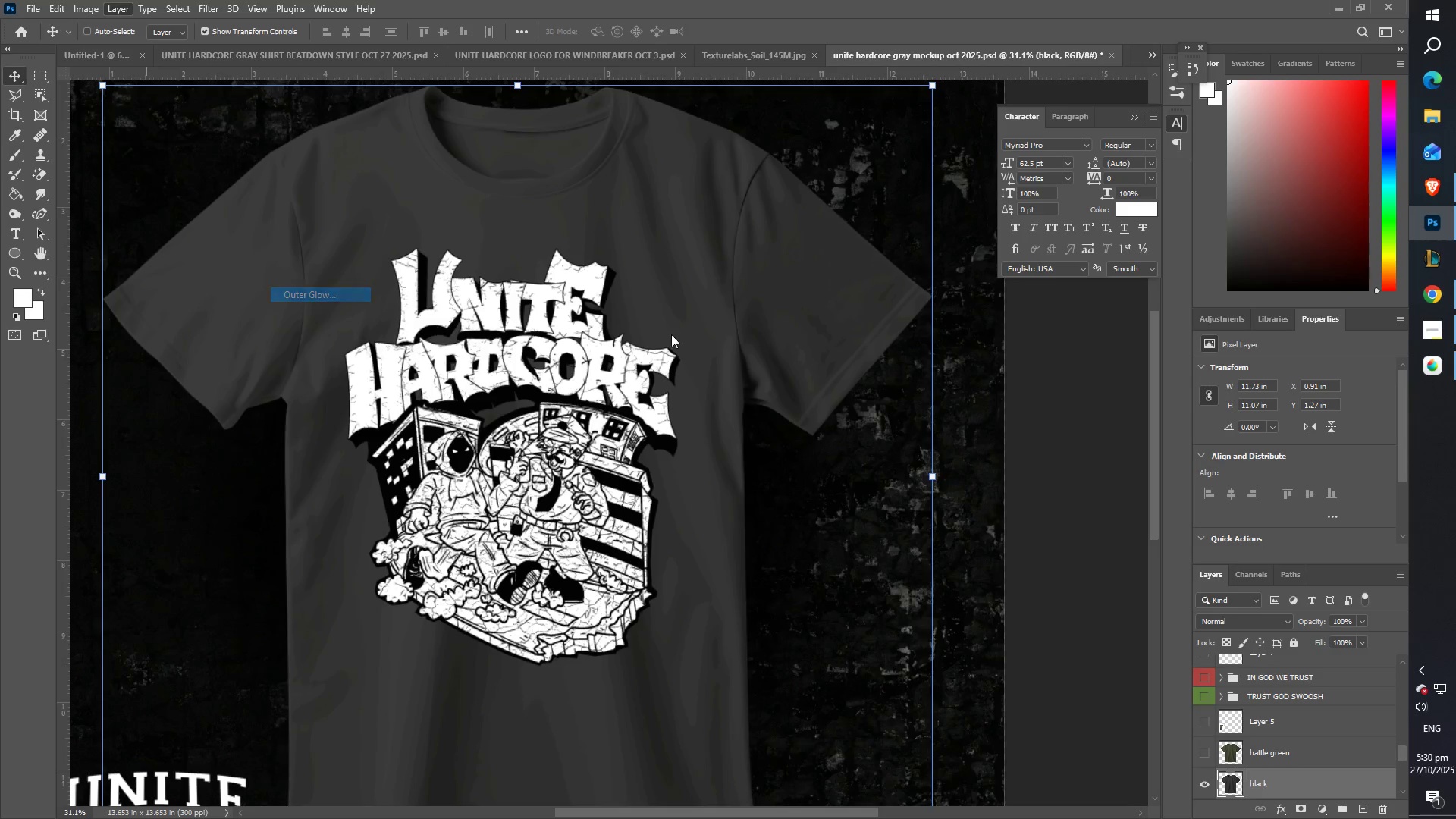 
mouse_move([729, 331])
 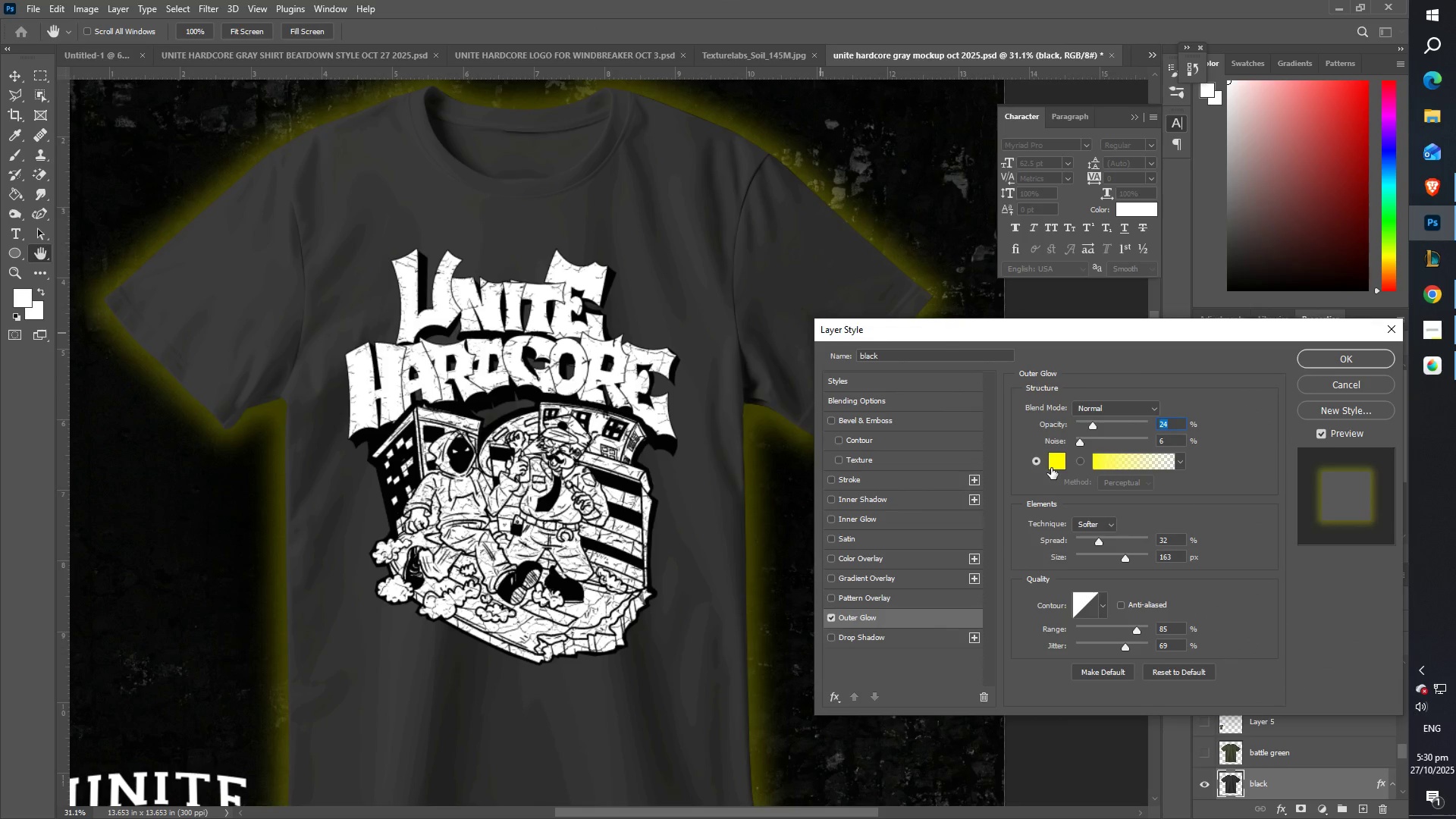 
left_click([1051, 466])
 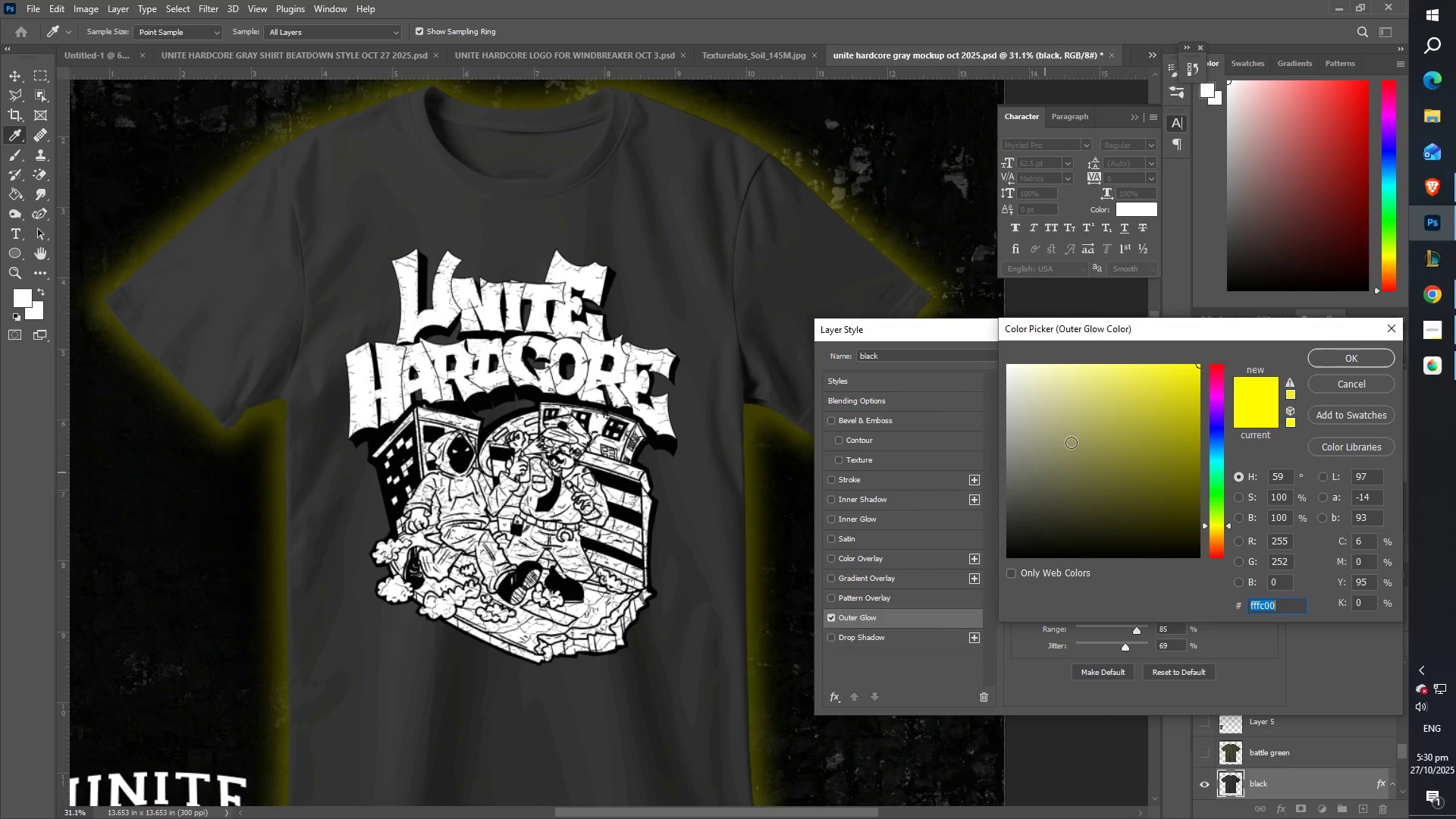 
left_click_drag(start_coordinate=[1063, 436], to_coordinate=[907, 325])
 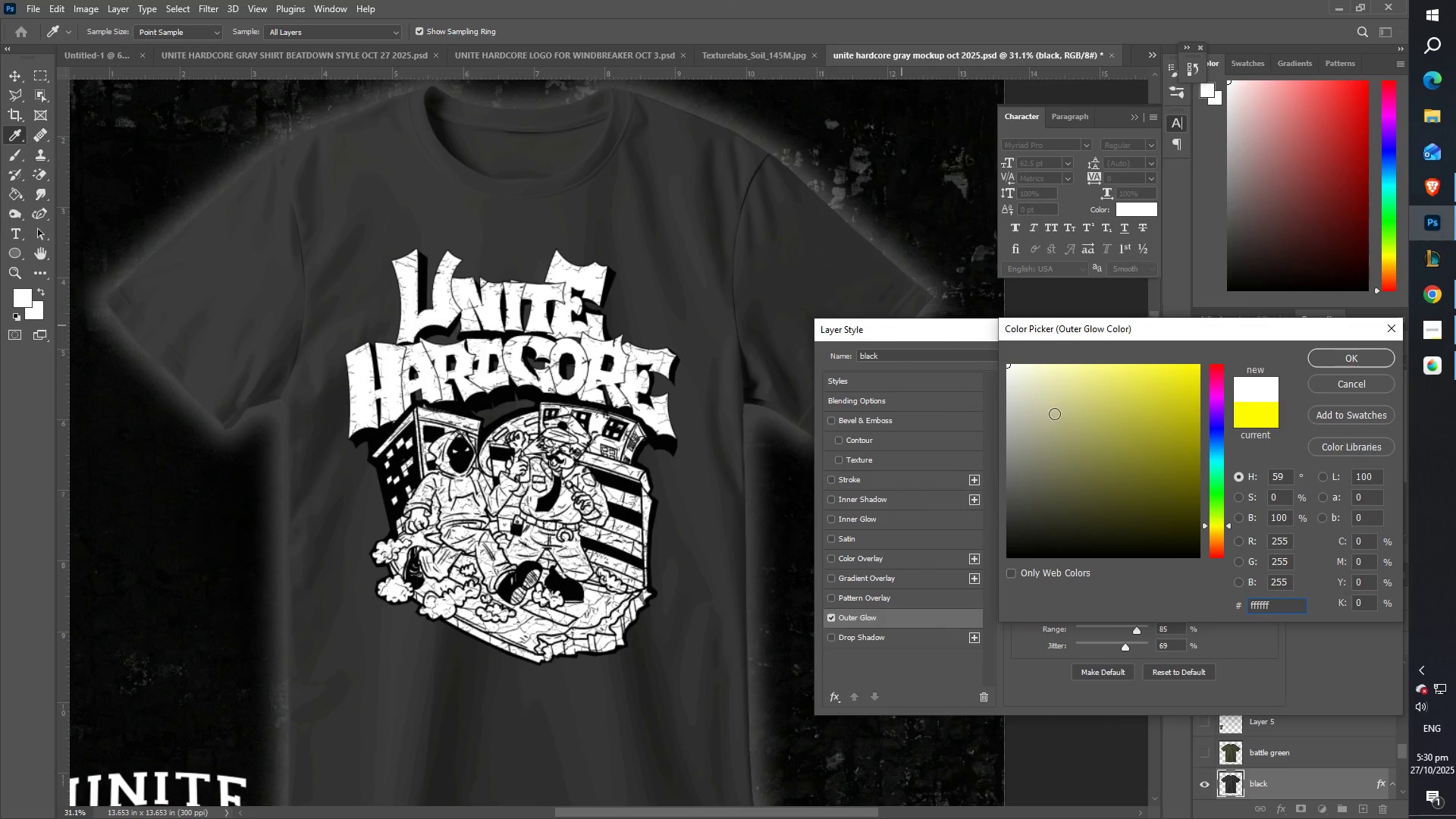 
left_click([1344, 353])
 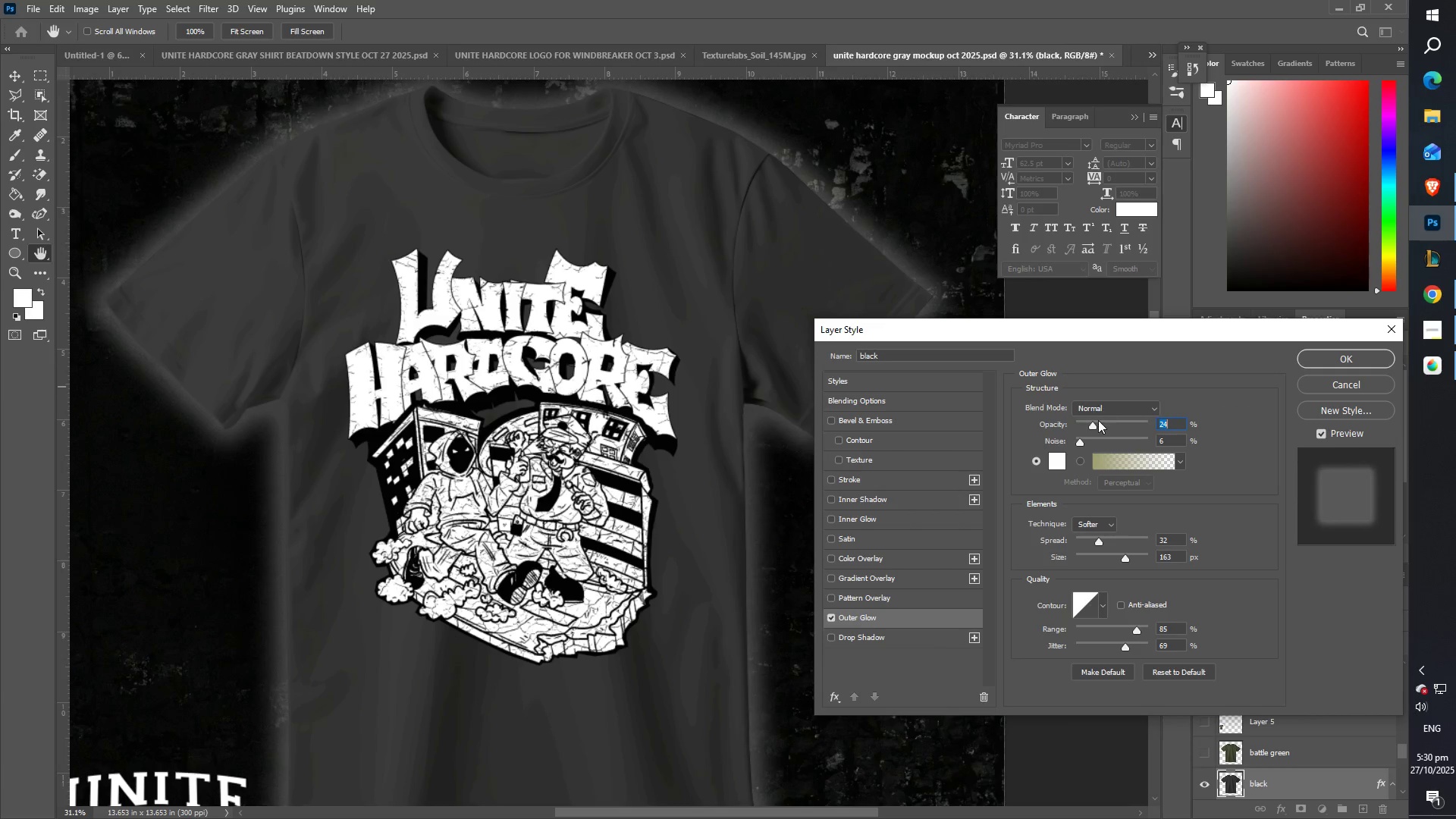 
left_click_drag(start_coordinate=[1092, 424], to_coordinate=[1200, 439])
 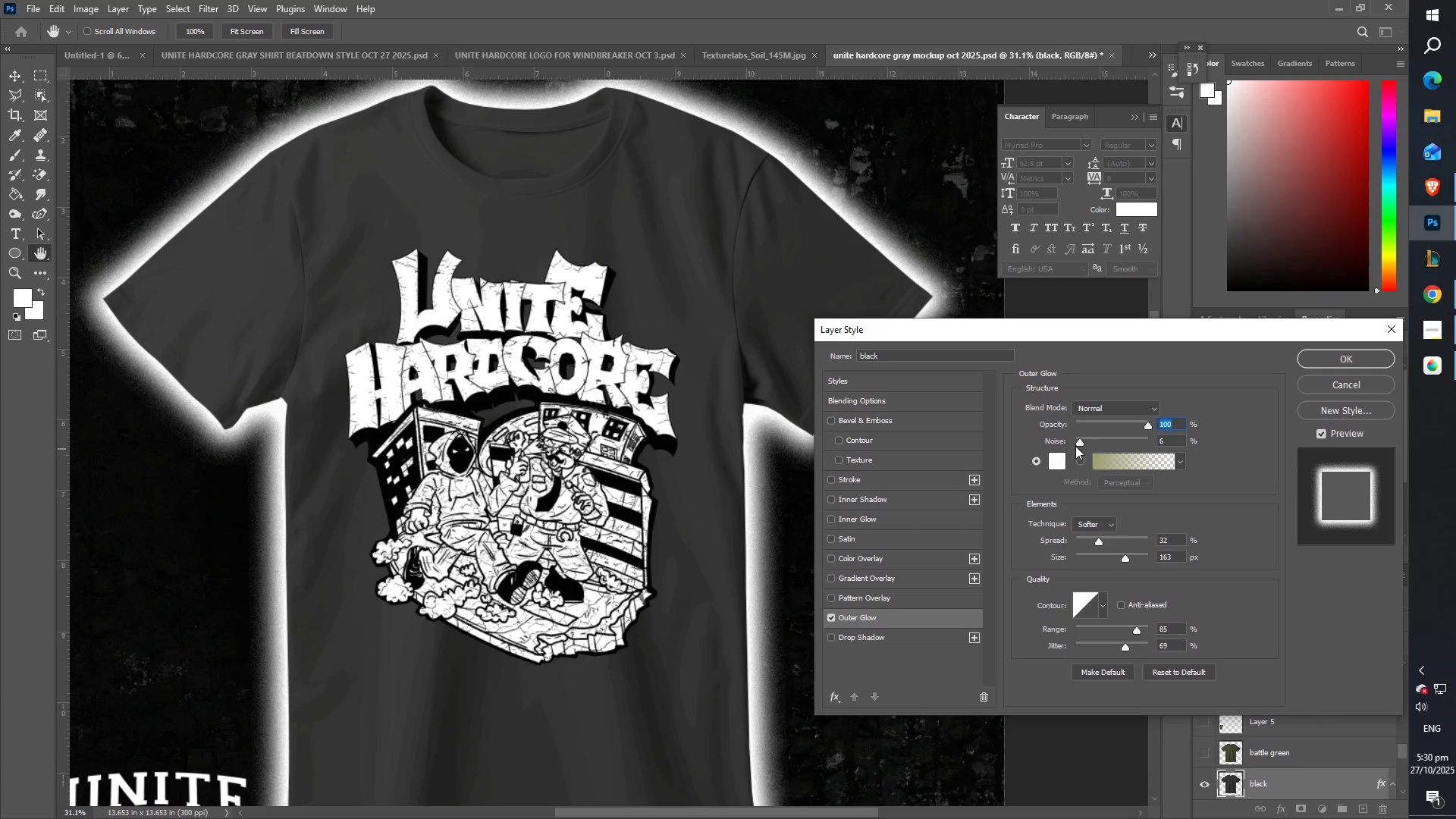 
left_click_drag(start_coordinate=[1080, 444], to_coordinate=[1068, 449])
 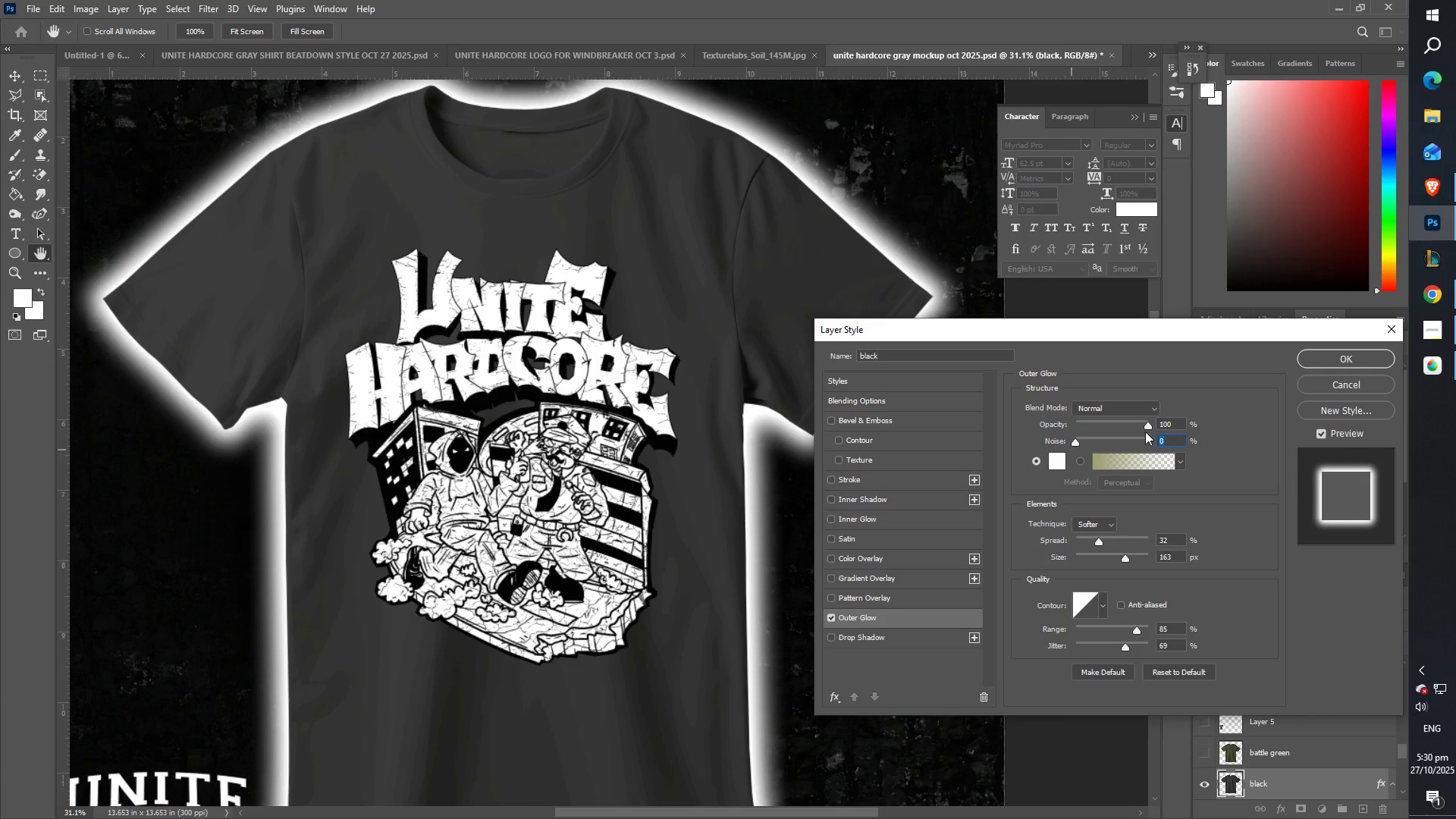 
left_click_drag(start_coordinate=[1148, 425], to_coordinate=[1081, 435])
 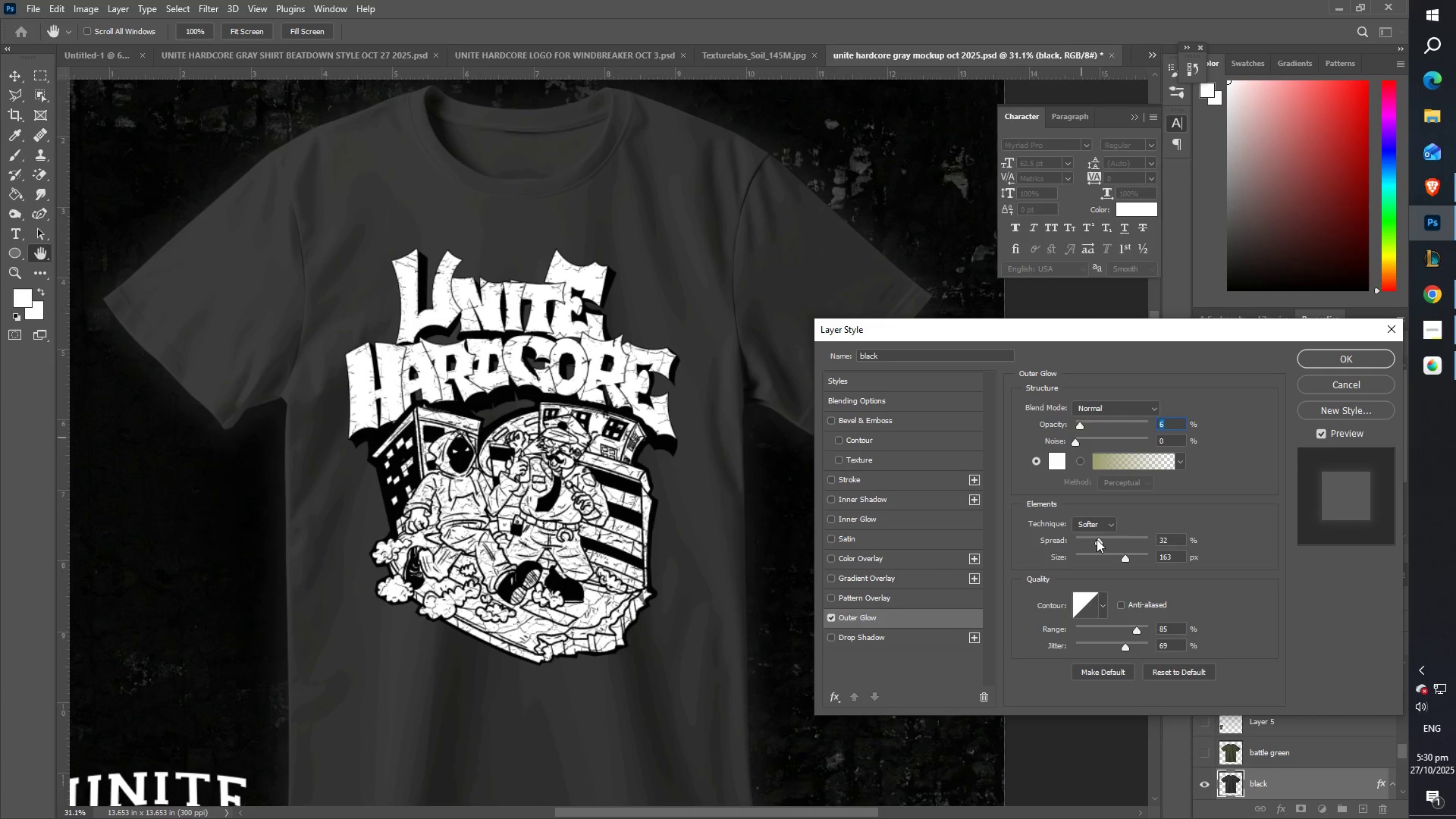 
left_click_drag(start_coordinate=[1098, 539], to_coordinate=[1094, 551])
 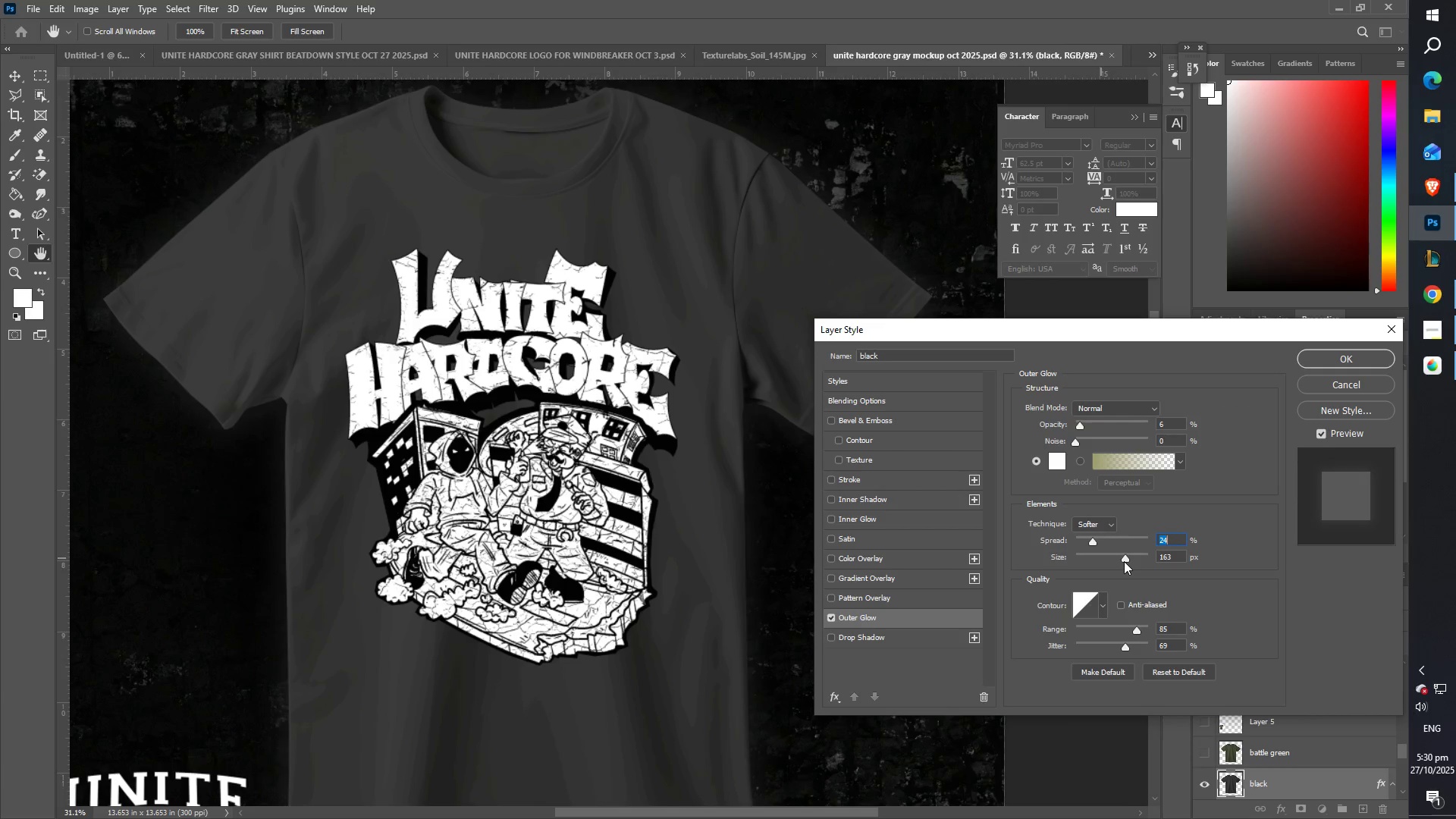 
left_click_drag(start_coordinate=[1124, 560], to_coordinate=[1098, 564])
 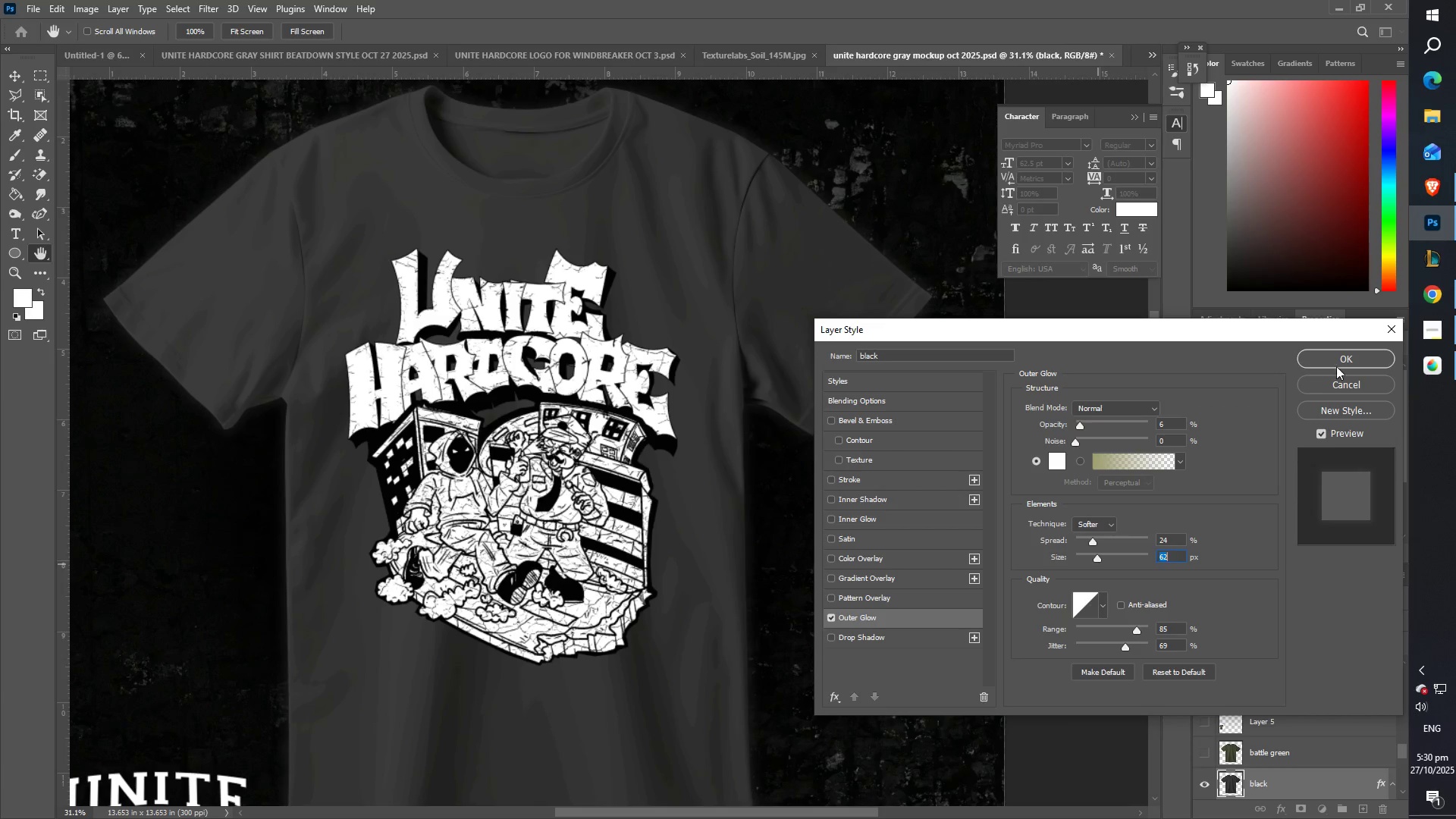 
left_click([1336, 364])
 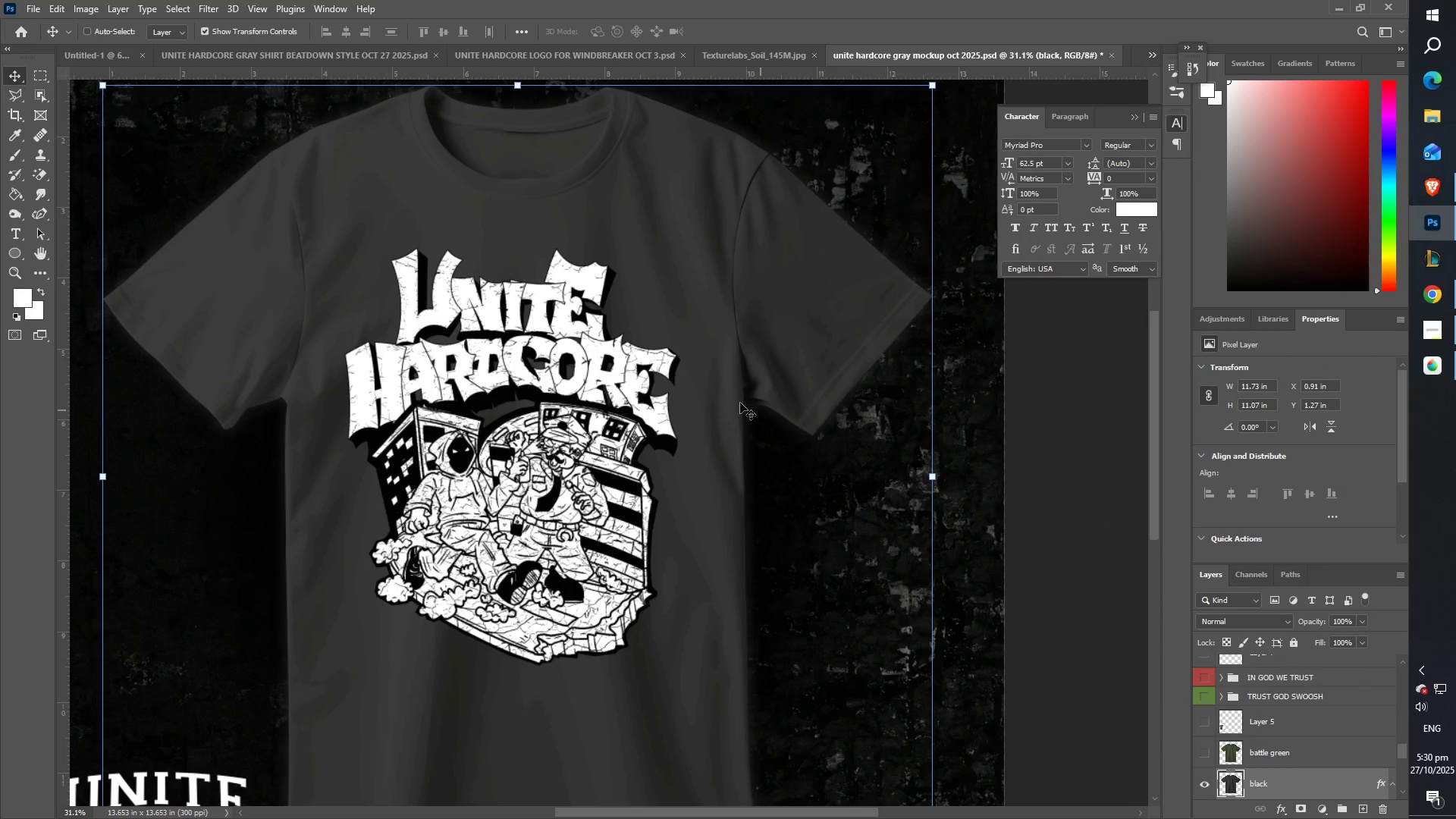 
scroll: coordinate [463, 395], scroll_direction: up, amount: 5.0
 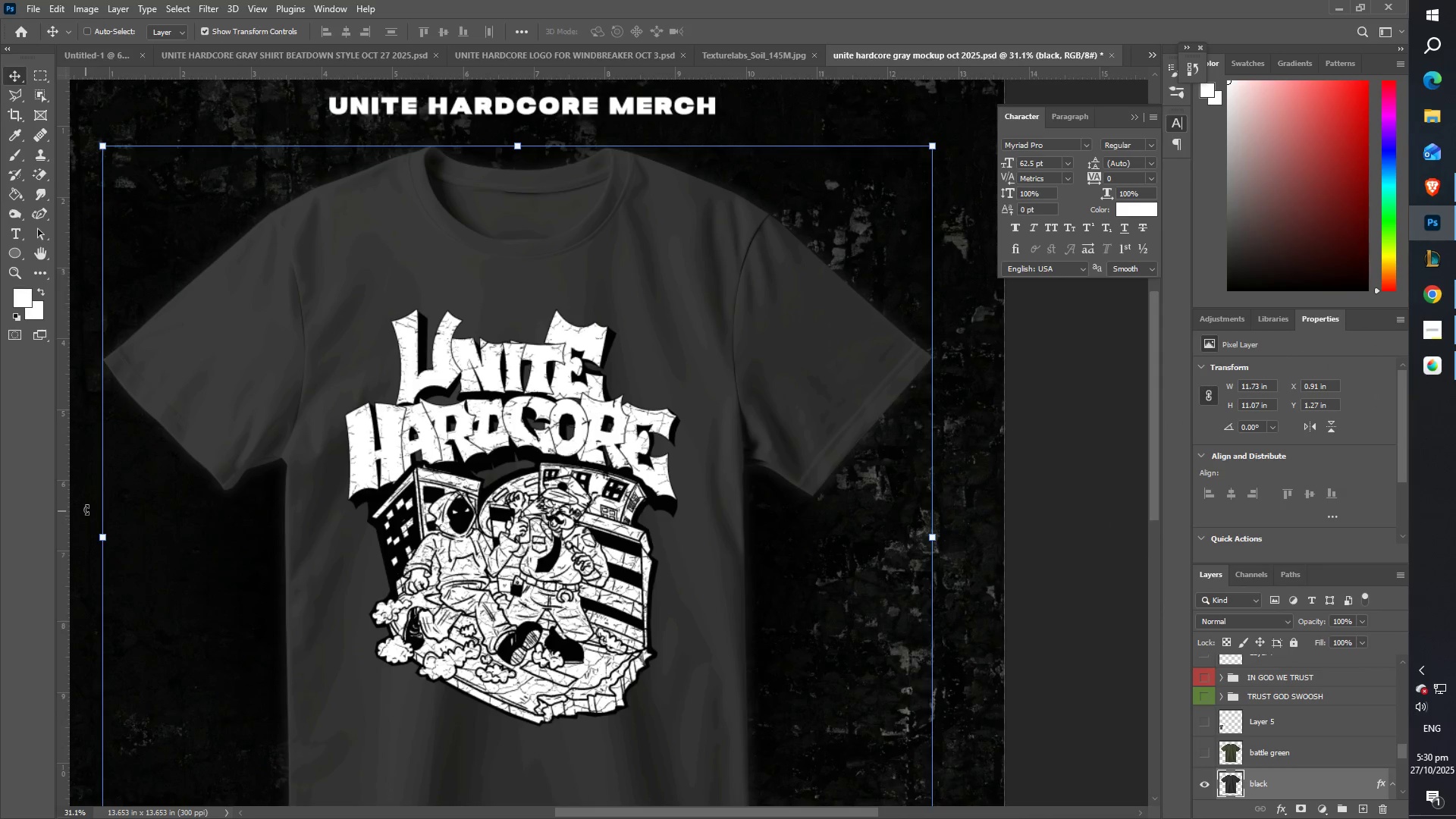 
left_click([86, 510])
 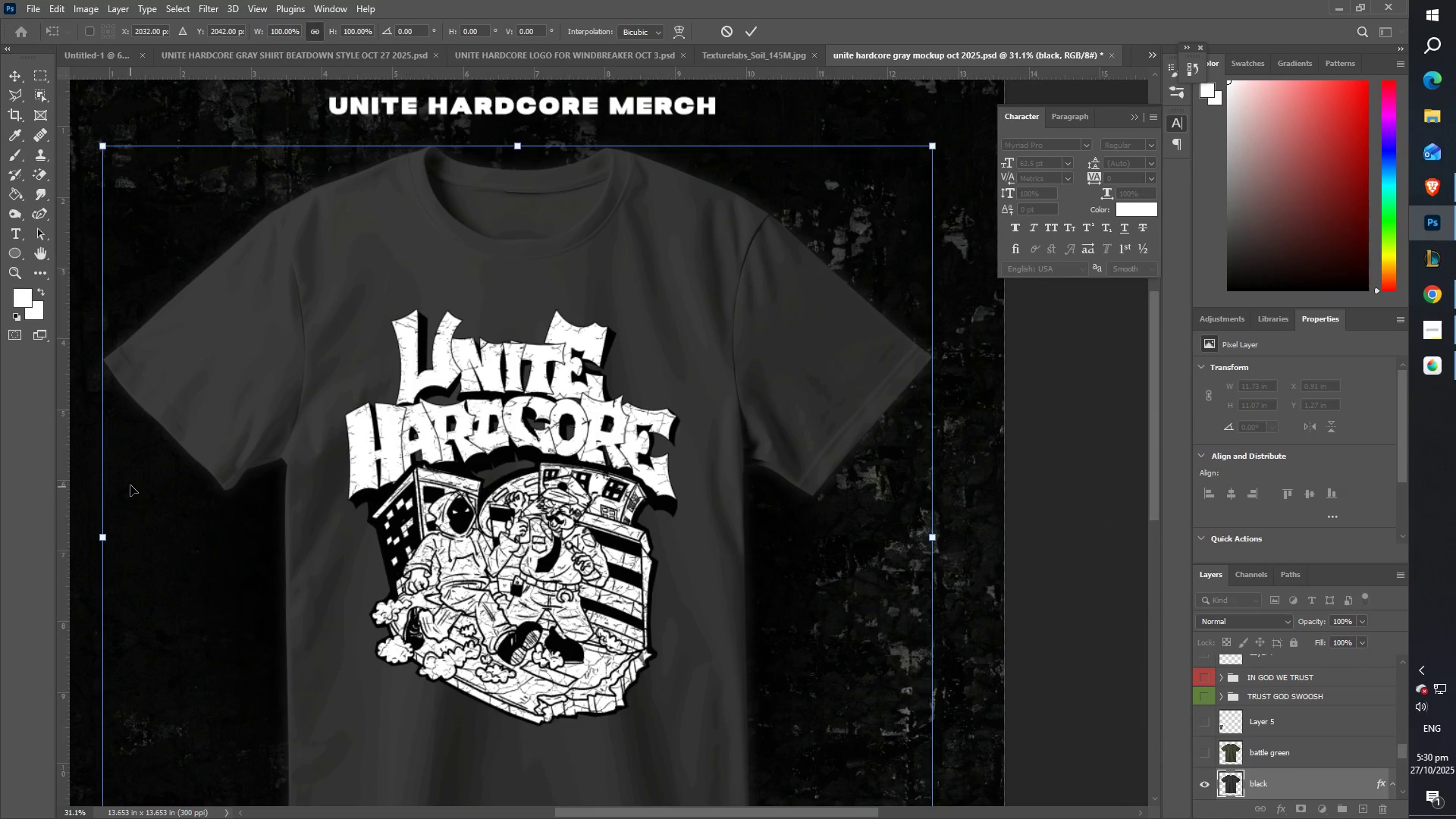 
type(zzzz)
 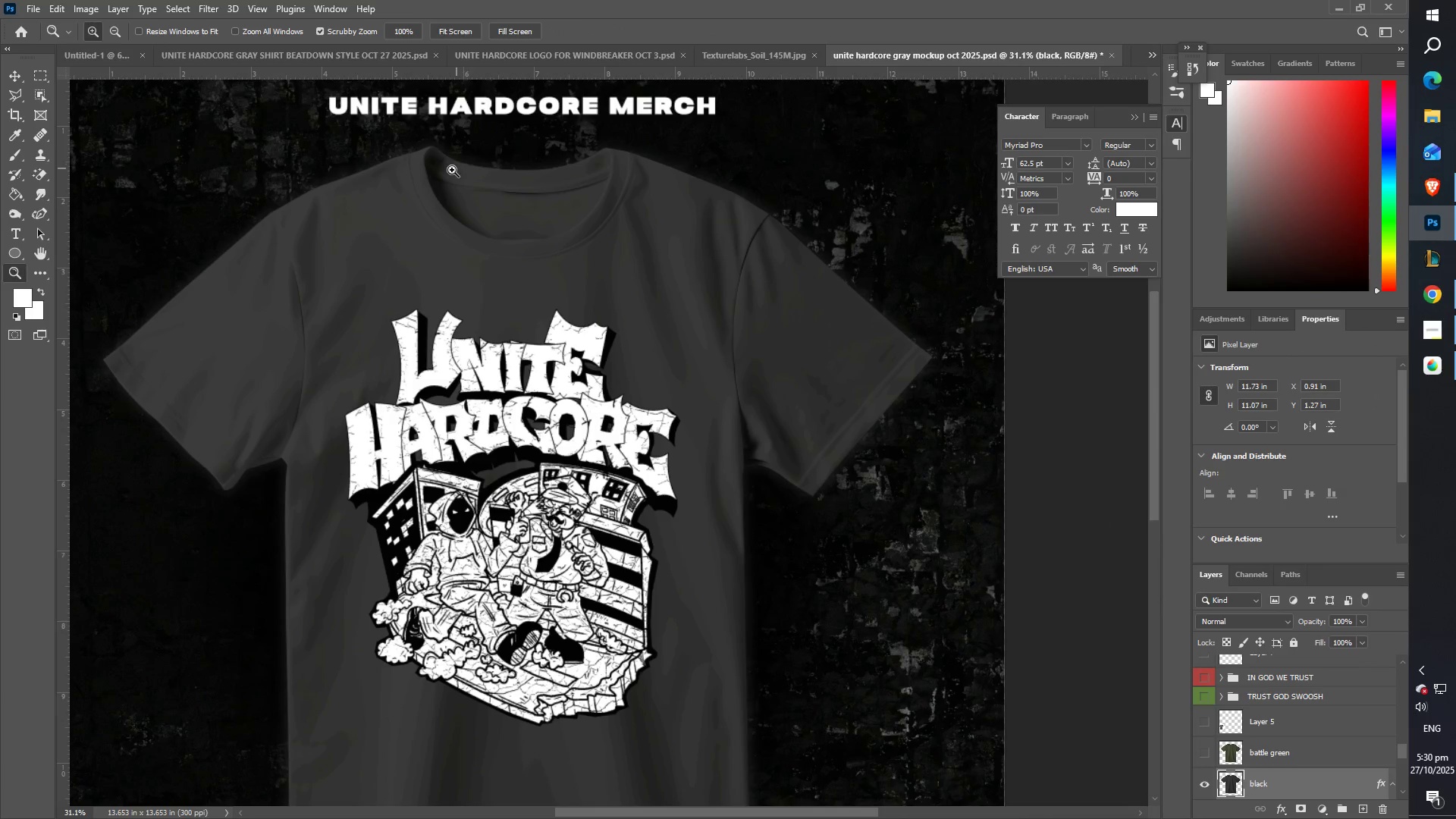 
left_click_drag(start_coordinate=[446, 172], to_coordinate=[418, 181])
 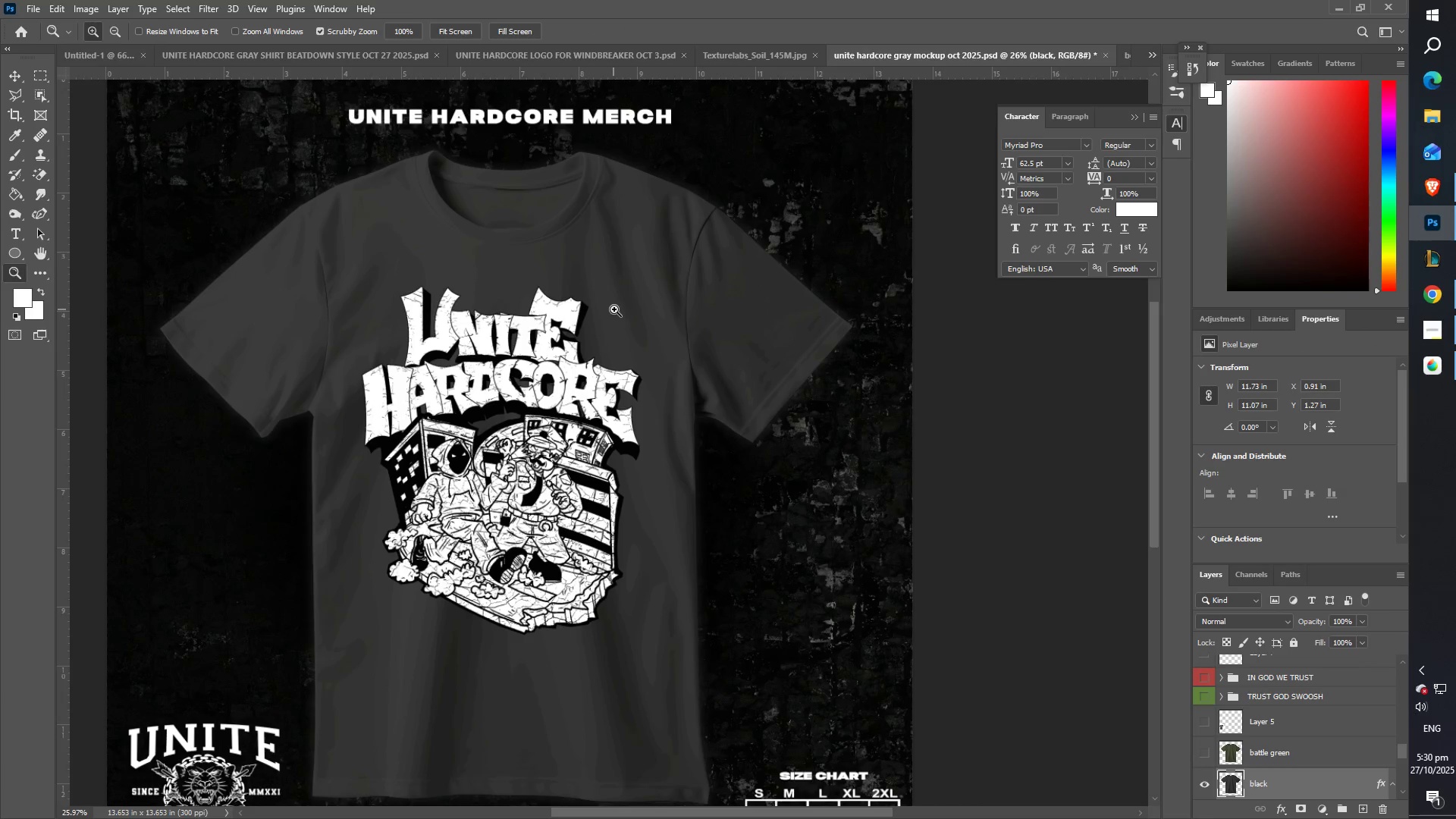 
scroll: coordinate [615, 310], scroll_direction: up, amount: 3.0
 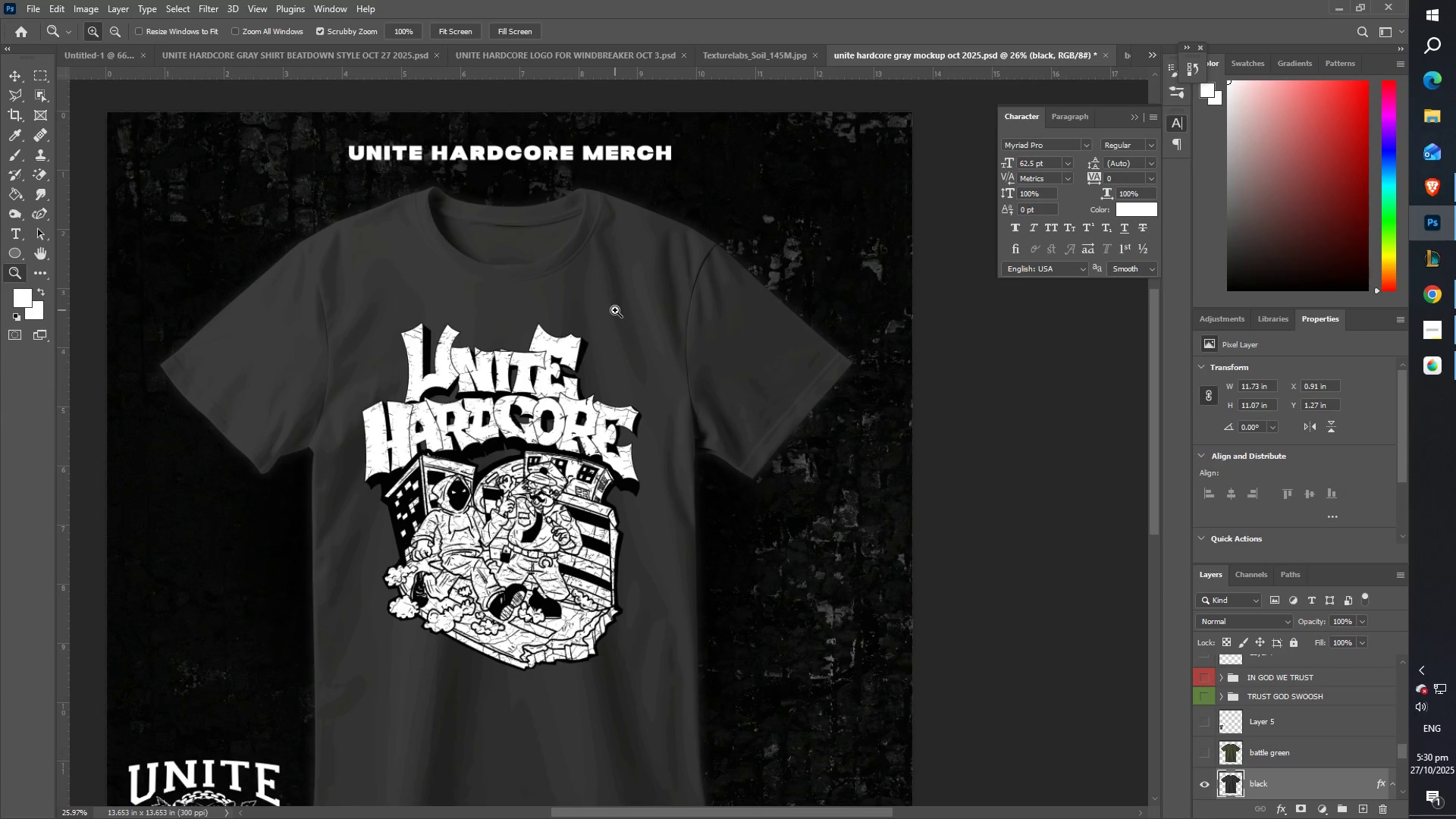 
scroll: coordinate [619, 335], scroll_direction: down, amount: 7.0
 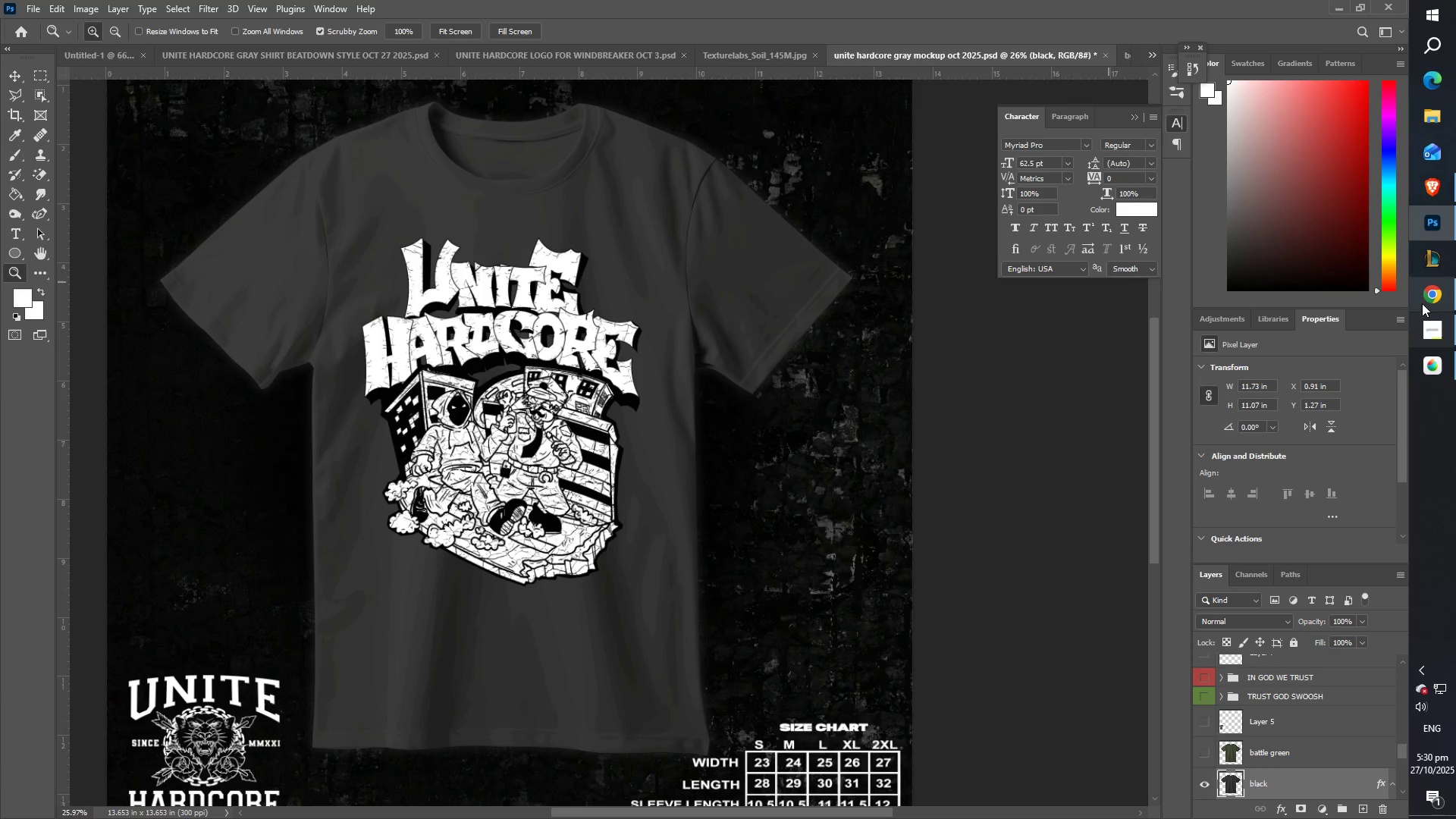 
left_click([1422, 302])
 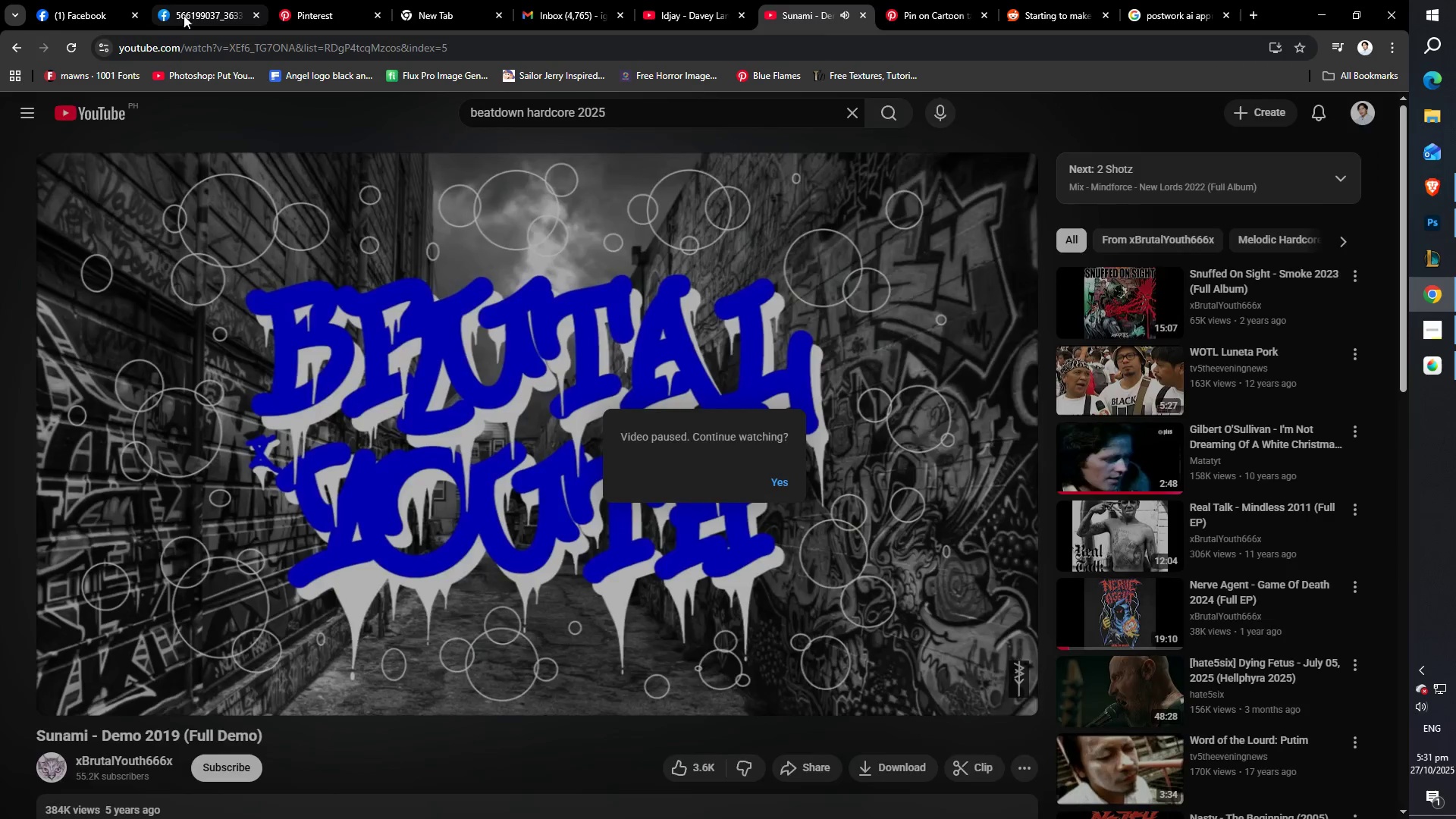 
double_click([100, 16])
 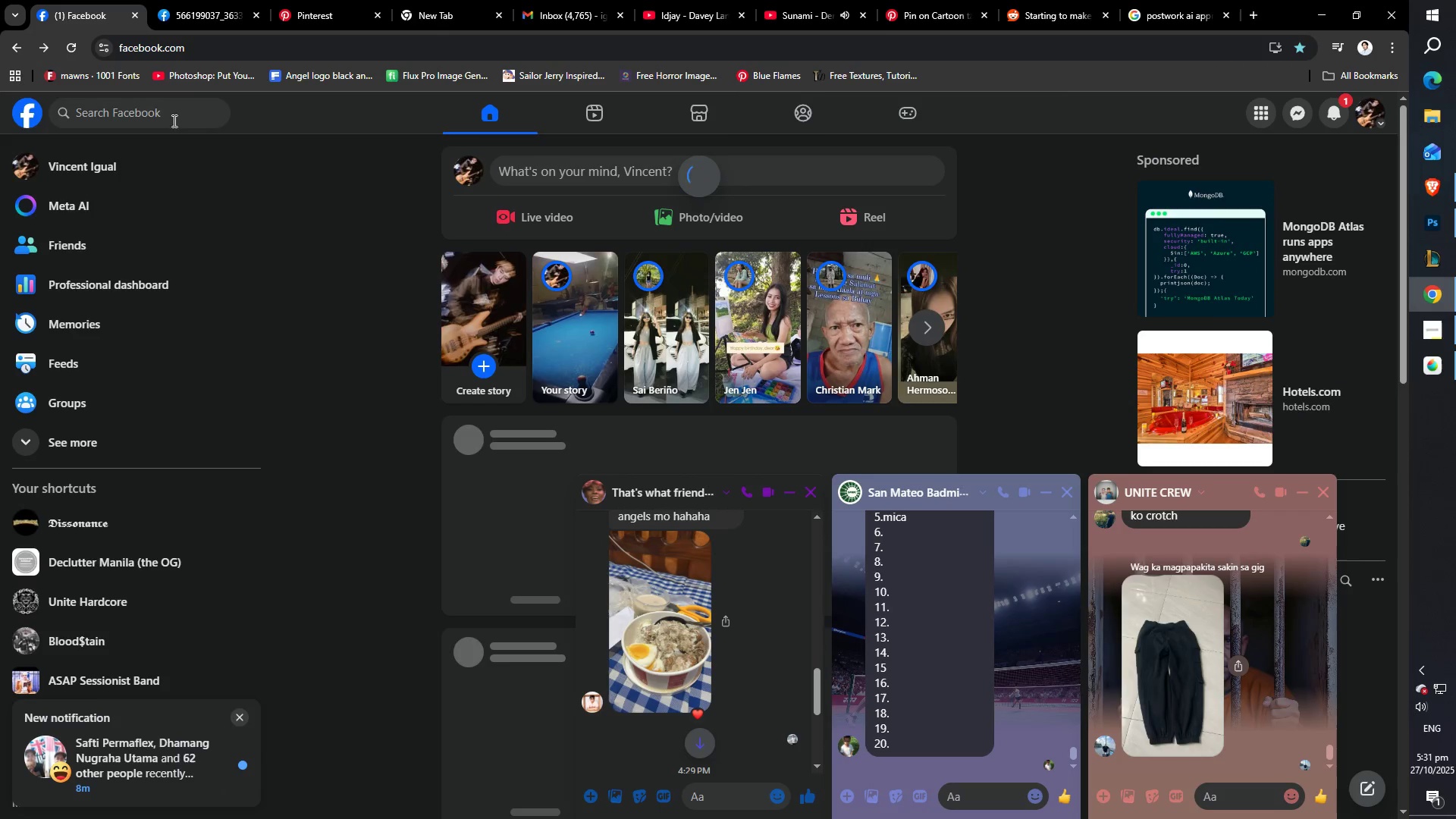 
left_click([160, 118])
 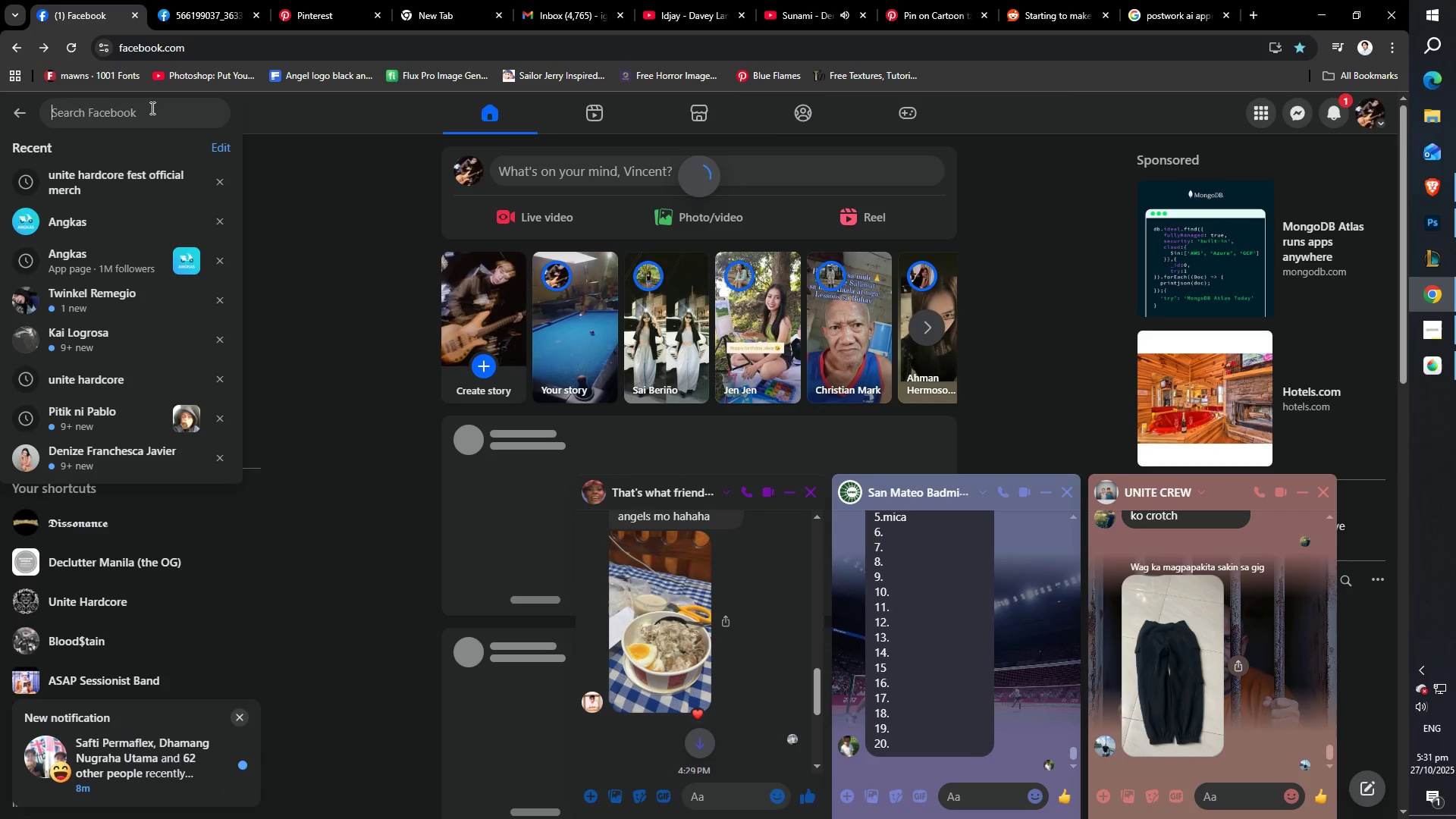 
key(A)
 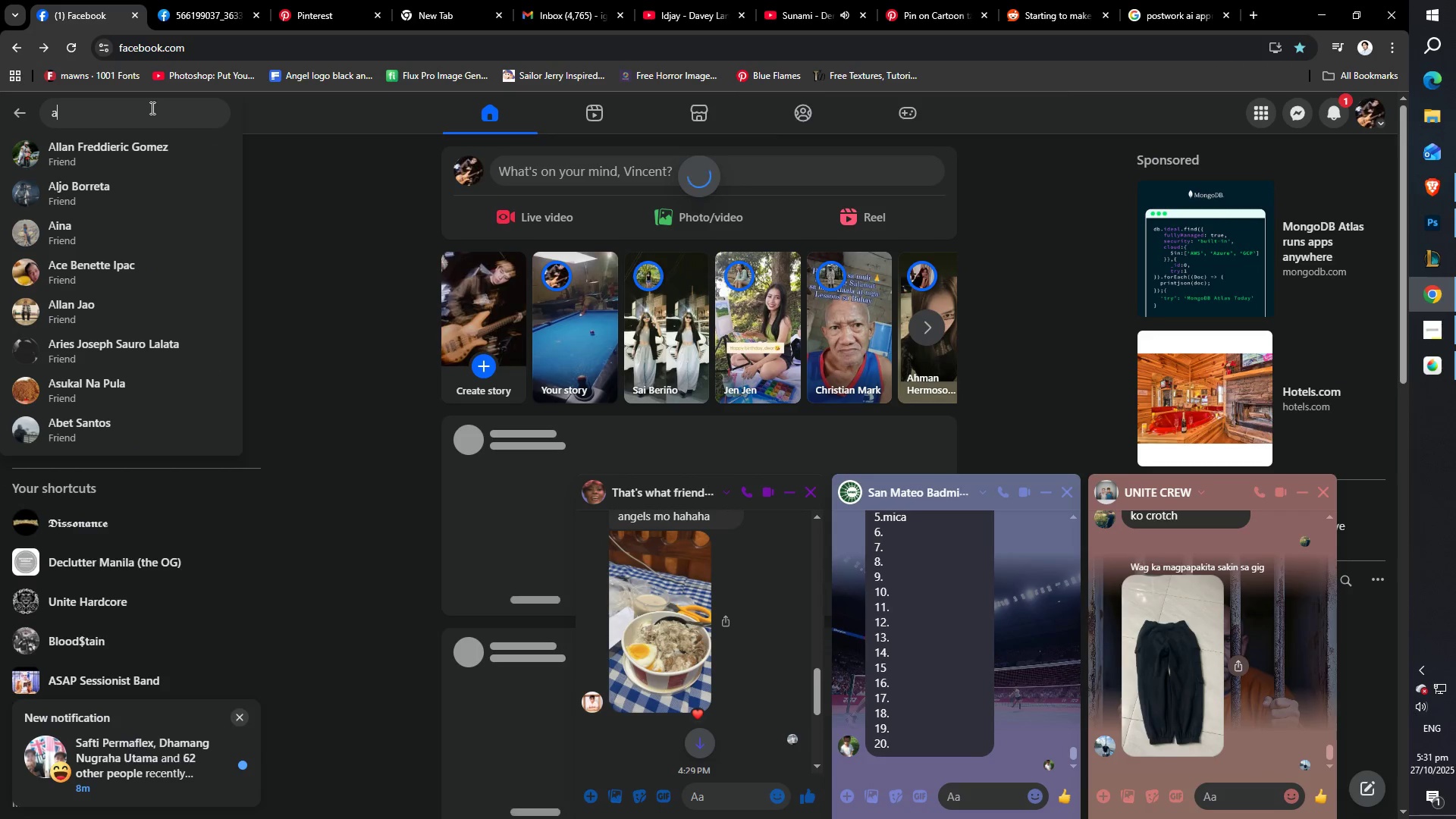 
key(Control+ControlLeft)
 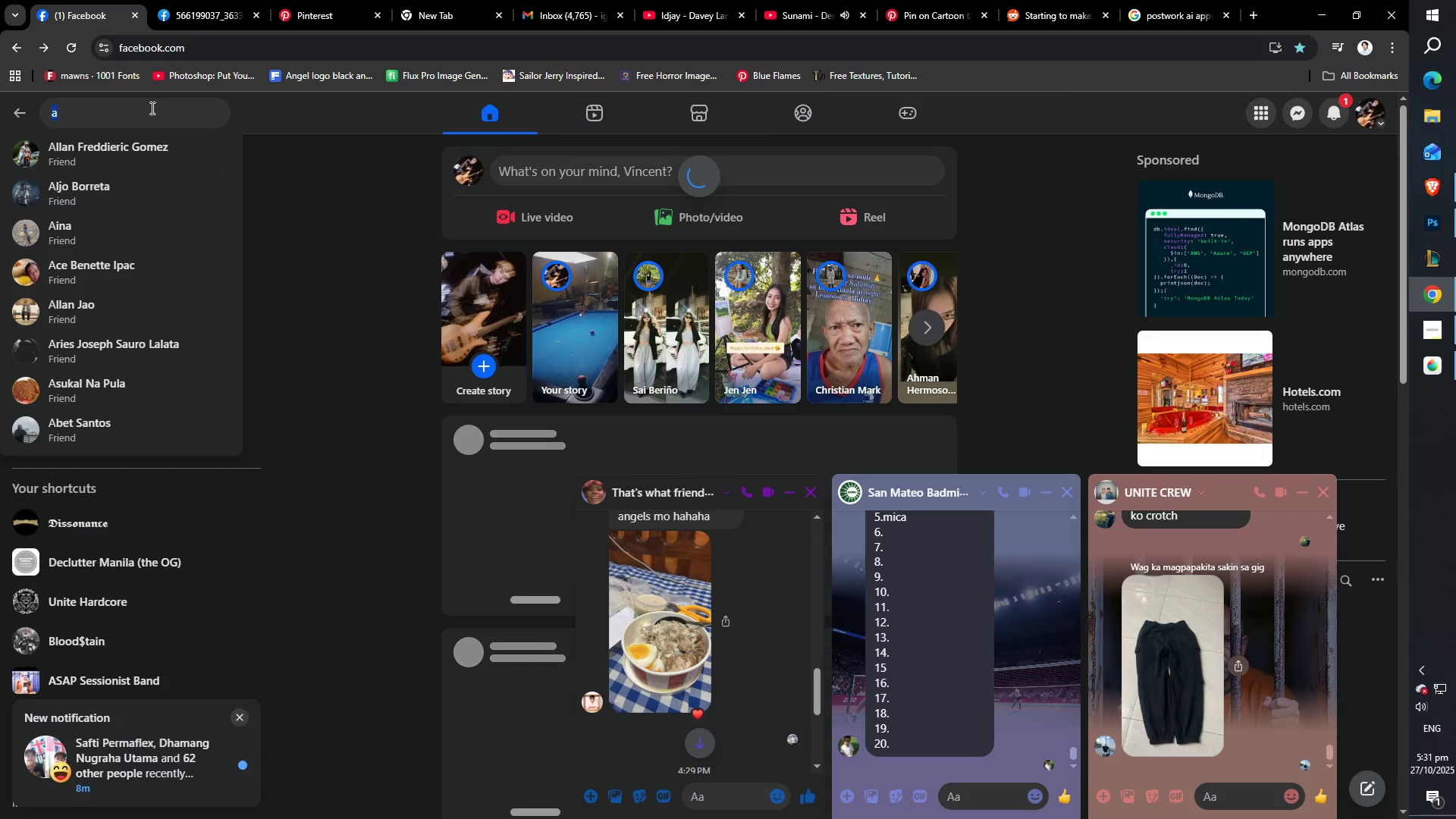 
key(Control+A)
 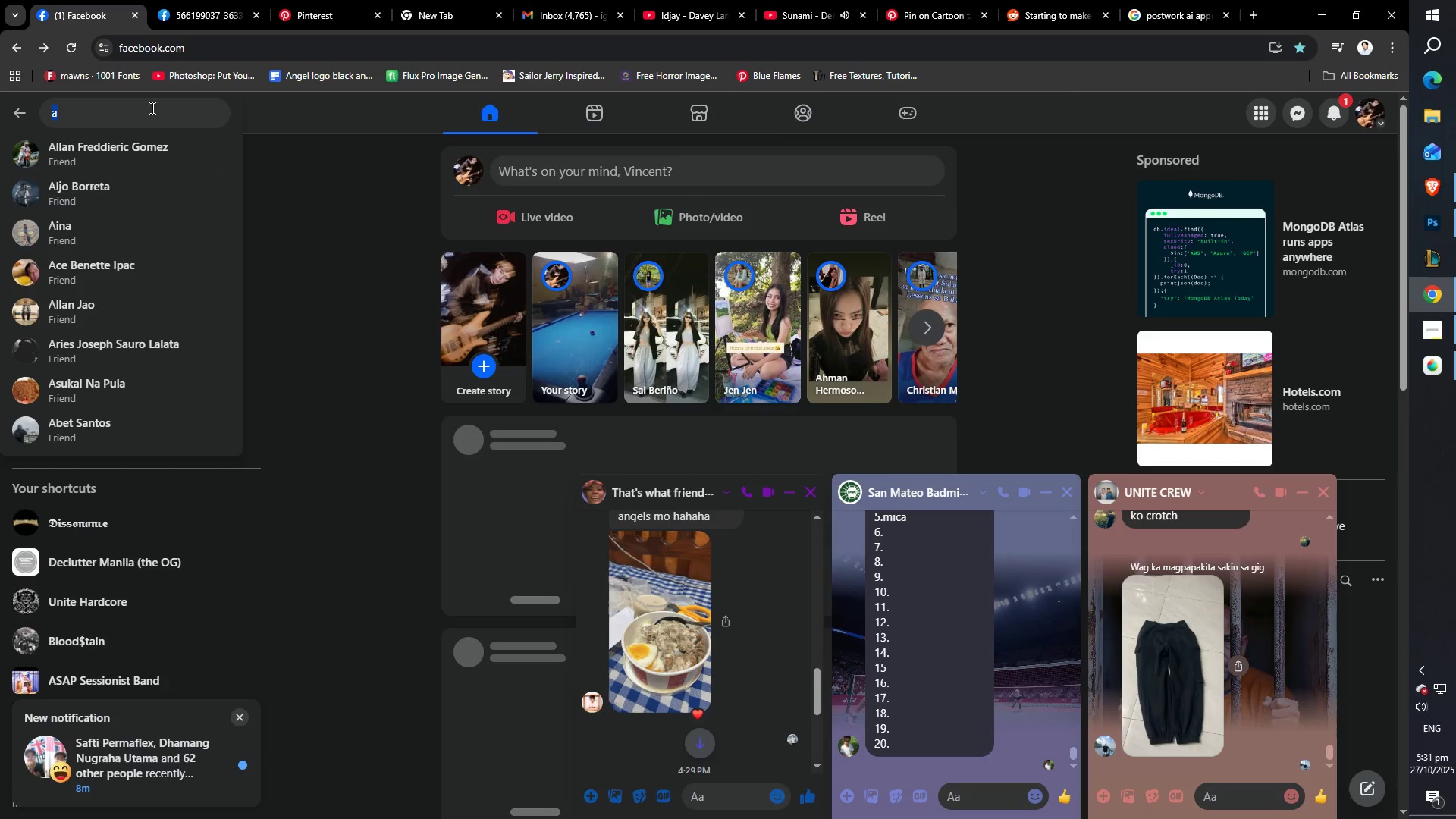 
type(unite had)
key(Backspace)
type(rd)
 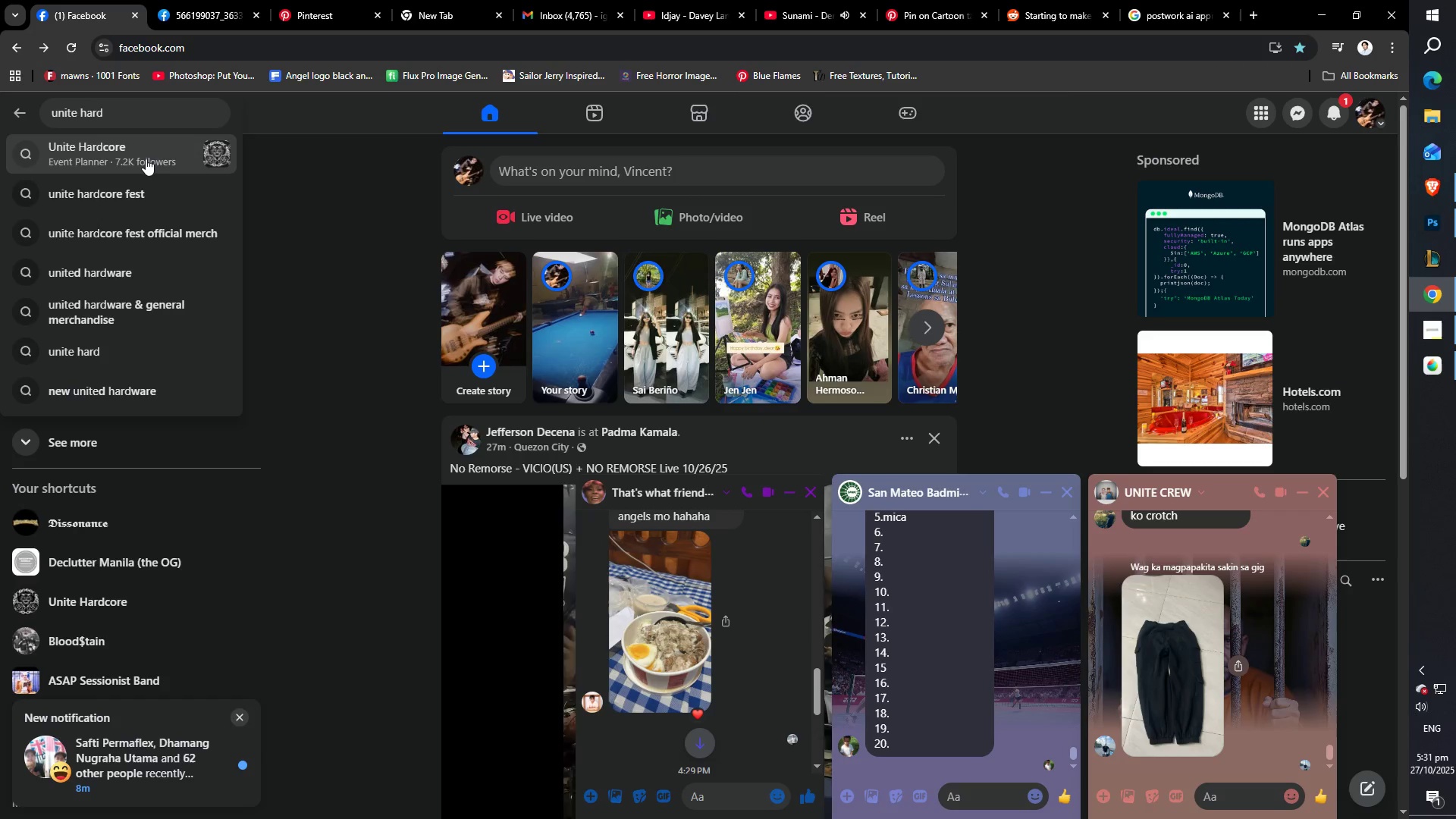 
left_click([146, 158])
 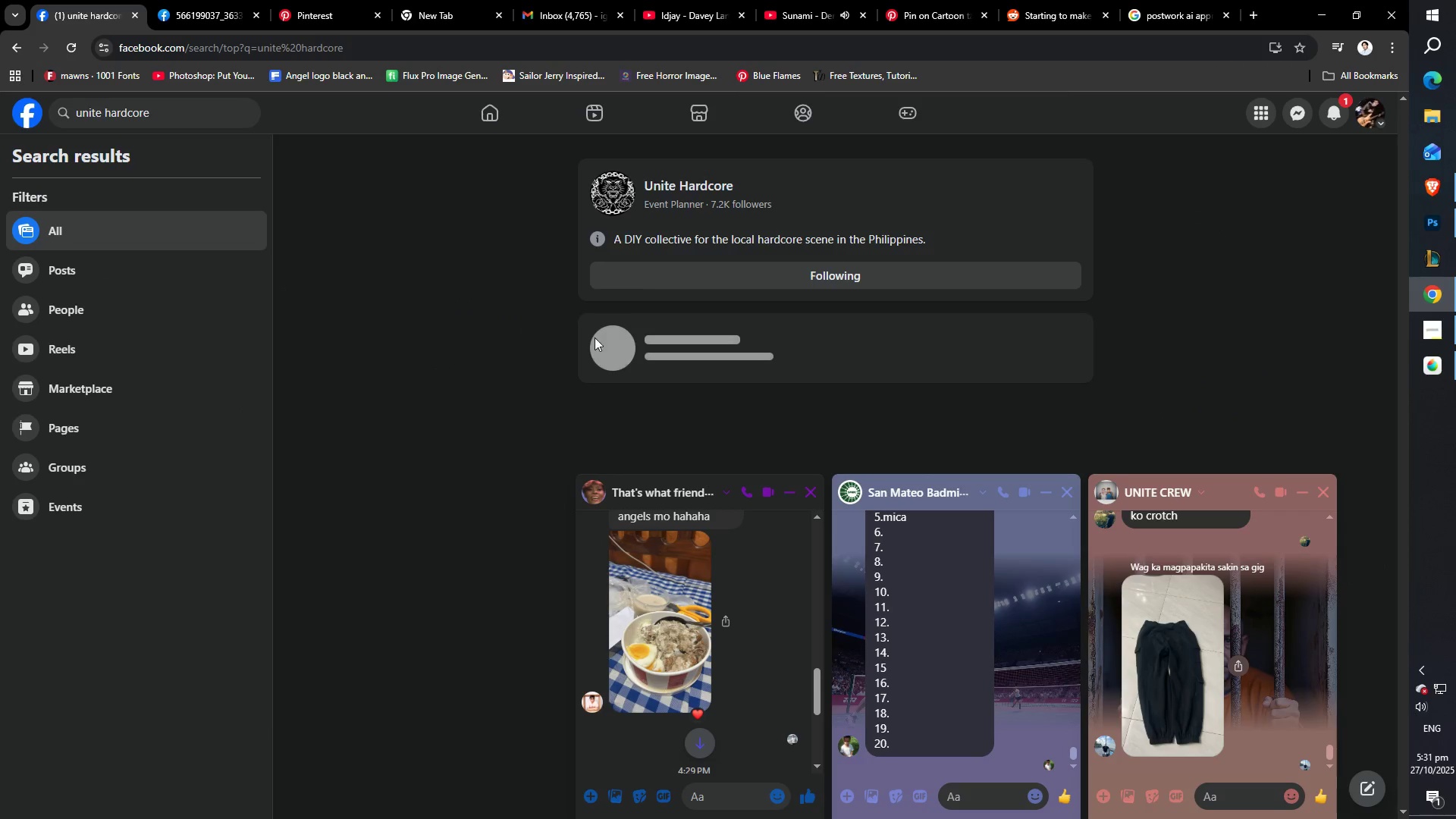 
left_click([662, 184])
 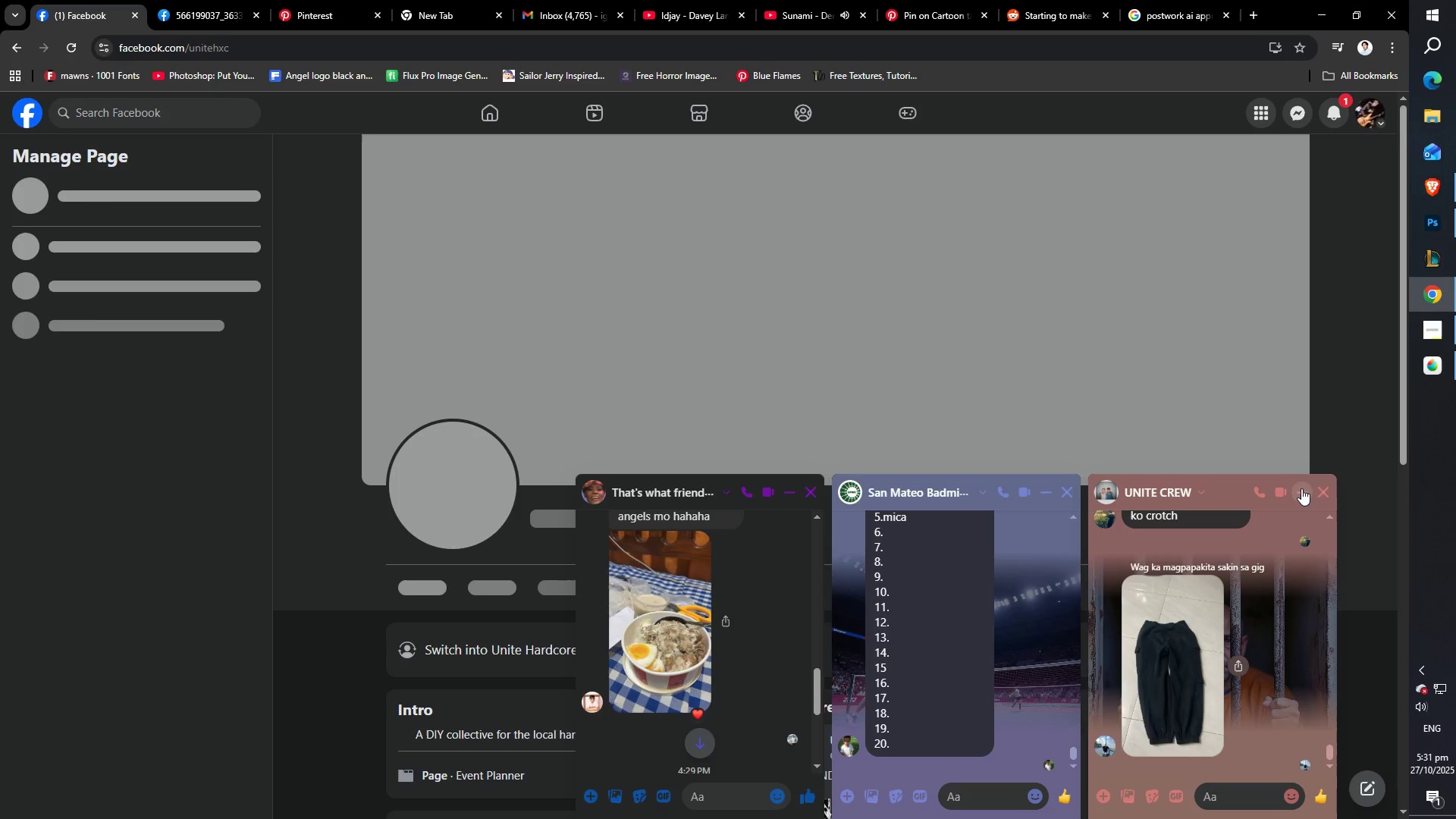 
double_click([1326, 491])
 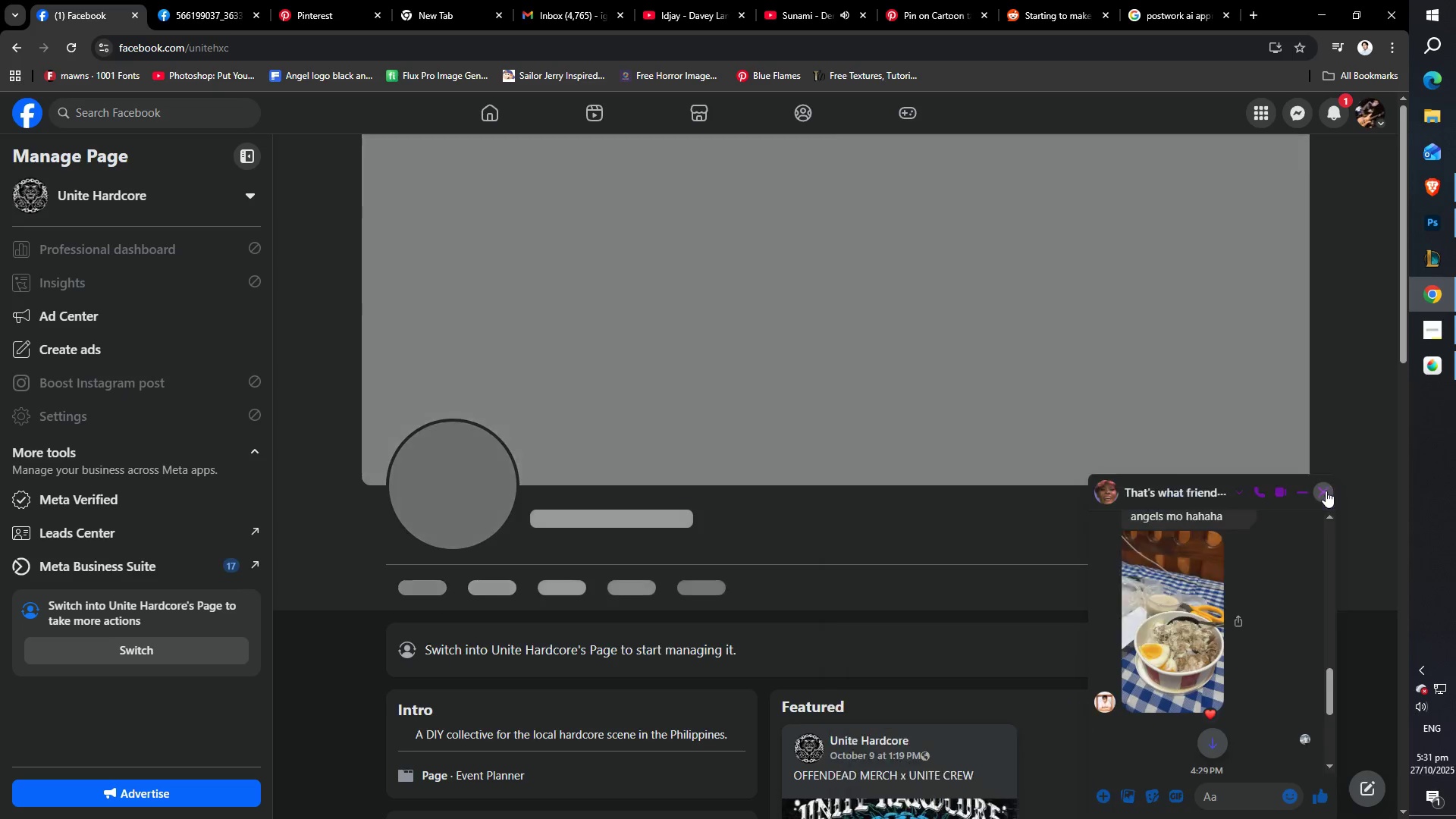 
triple_click([1326, 491])
 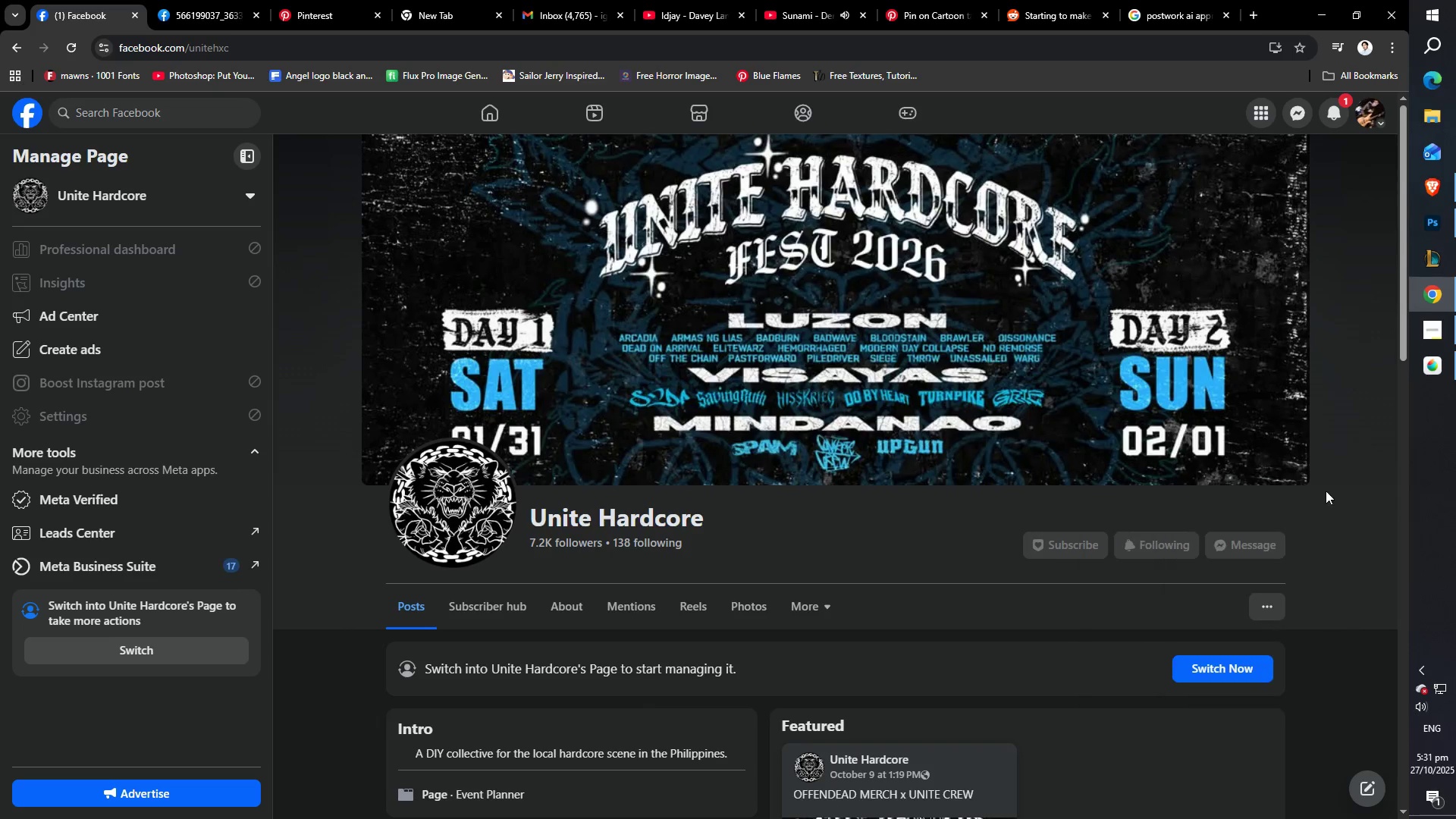 
triple_click([1326, 491])
 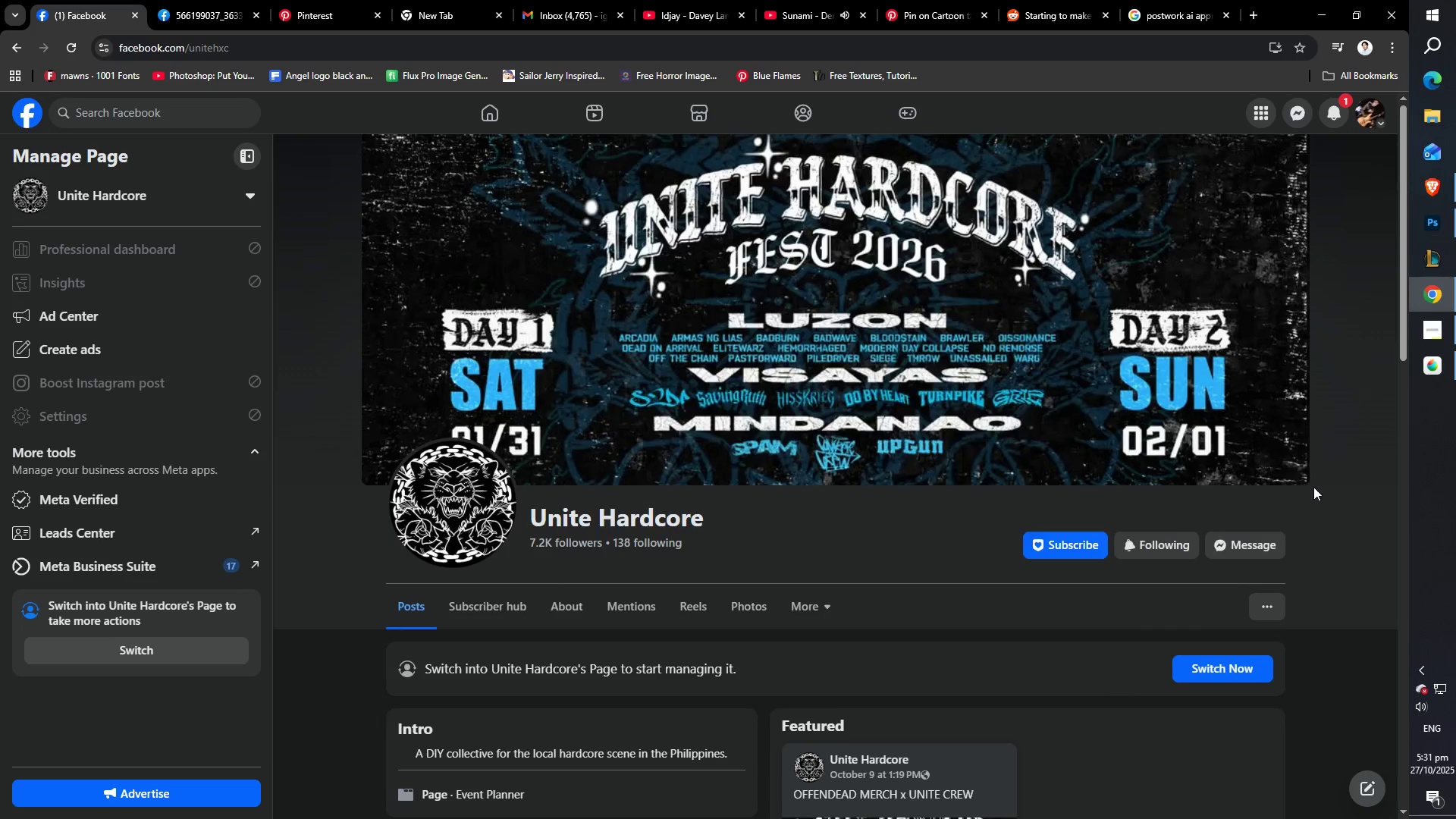 
scroll: coordinate [1294, 482], scroll_direction: down, amount: 3.0
 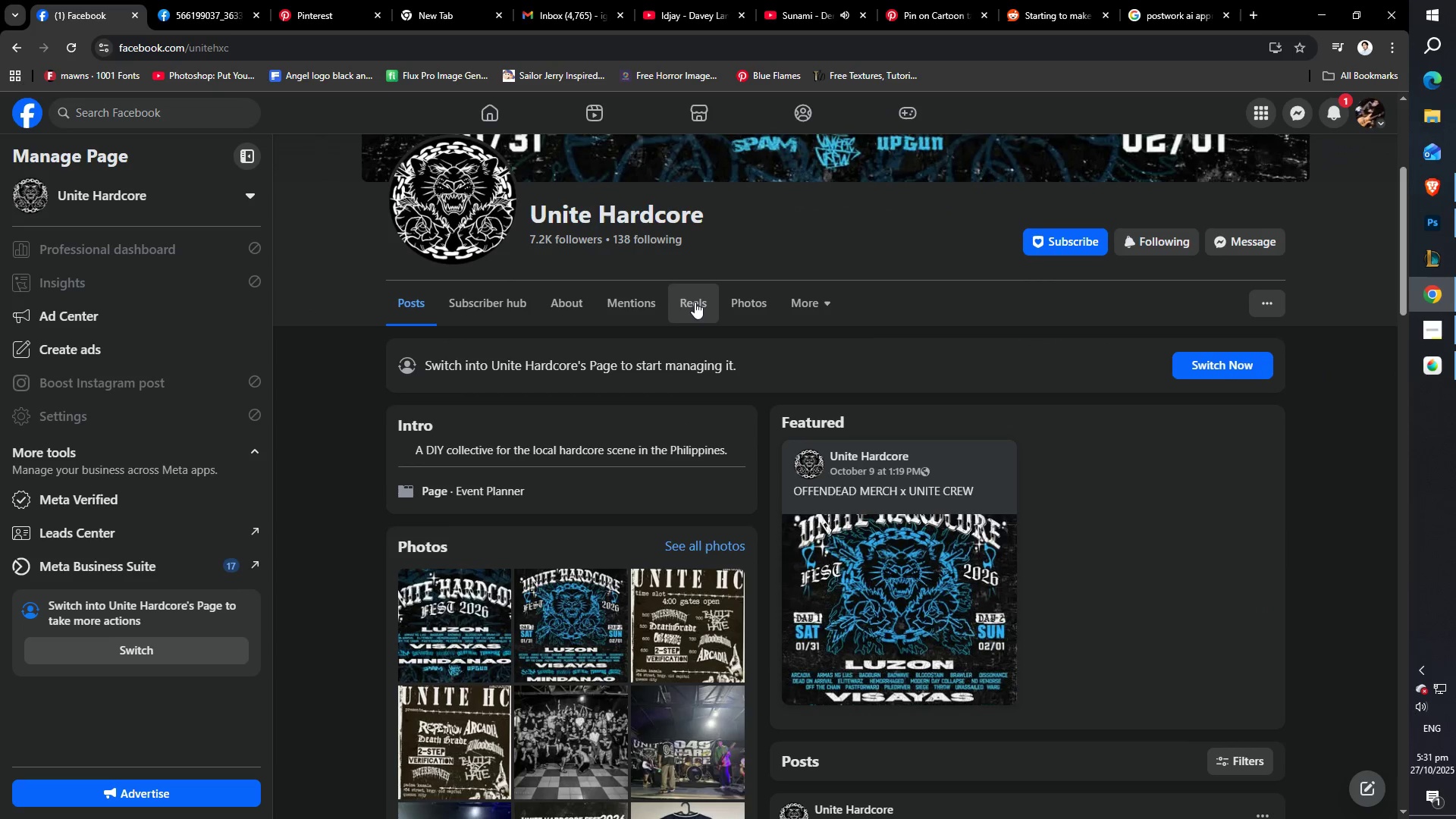 
left_click([749, 307])
 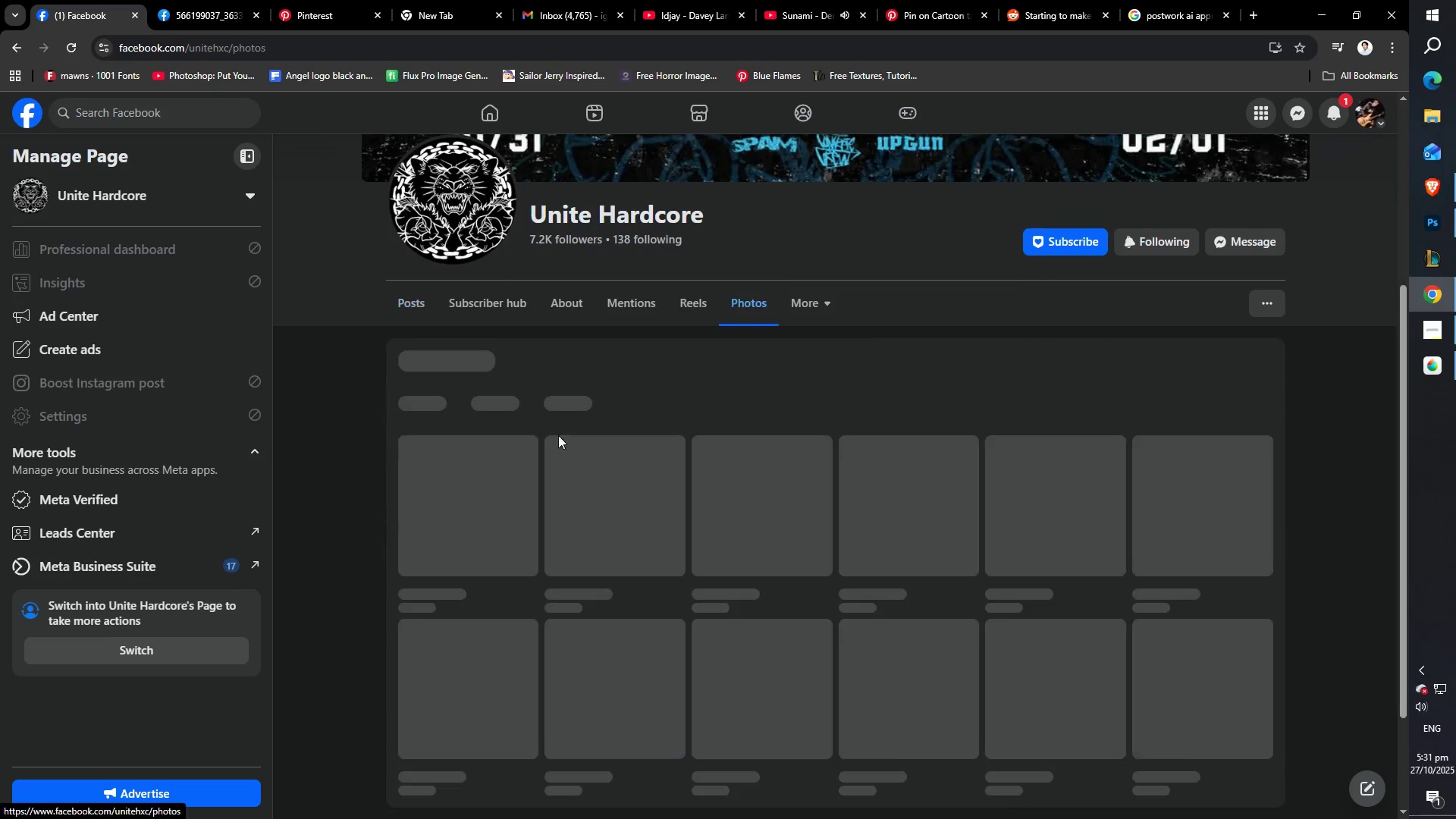 
scroll: coordinate [541, 454], scroll_direction: down, amount: 5.0
 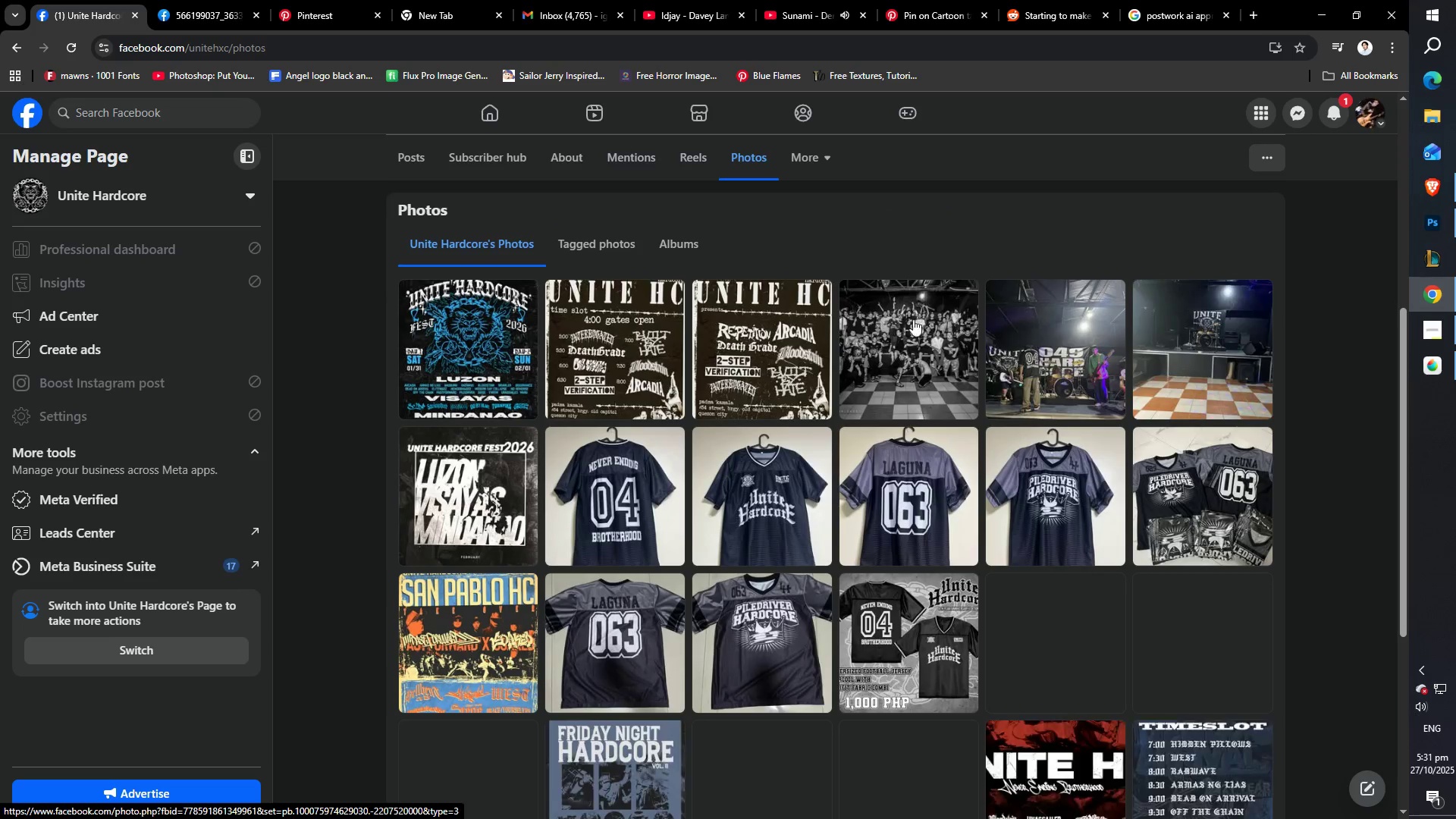 
left_click([905, 324])
 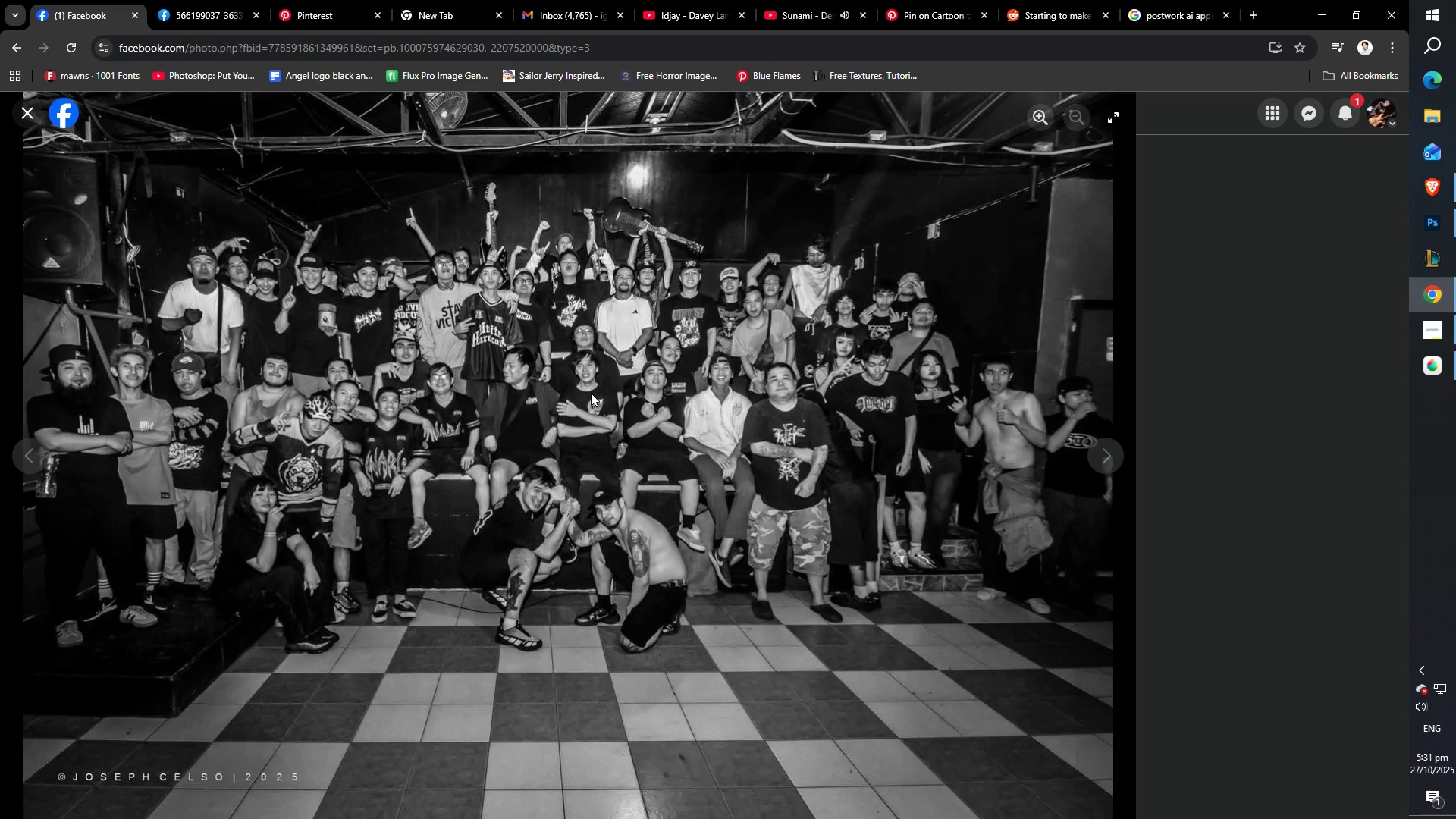 
right_click([563, 381])
 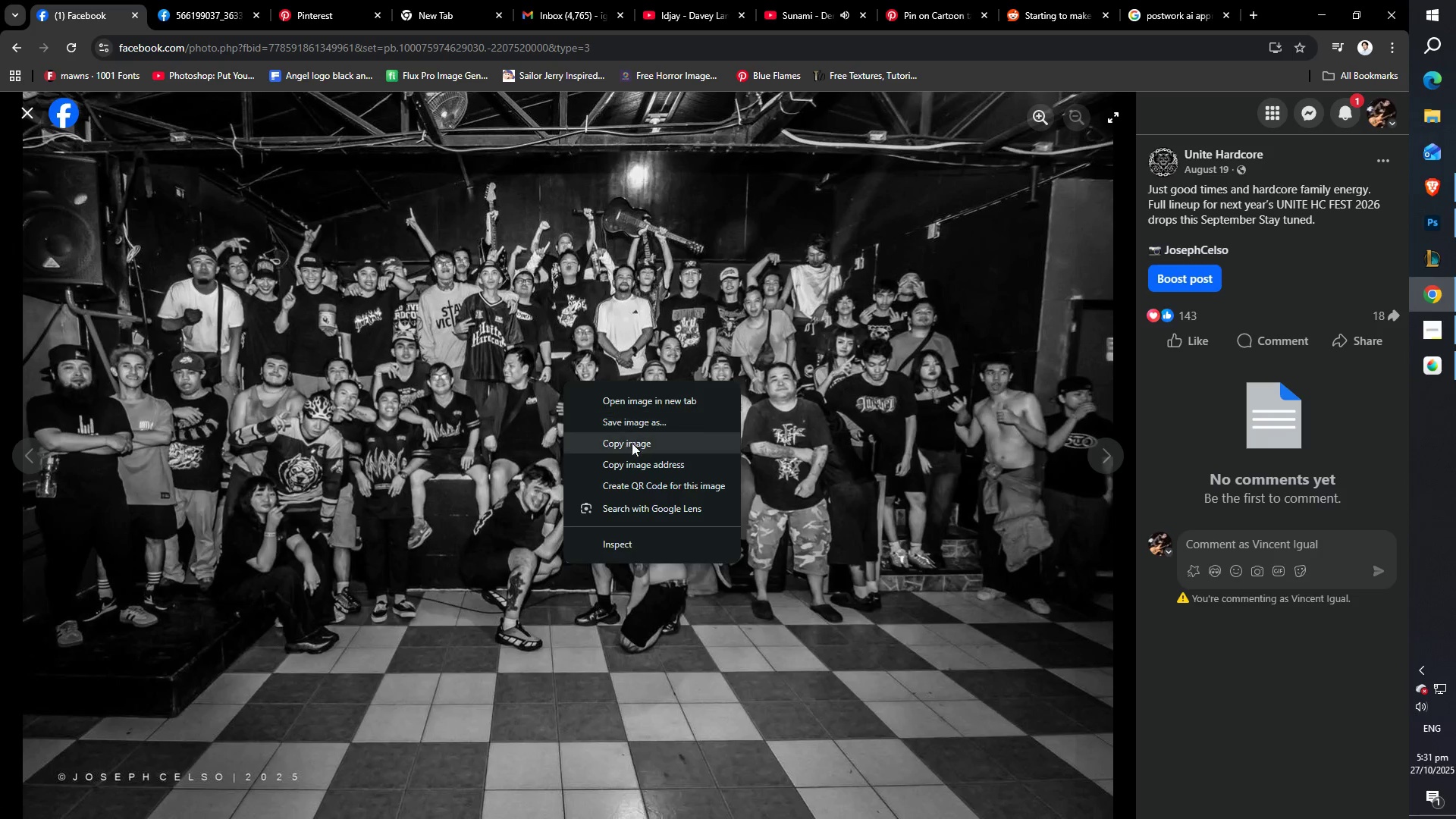 
left_click([632, 443])
 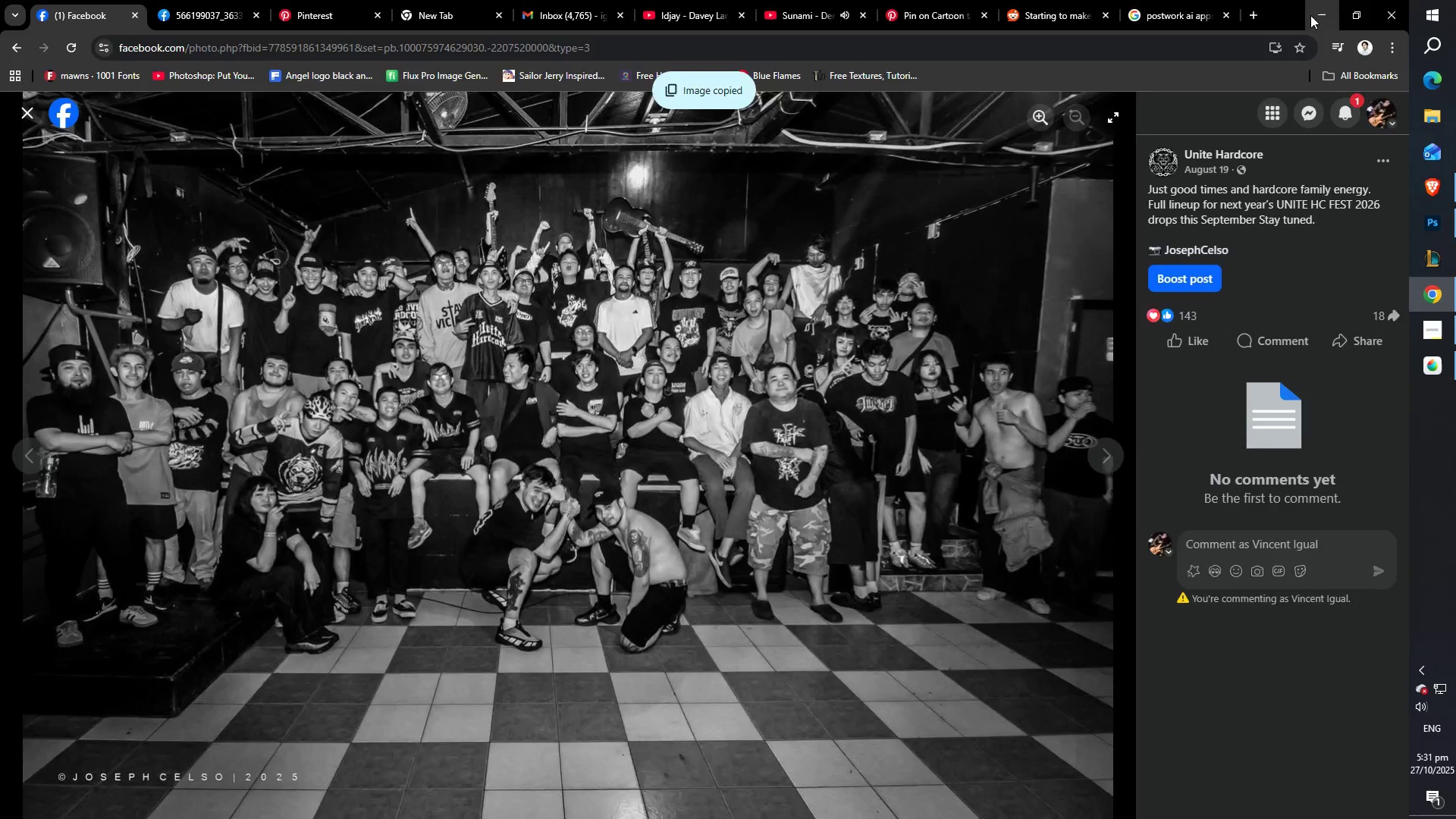 
key(Control+ControlLeft)
 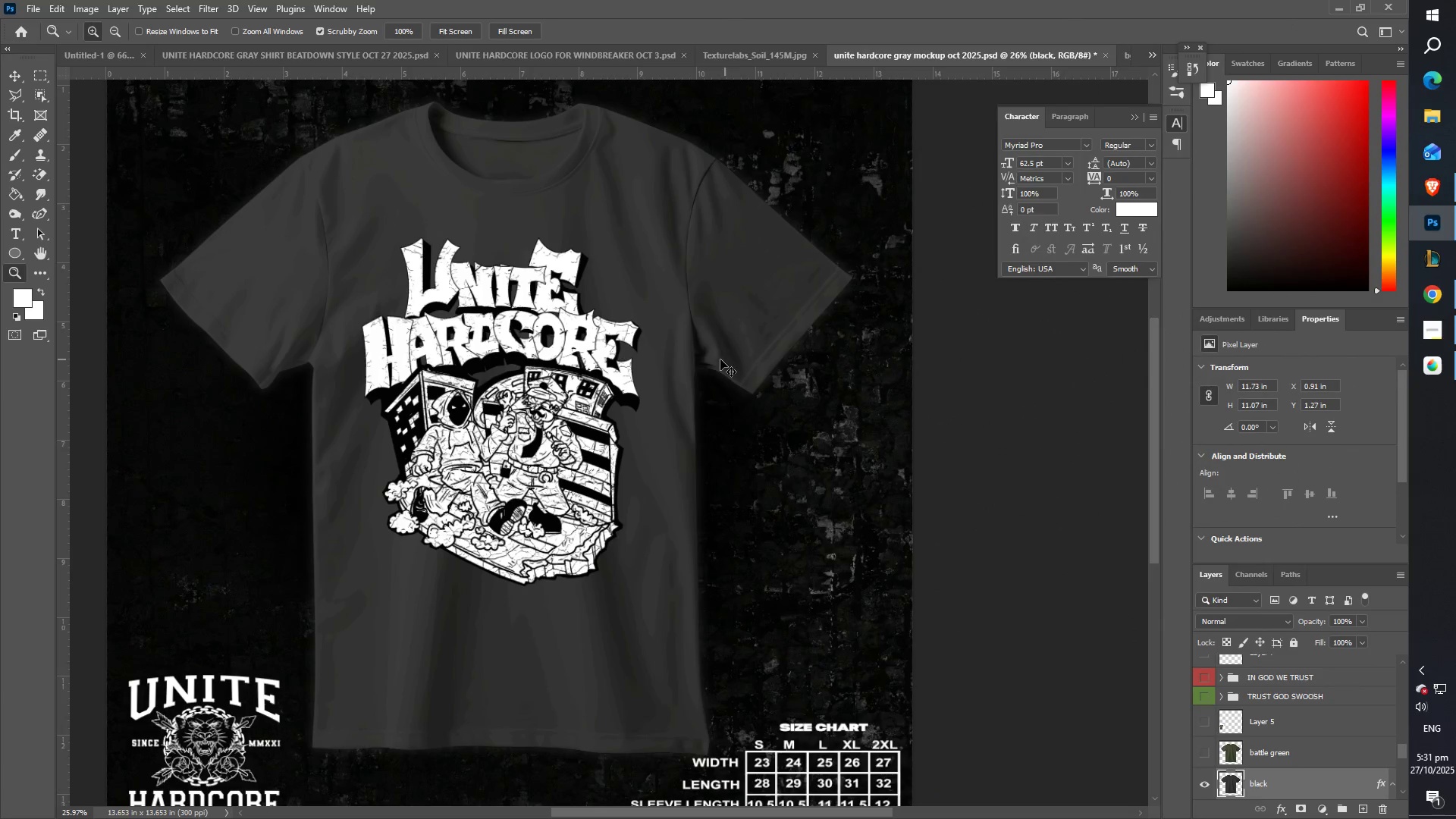 
key(Control+V)
 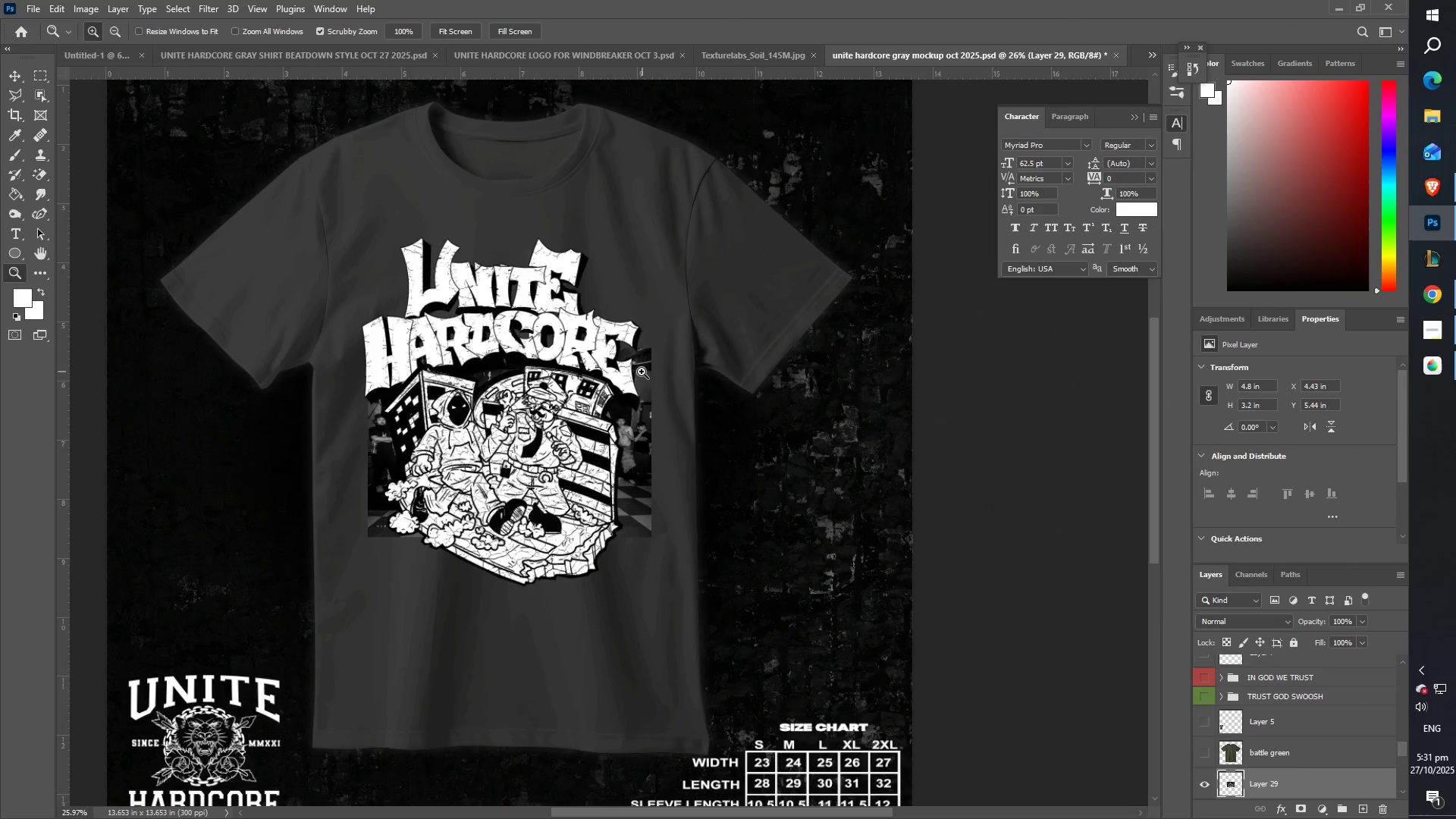 
key(Control+T)
 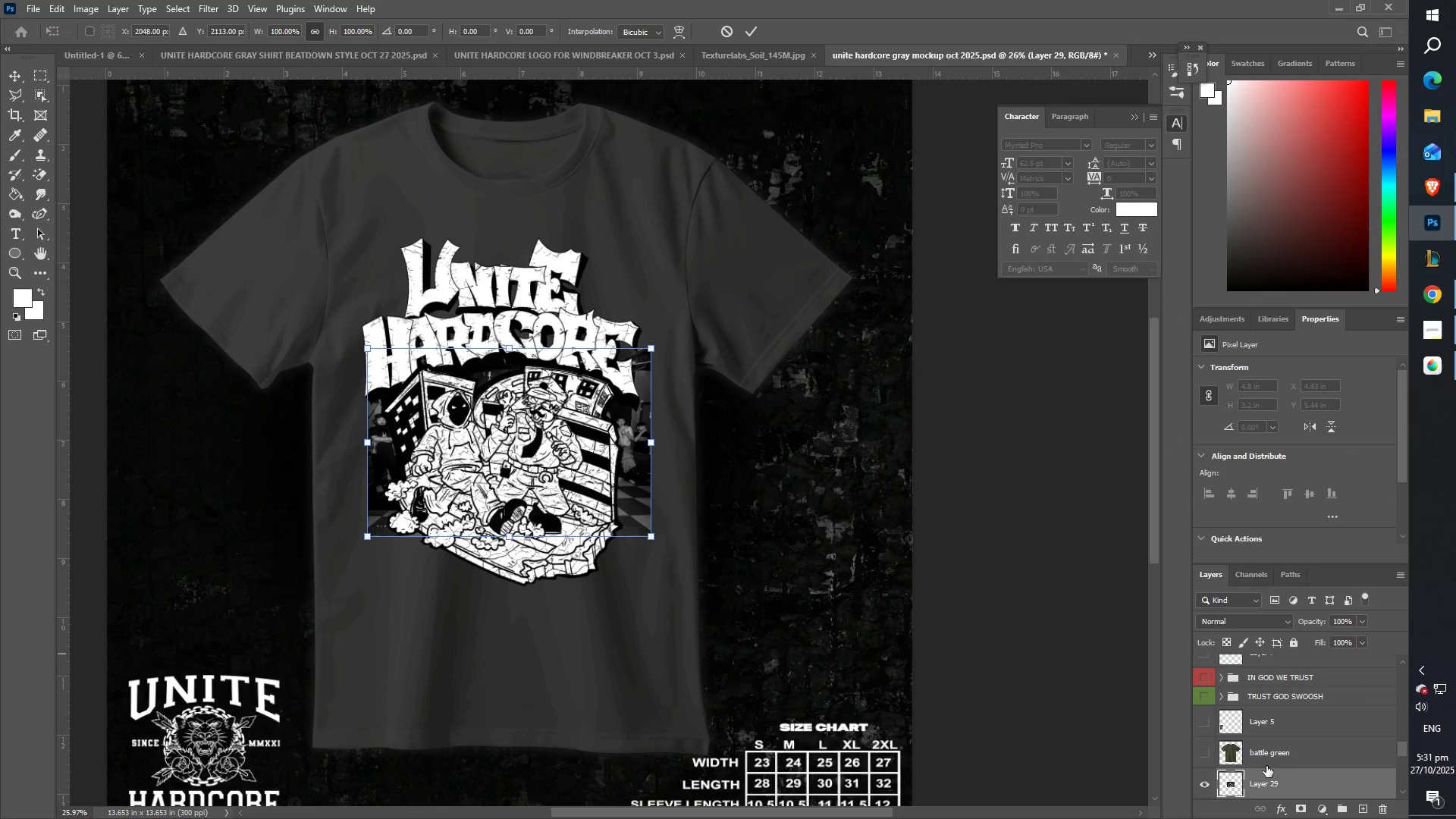 
left_click_drag(start_coordinate=[1265, 782], to_coordinate=[1261, 713])
 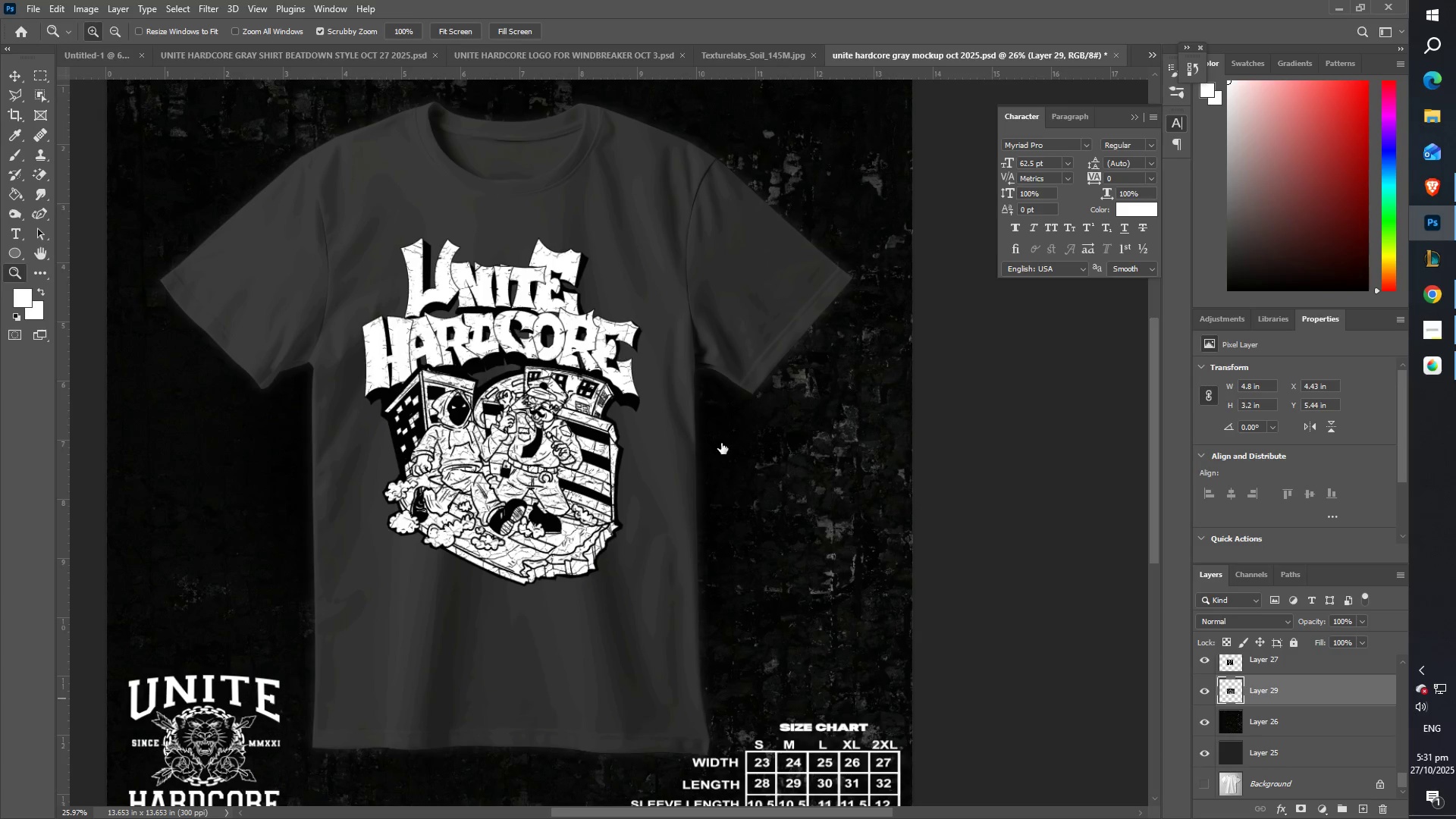 
key(Z)
 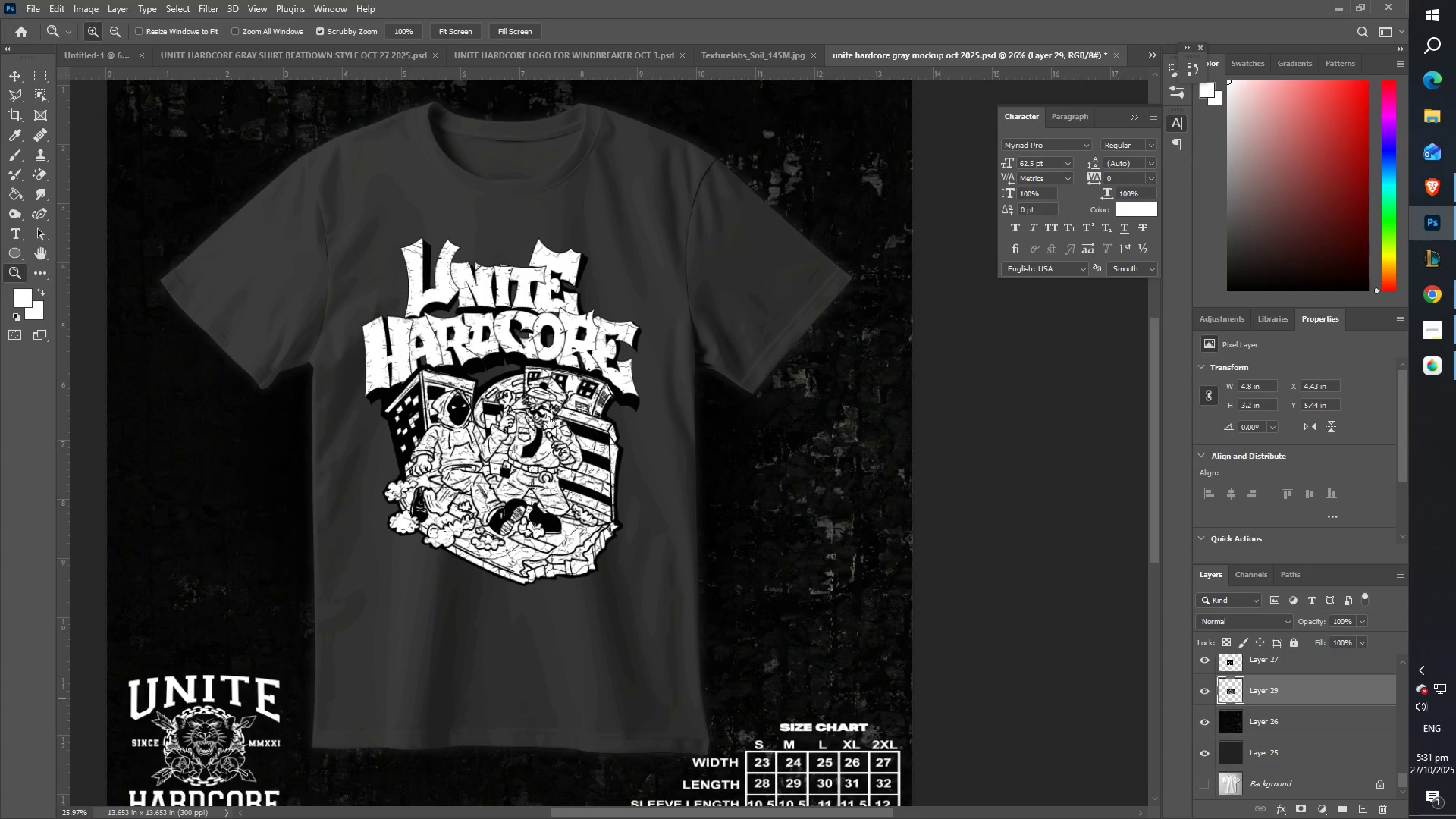 
left_click_drag(start_coordinate=[542, 416], to_coordinate=[507, 419])
 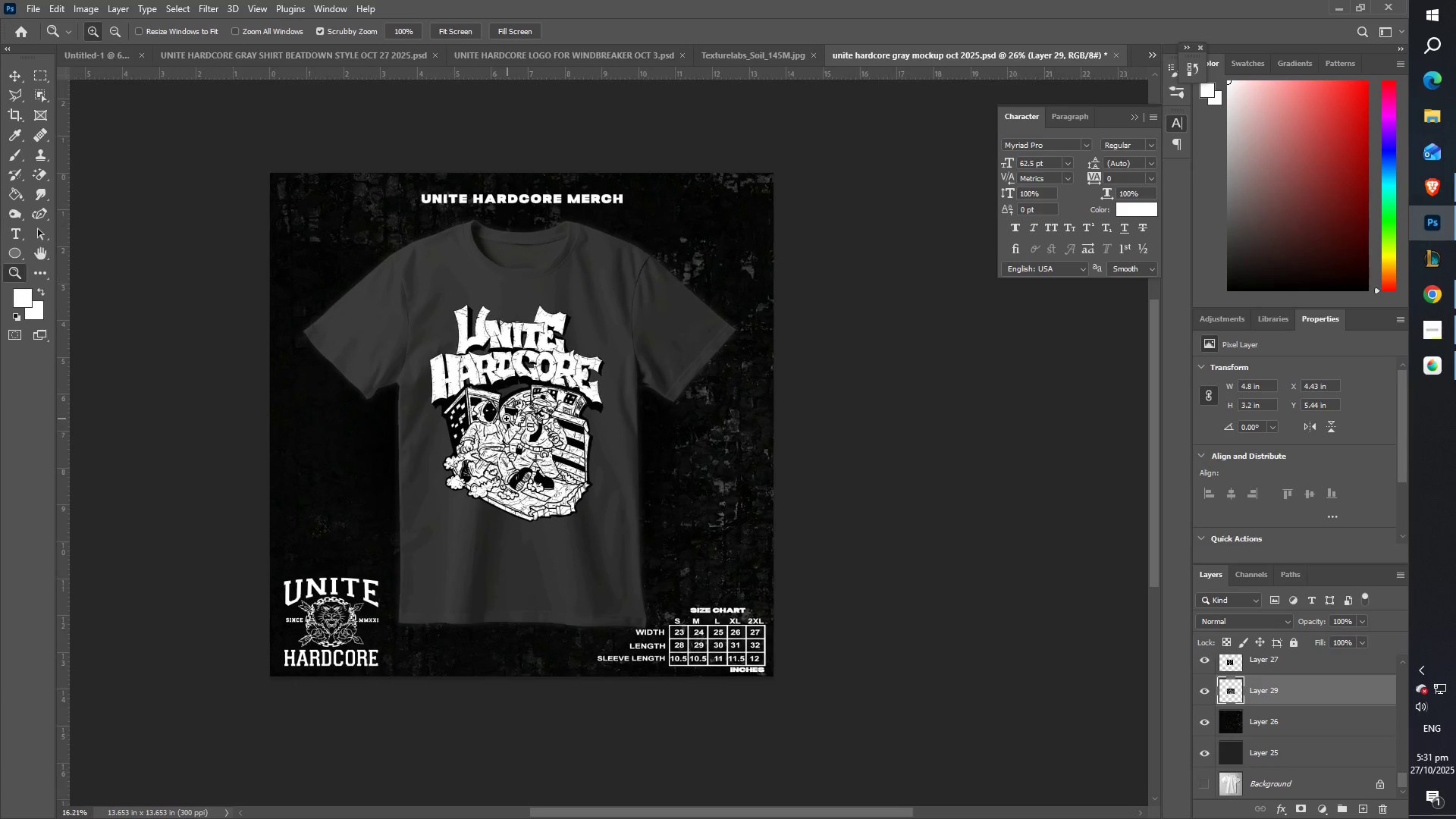 
key(Control+T)
 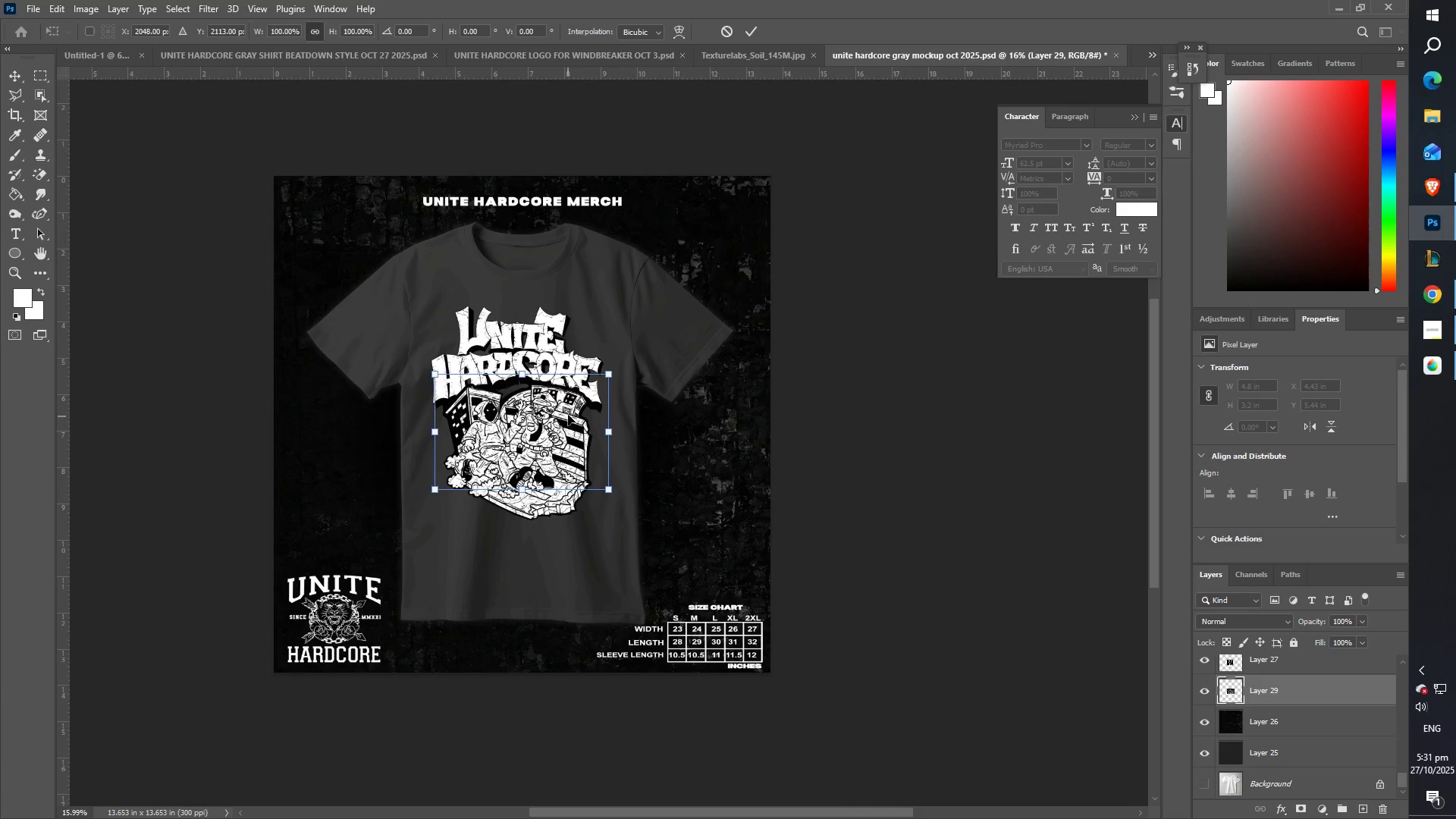 
left_click_drag(start_coordinate=[574, 394], to_coordinate=[403, 449])
 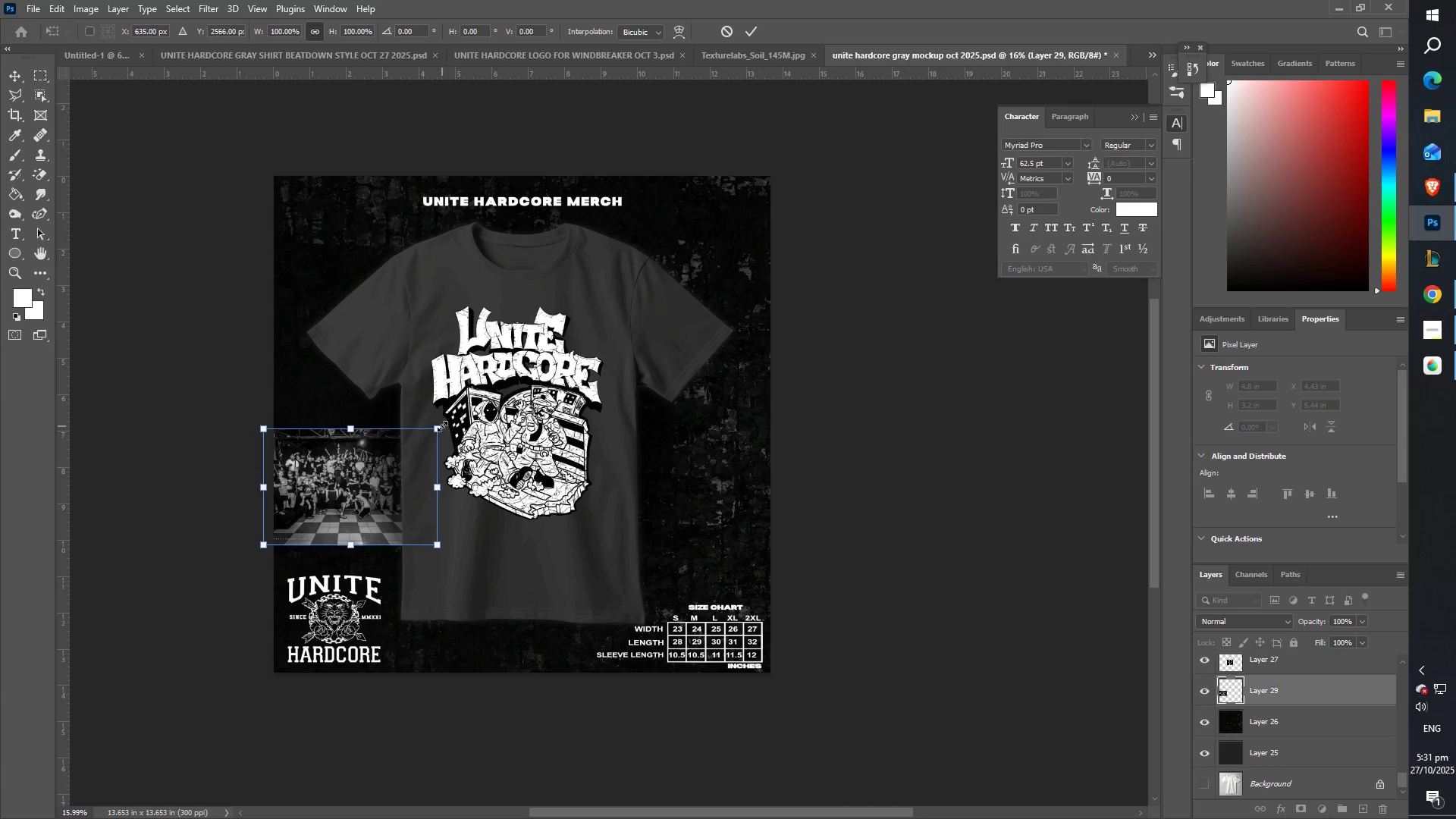 
left_click_drag(start_coordinate=[441, 426], to_coordinate=[890, 261])
 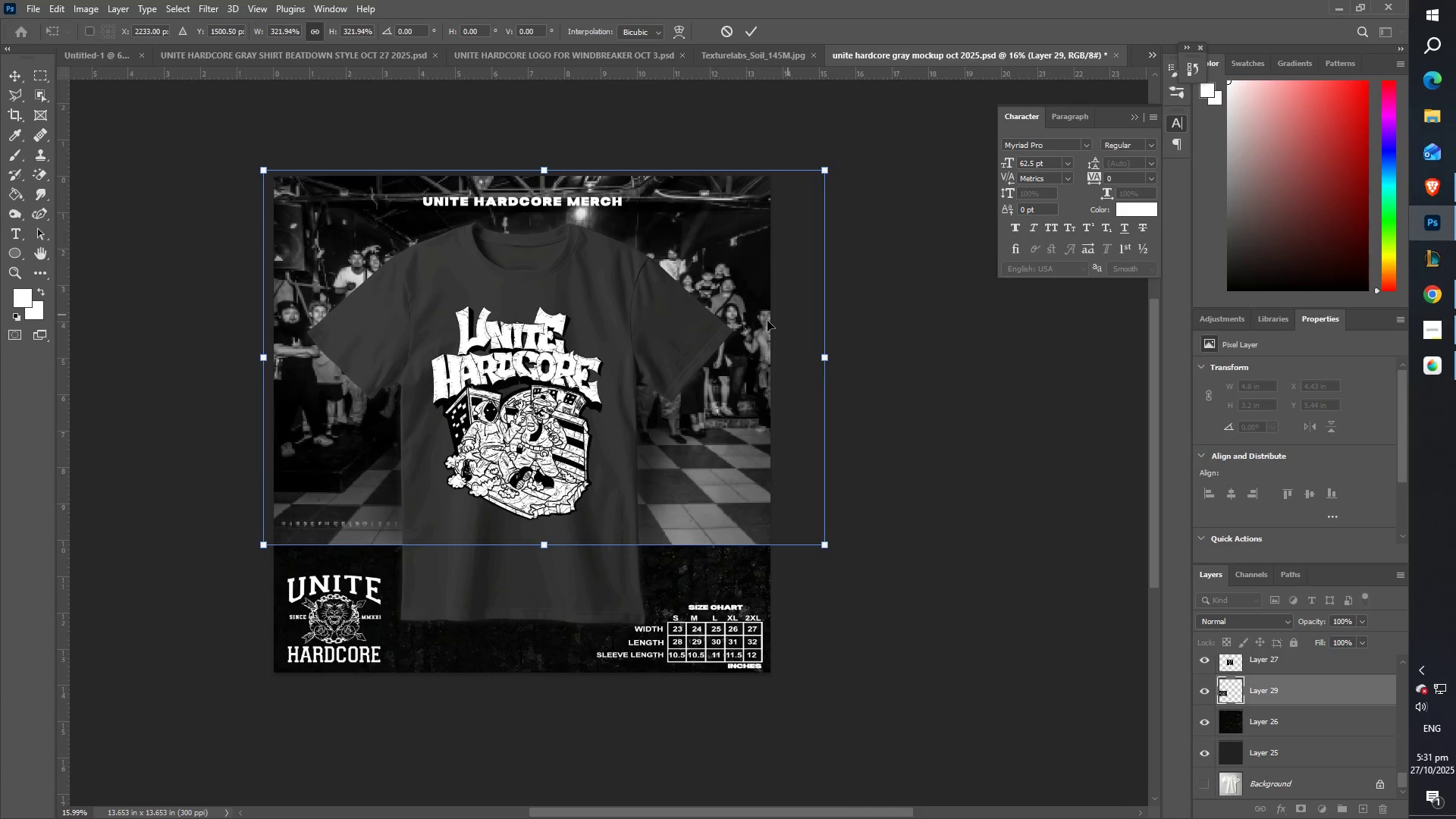 
left_click_drag(start_coordinate=[717, 365], to_coordinate=[701, 408])
 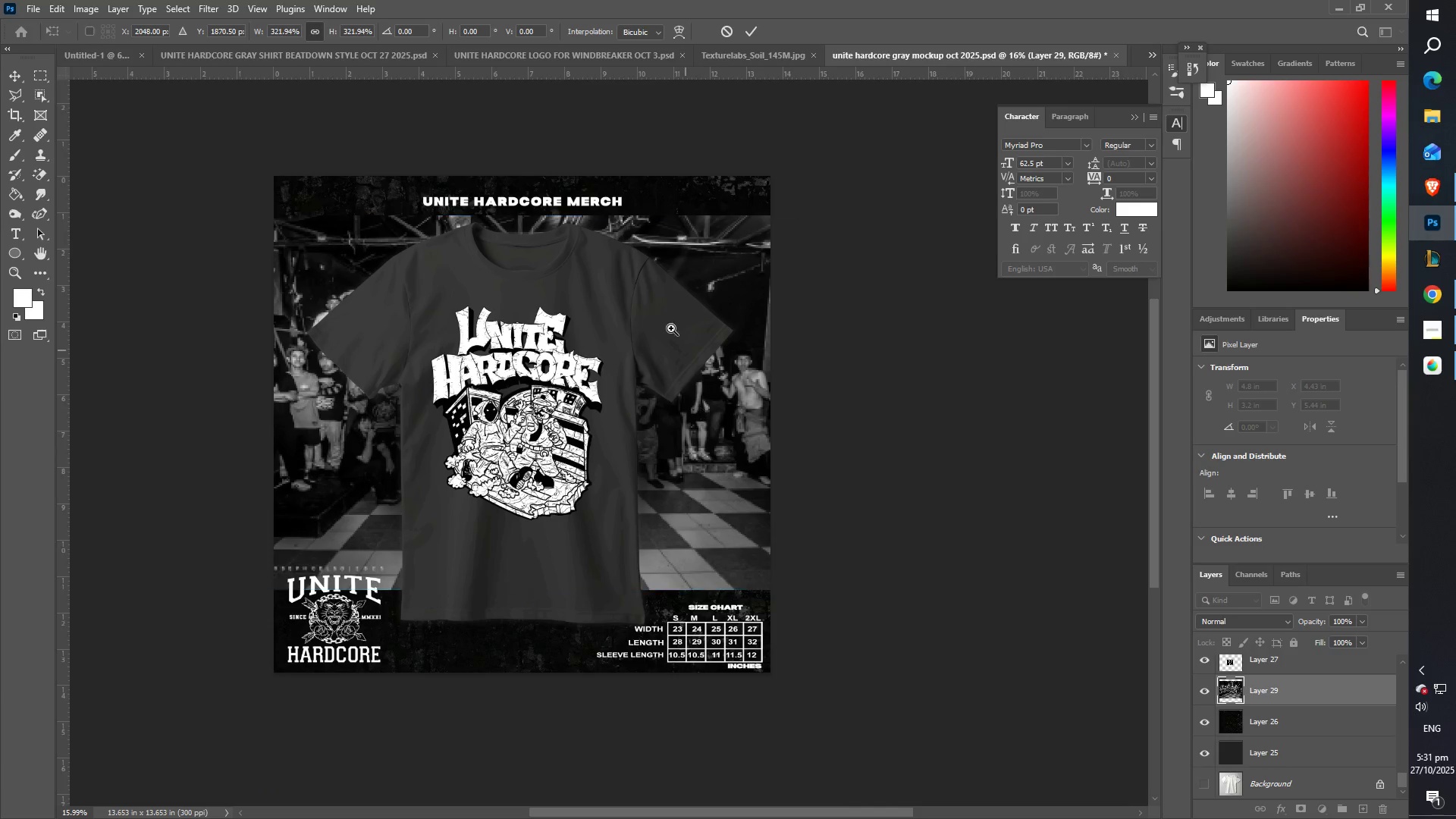 
key(Enter)
 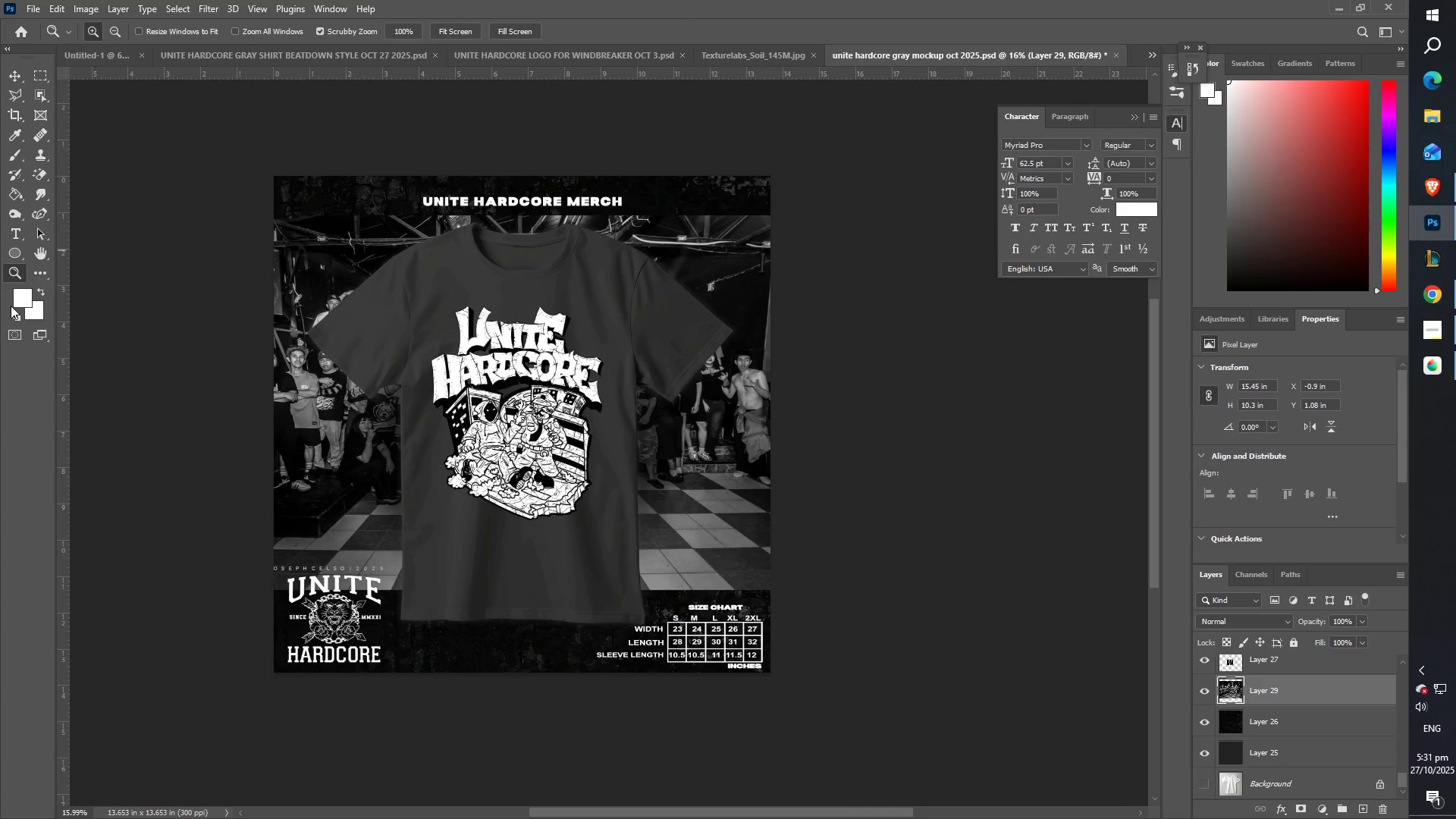 
left_click([17, 298])
 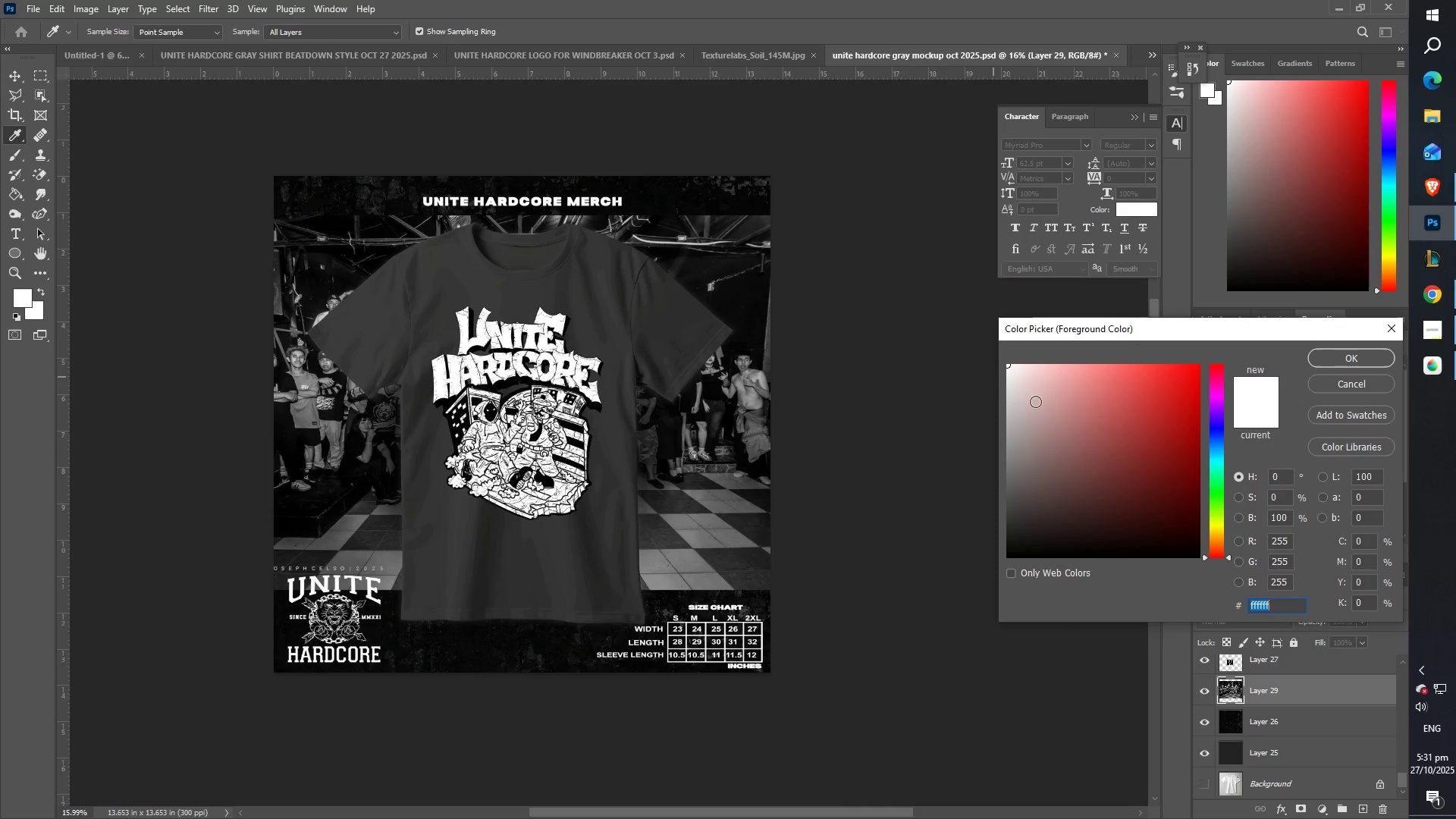 
left_click_drag(start_coordinate=[1047, 423], to_coordinate=[904, 672])
 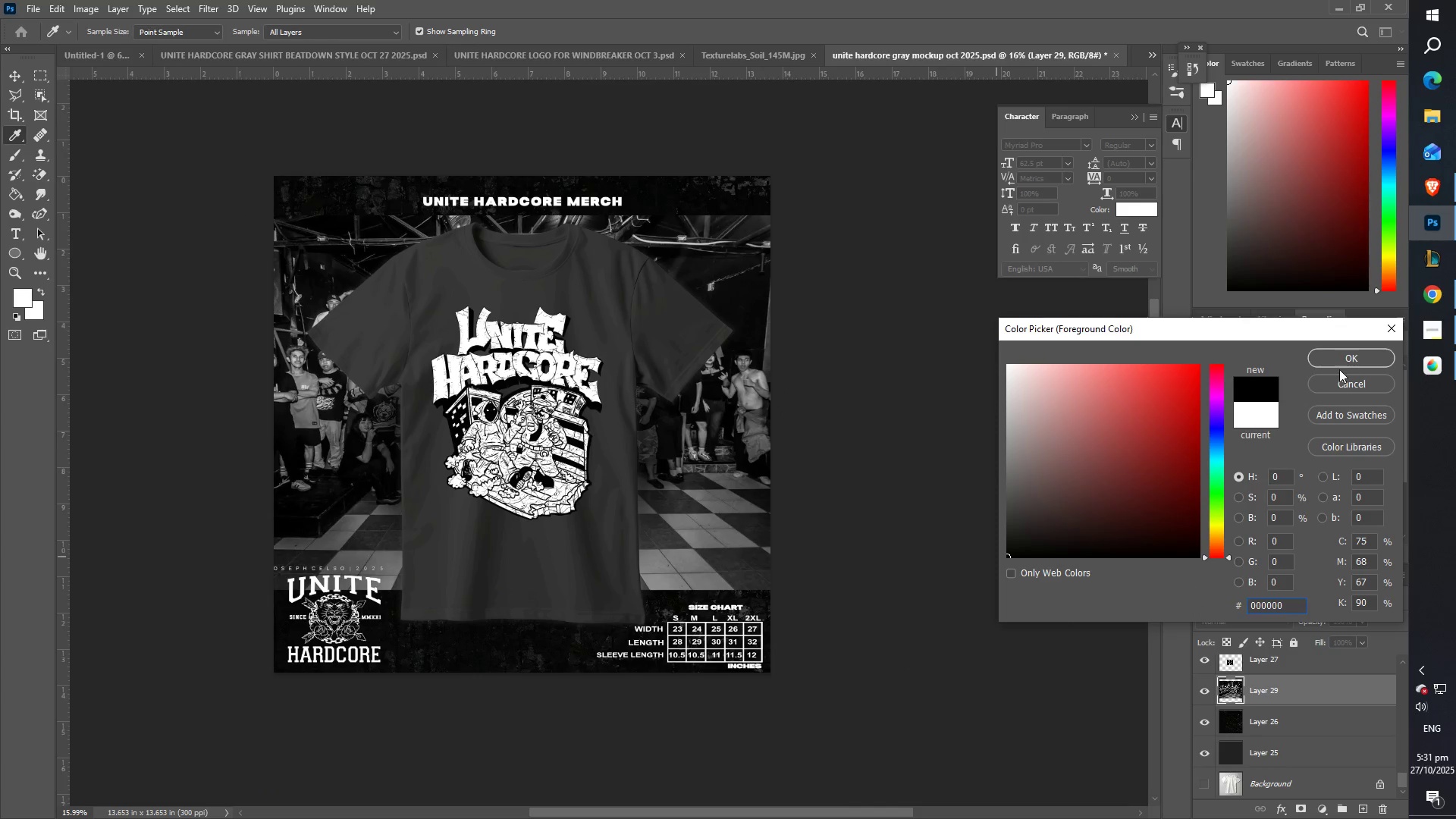 
left_click([1341, 361])
 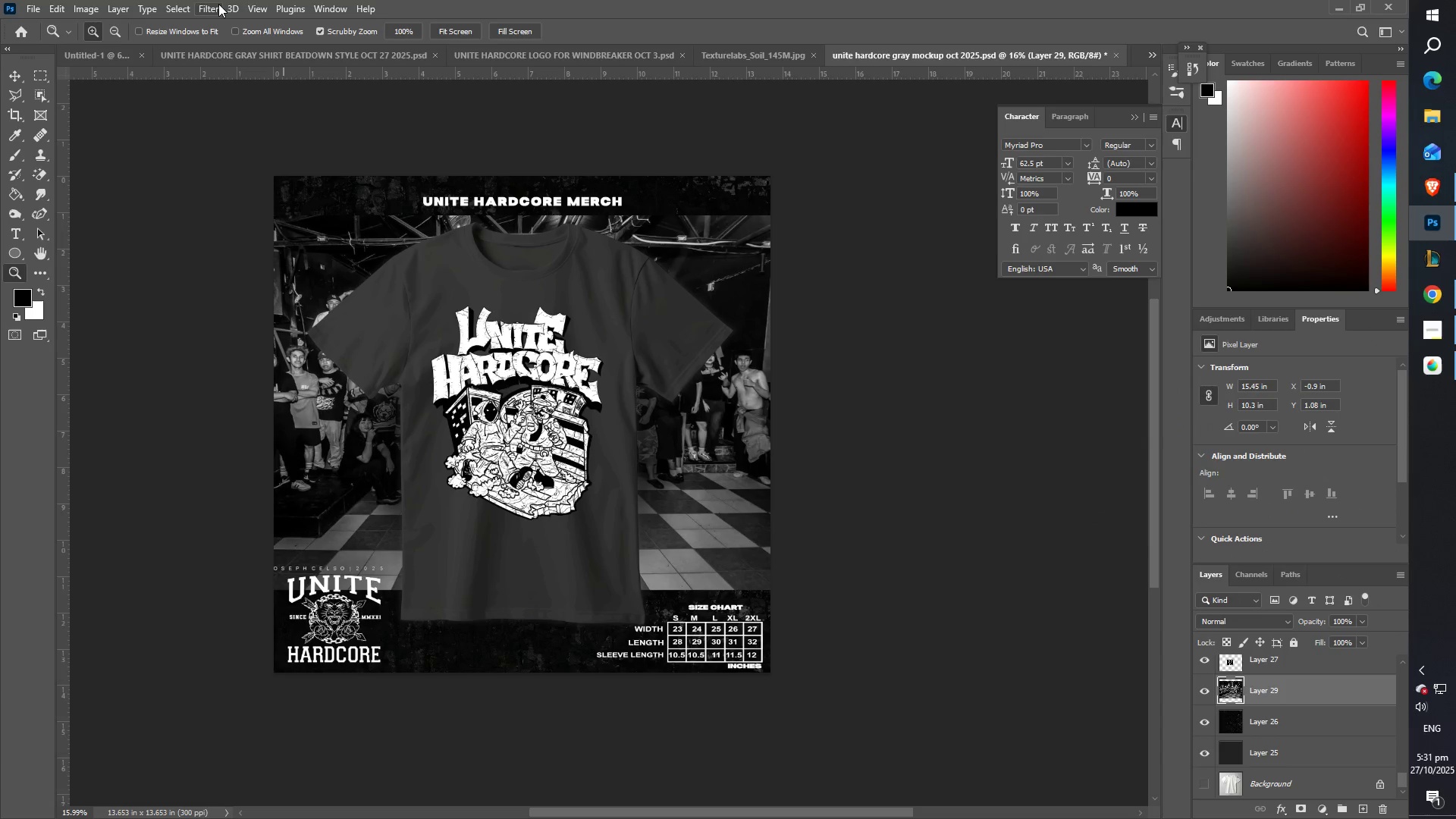 
left_click([208, 5])
 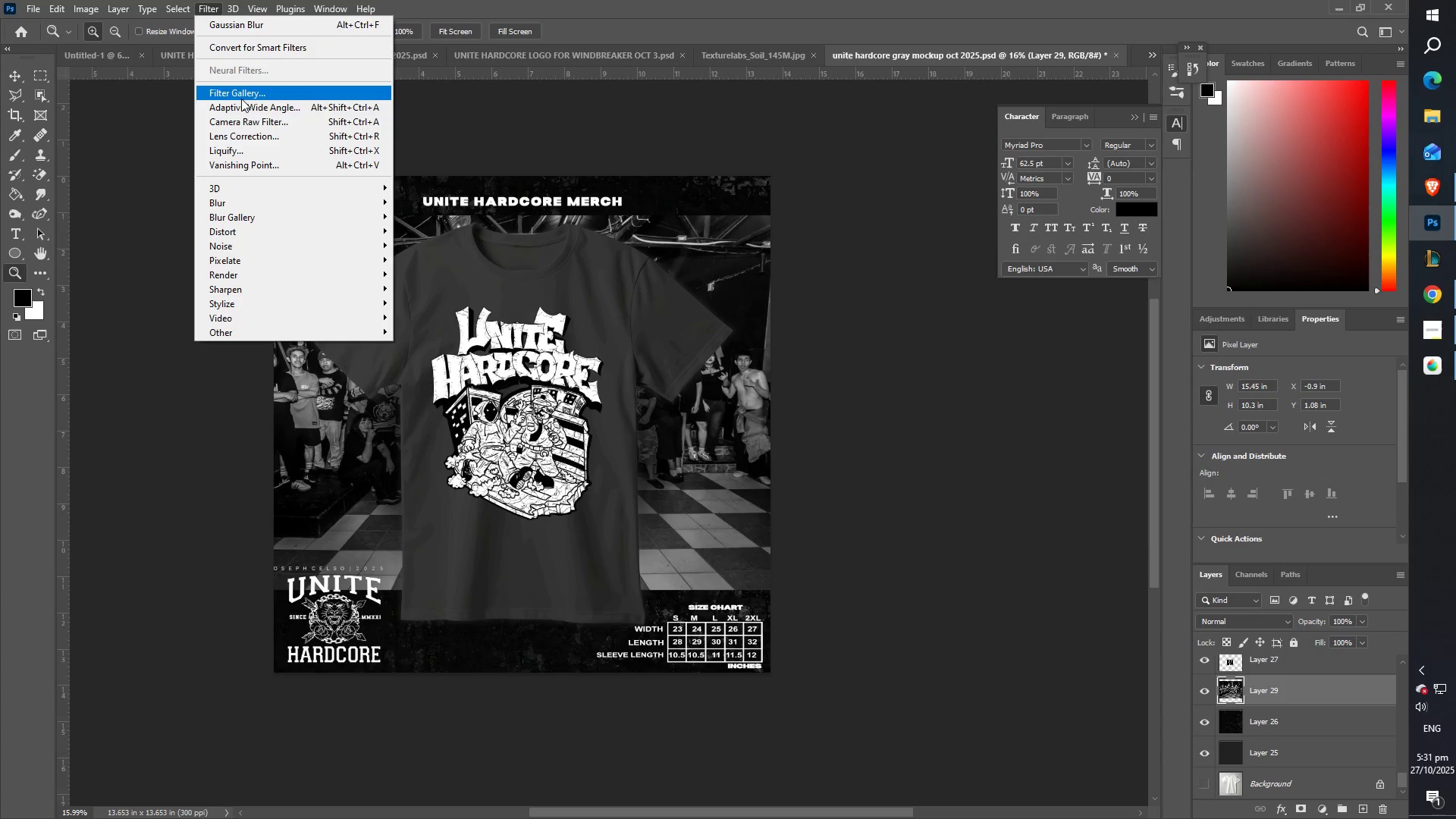 
left_click([243, 94])
 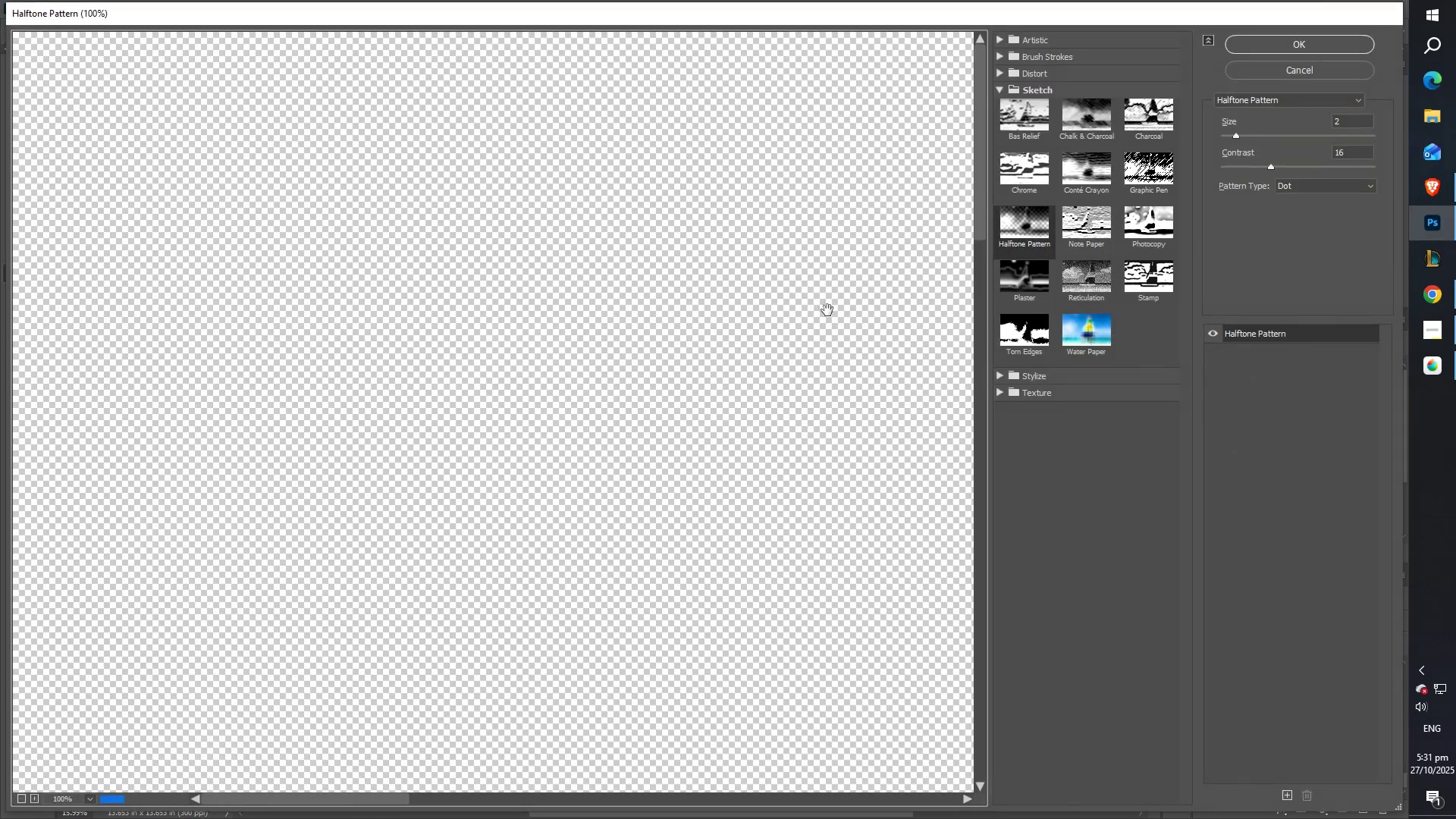 
left_click_drag(start_coordinate=[717, 472], to_coordinate=[737, 353])
 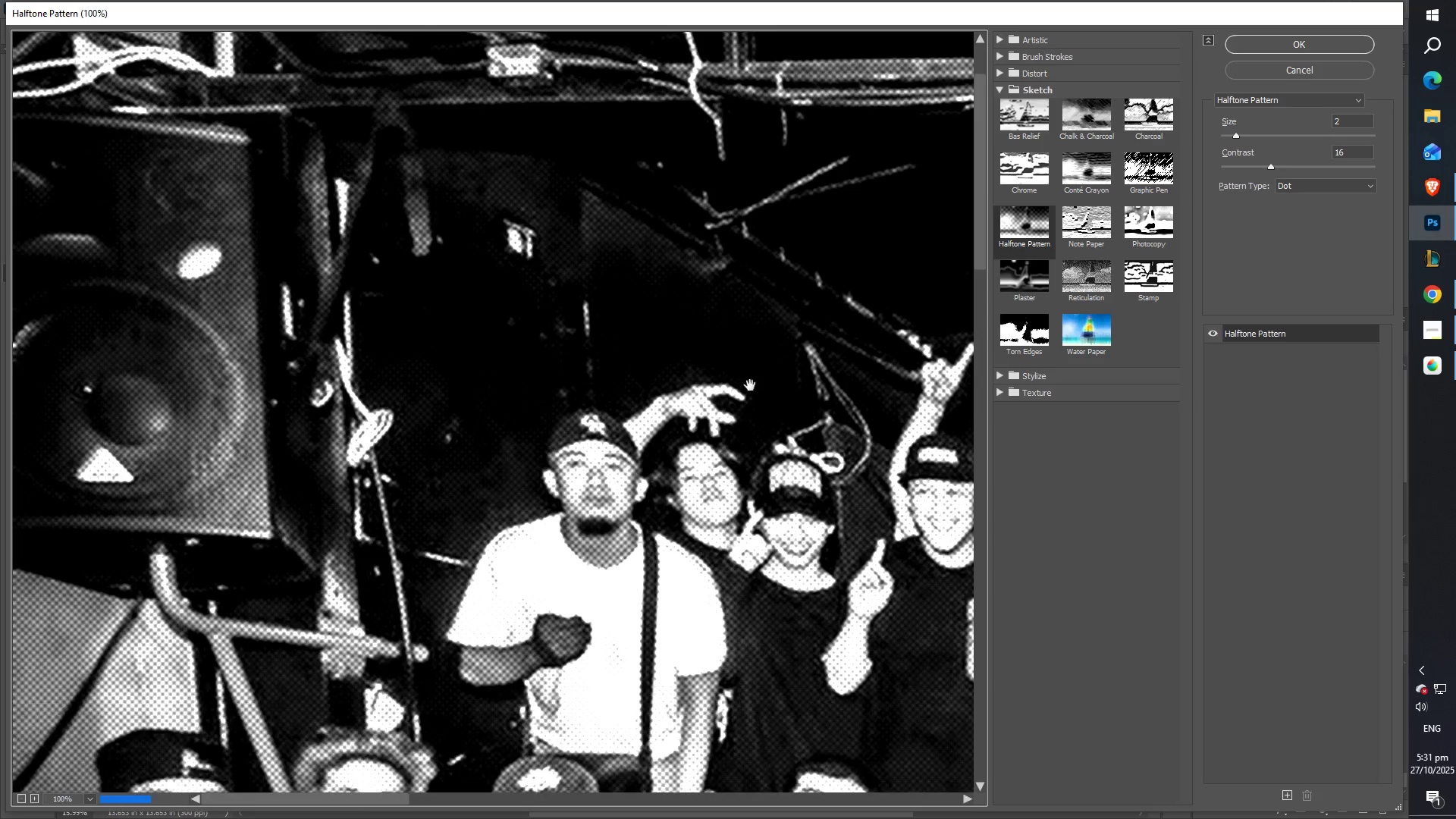 
left_click_drag(start_coordinate=[758, 396], to_coordinate=[723, 338])
 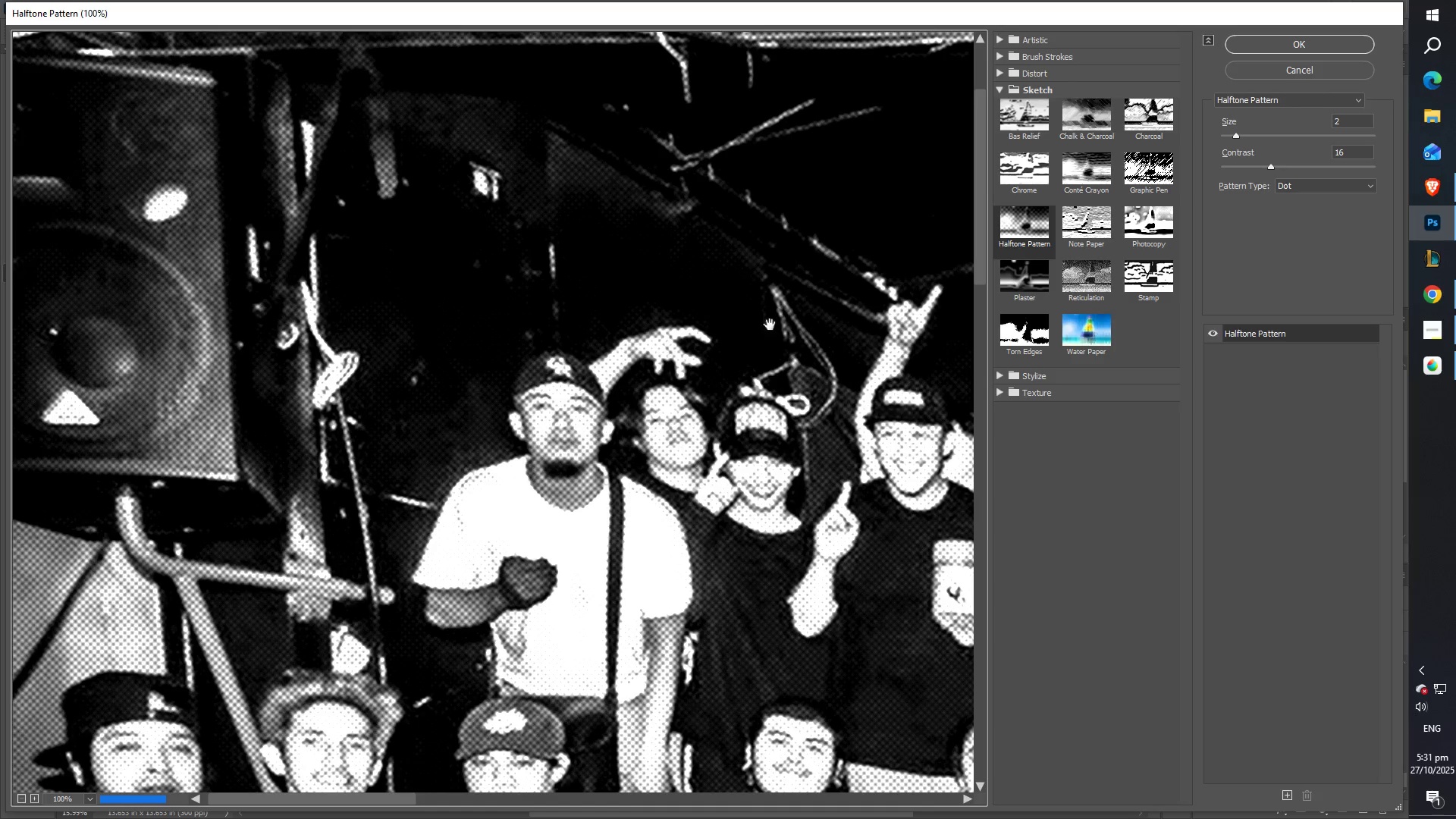 
left_click_drag(start_coordinate=[749, 347], to_coordinate=[730, 326])
 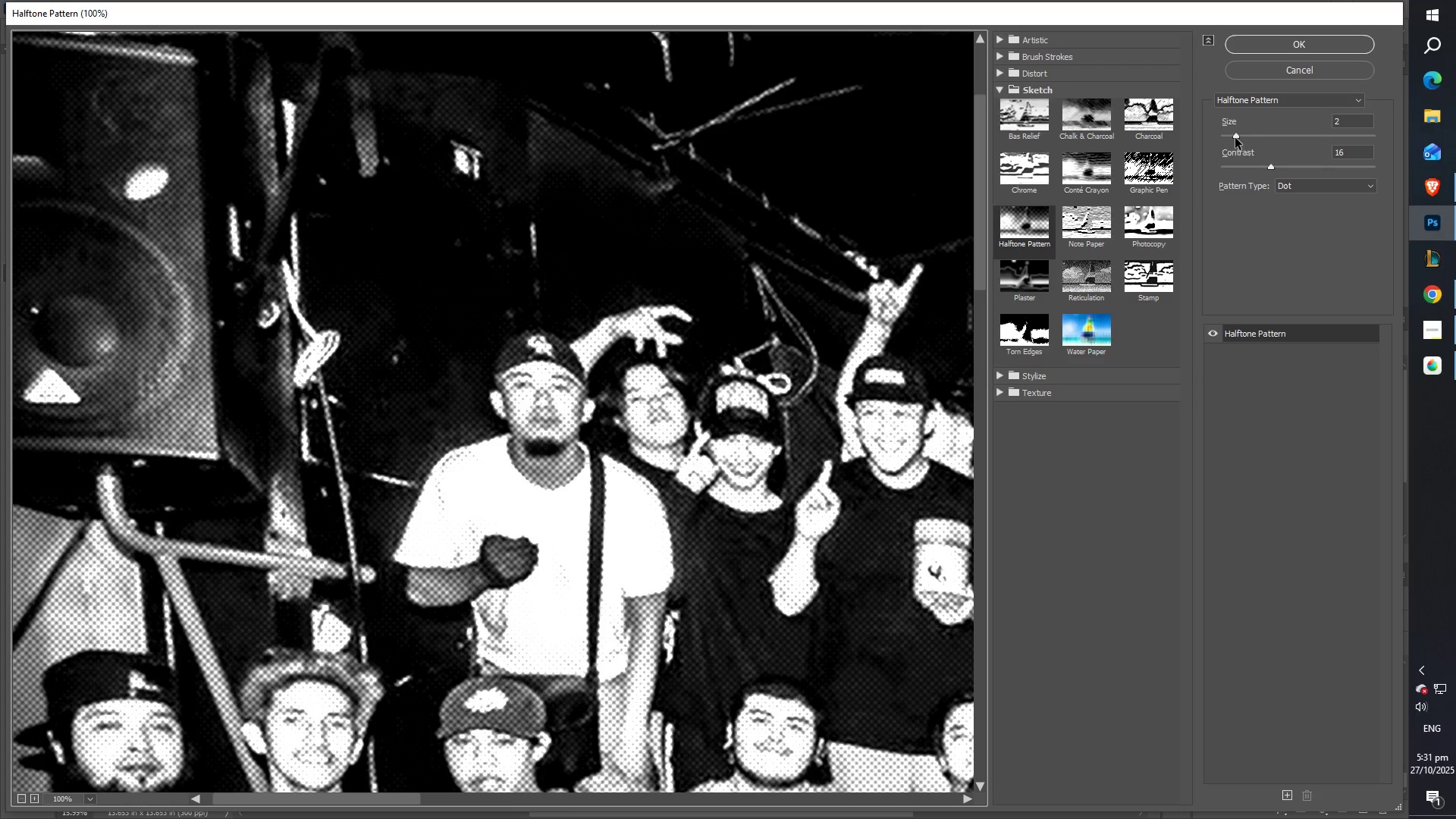 
left_click_drag(start_coordinate=[1235, 133], to_coordinate=[1232, 138])
 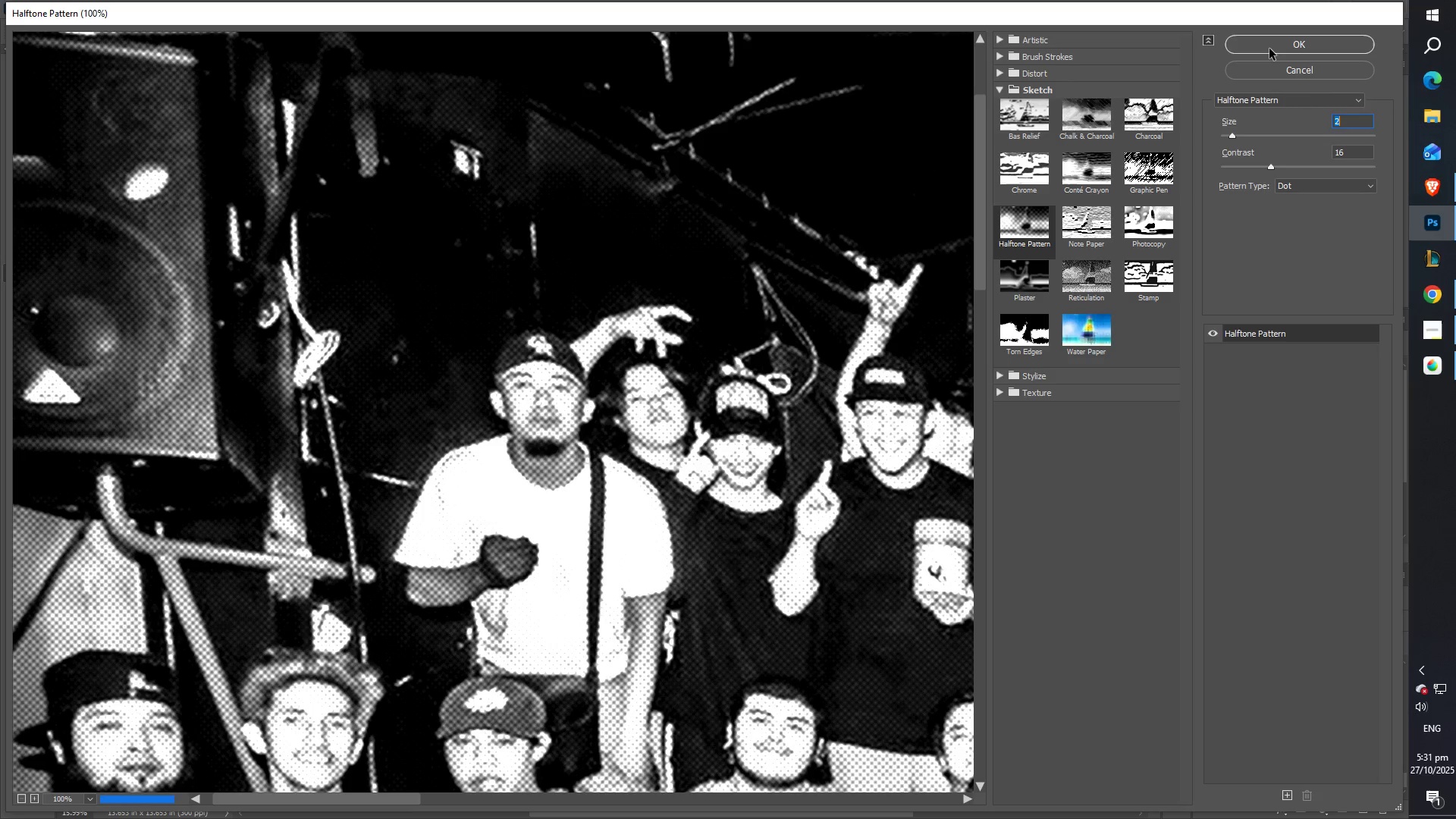 
left_click([1269, 48])
 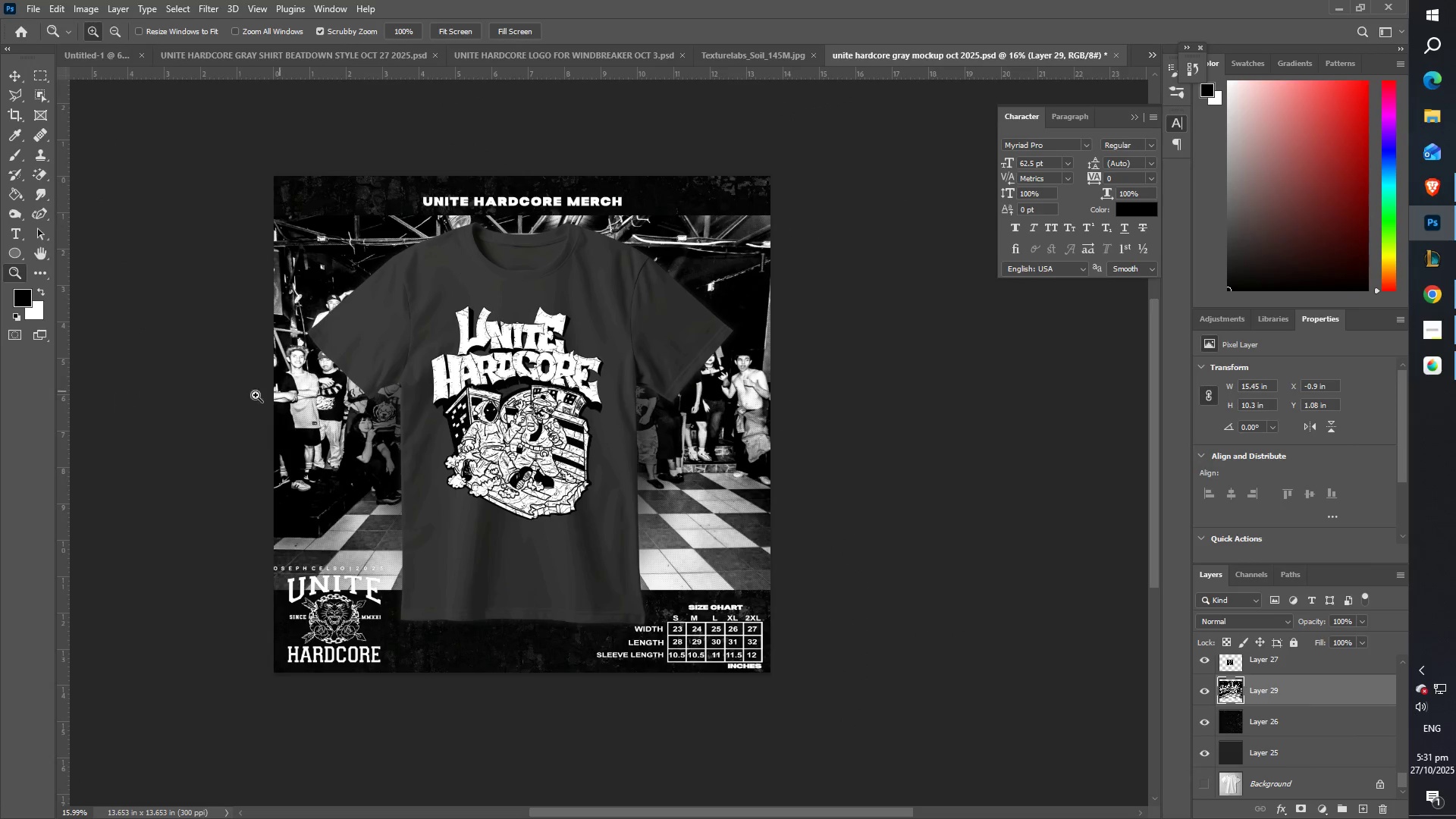 
key(Z)
 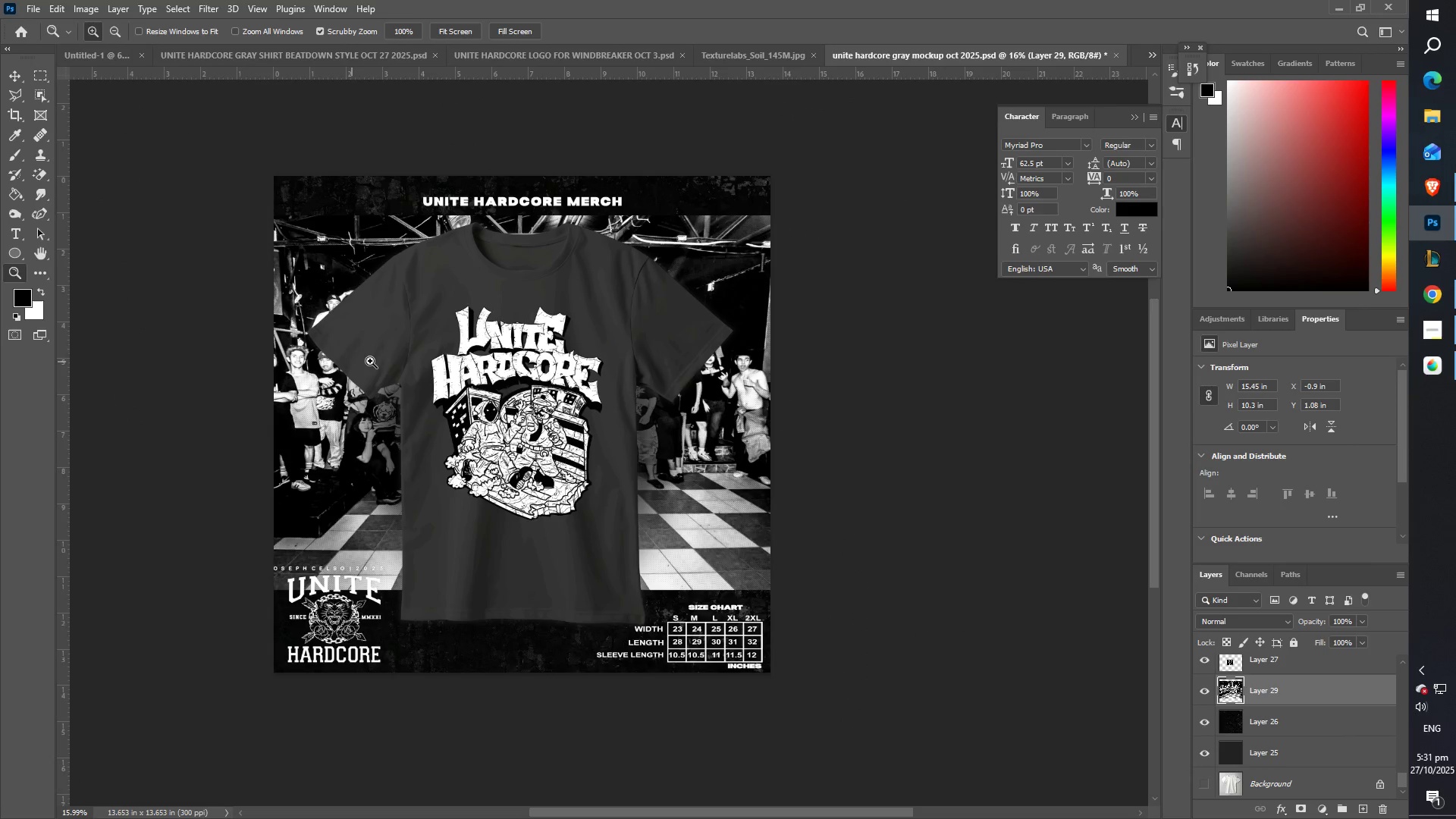 
left_click_drag(start_coordinate=[387, 360], to_coordinate=[410, 354])
 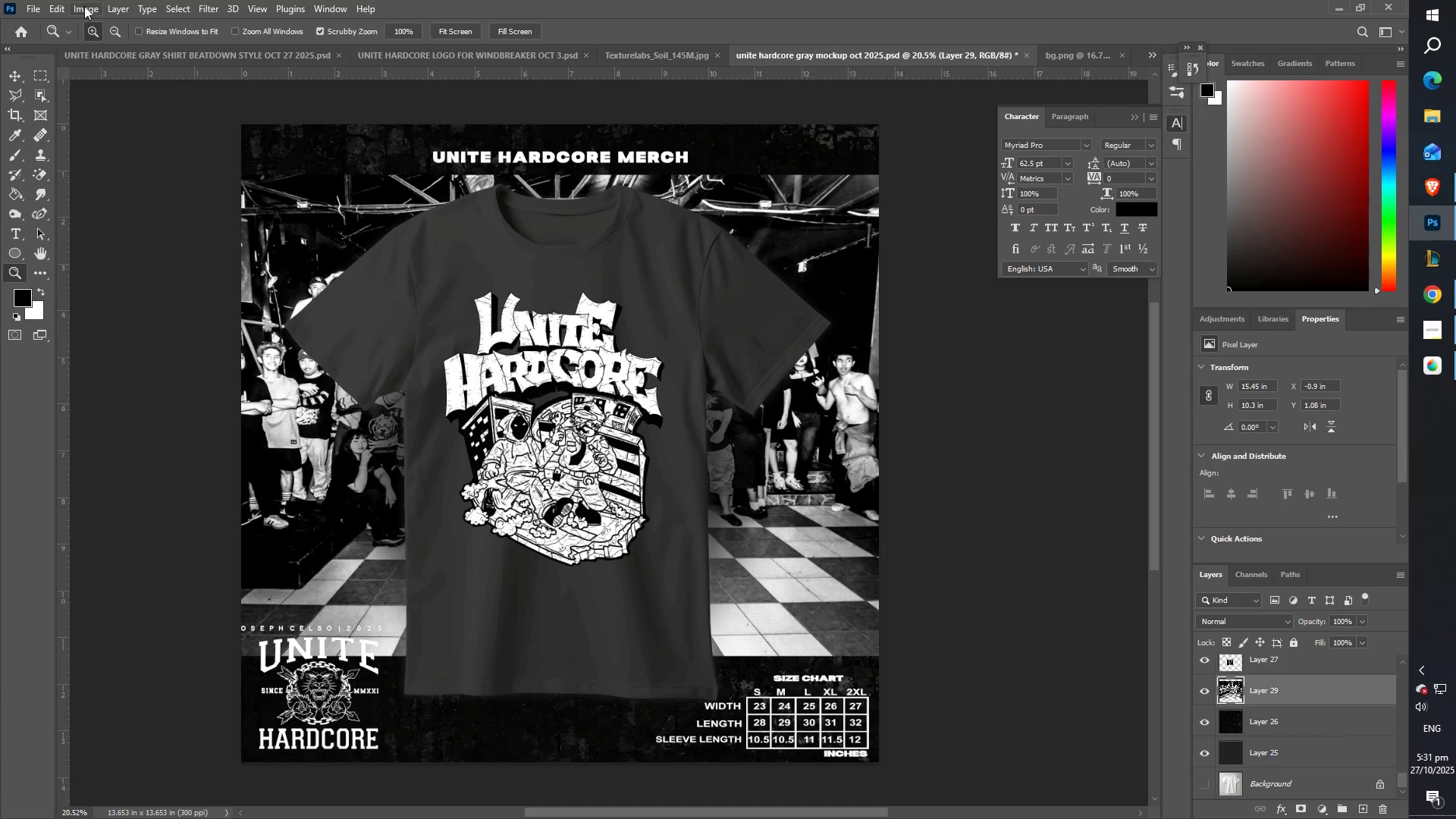 
left_click([90, 6])
 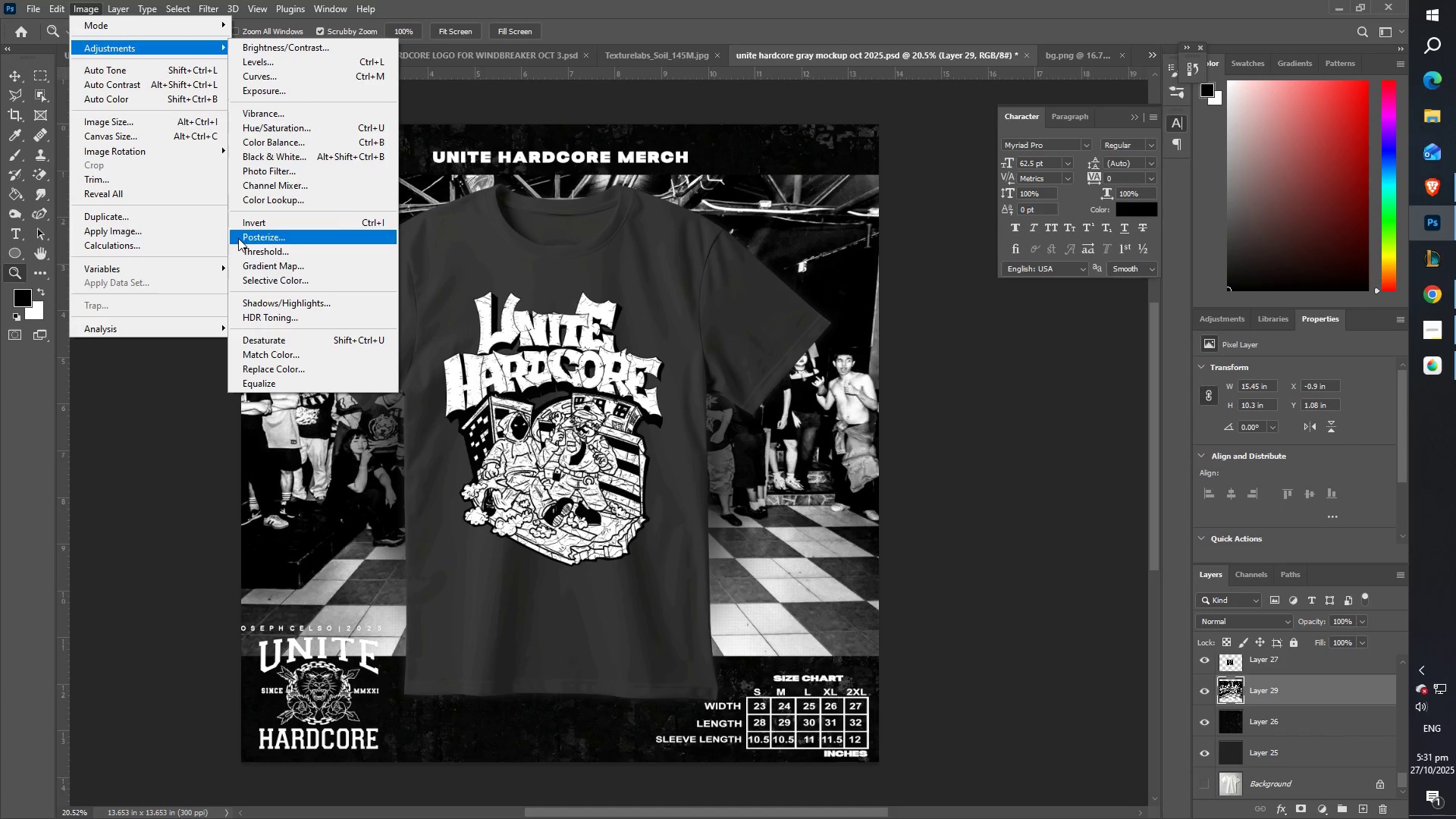 
left_click([246, 252])
 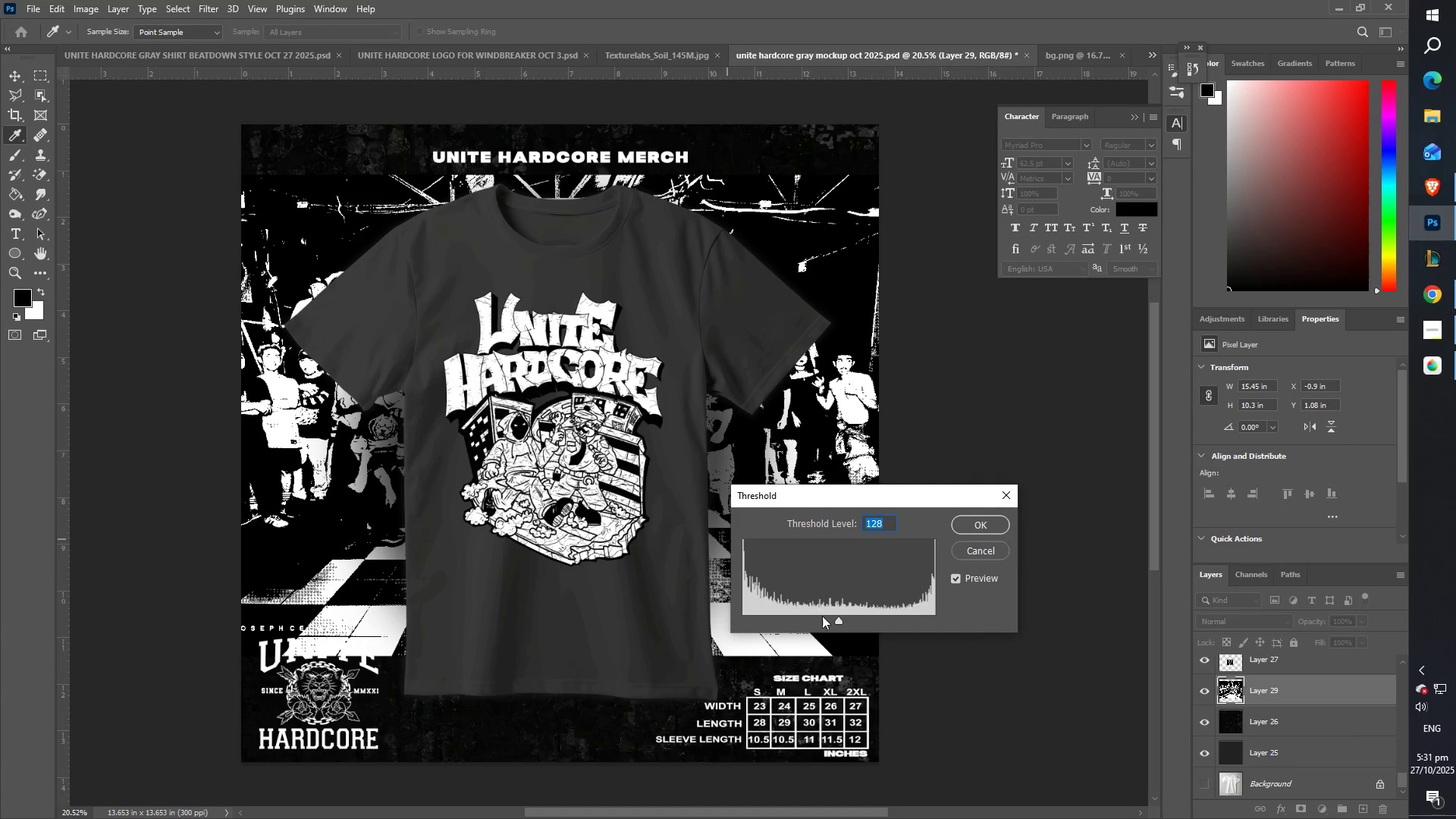 
left_click_drag(start_coordinate=[833, 617], to_coordinate=[891, 626])
 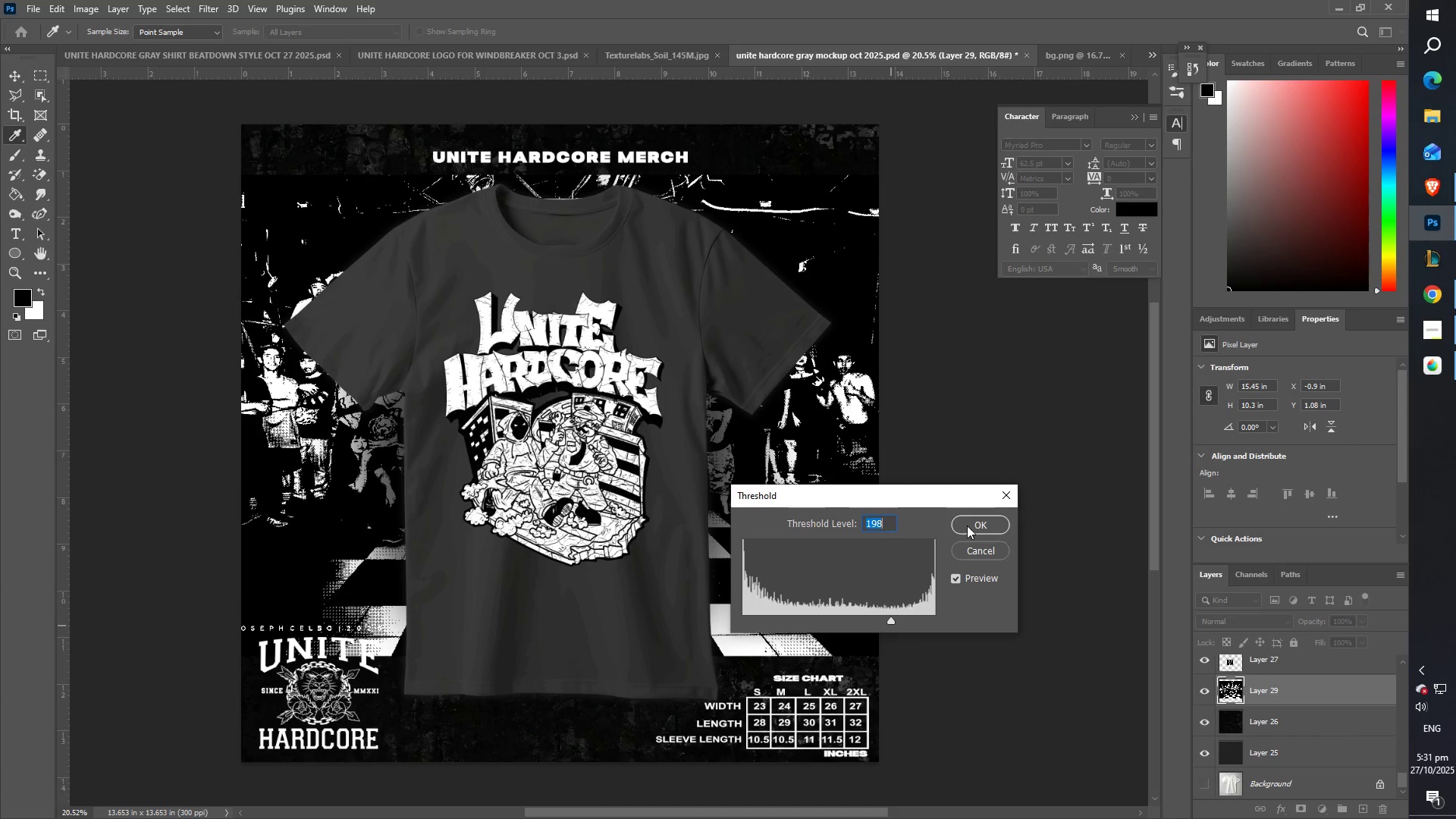 
left_click([979, 520])
 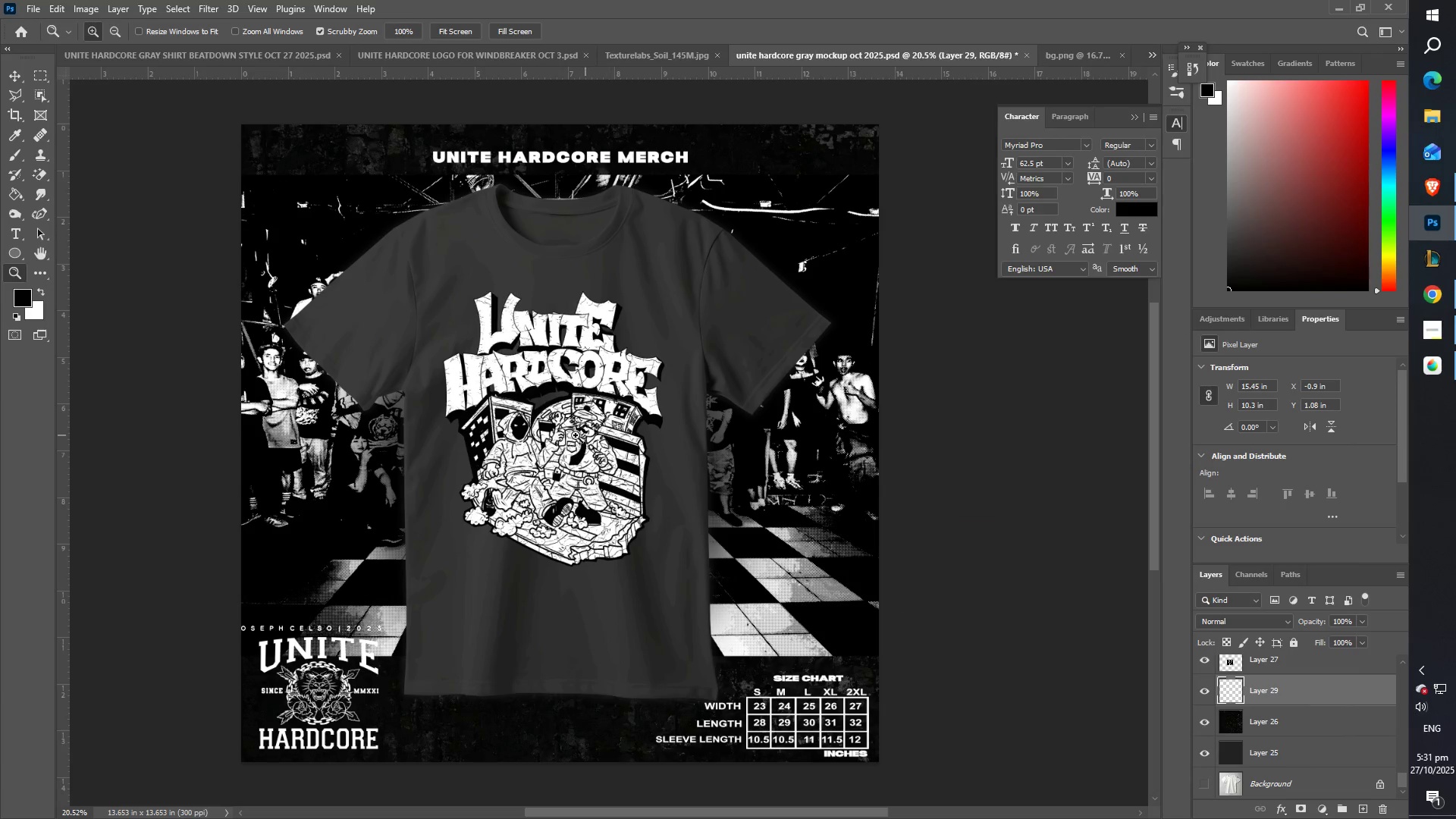 
key(Z)
 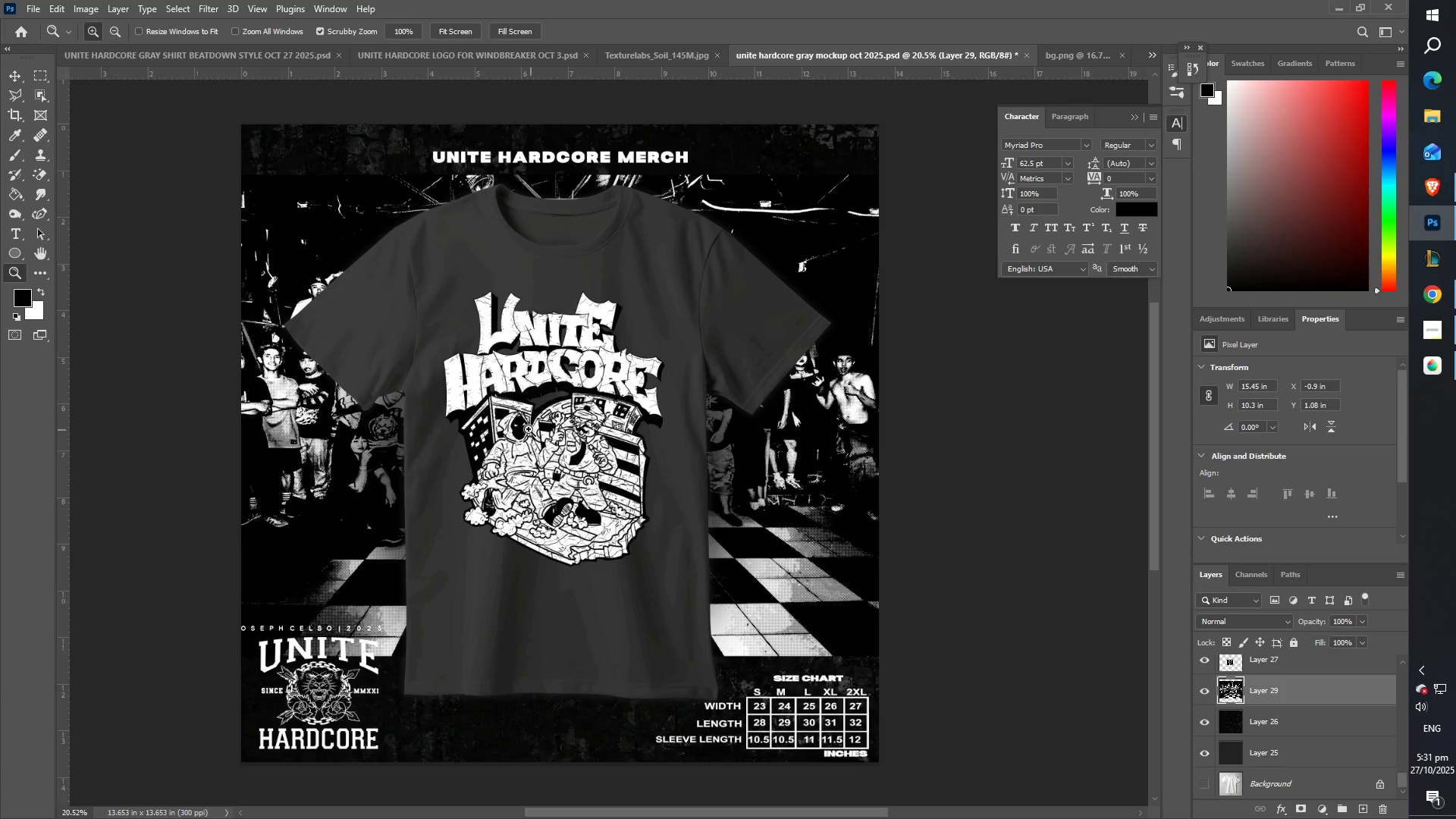 
left_click_drag(start_coordinate=[526, 429], to_coordinate=[524, 450])
 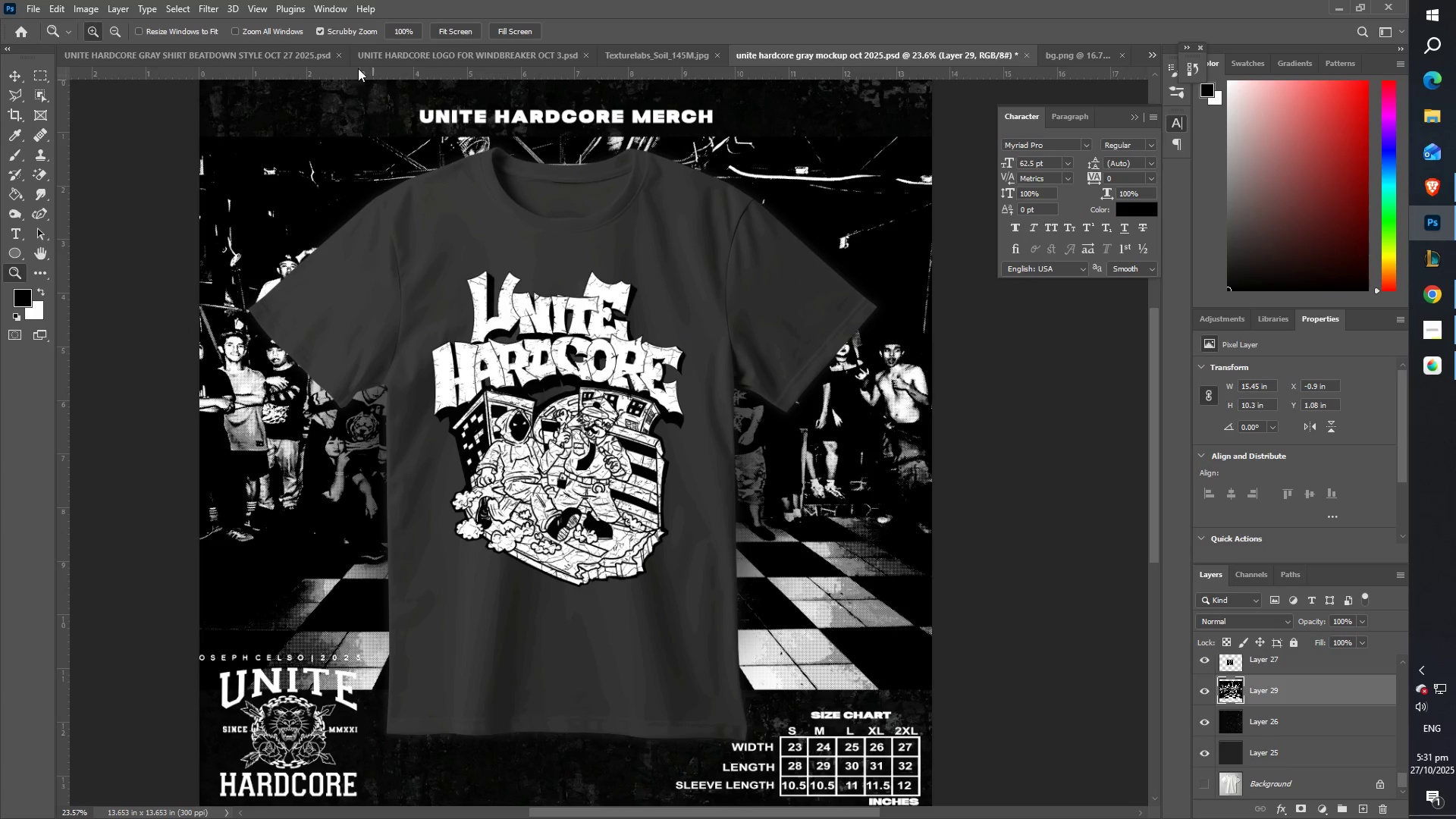 
left_click([93, 9])
 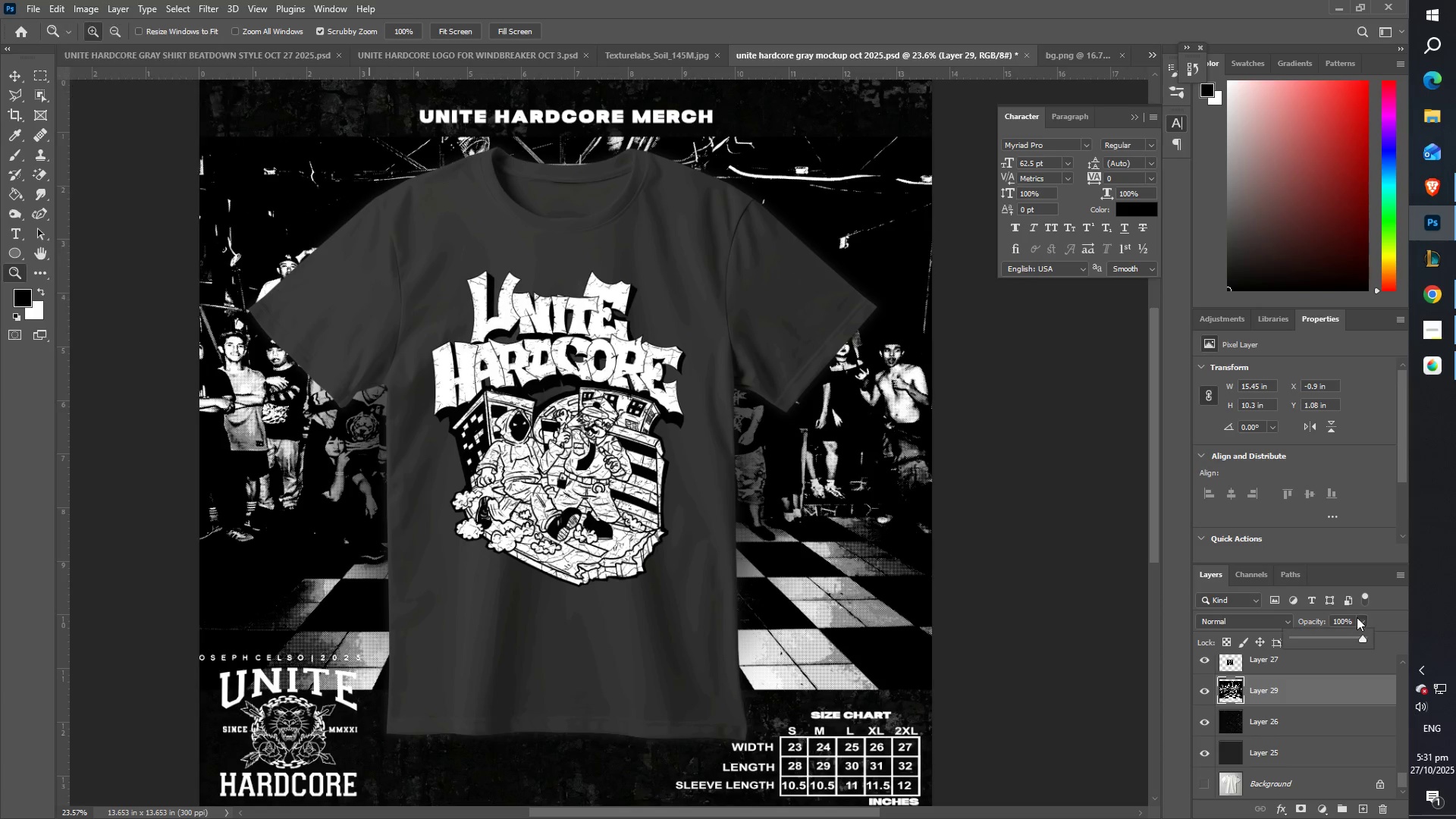 
double_click([1343, 637])
 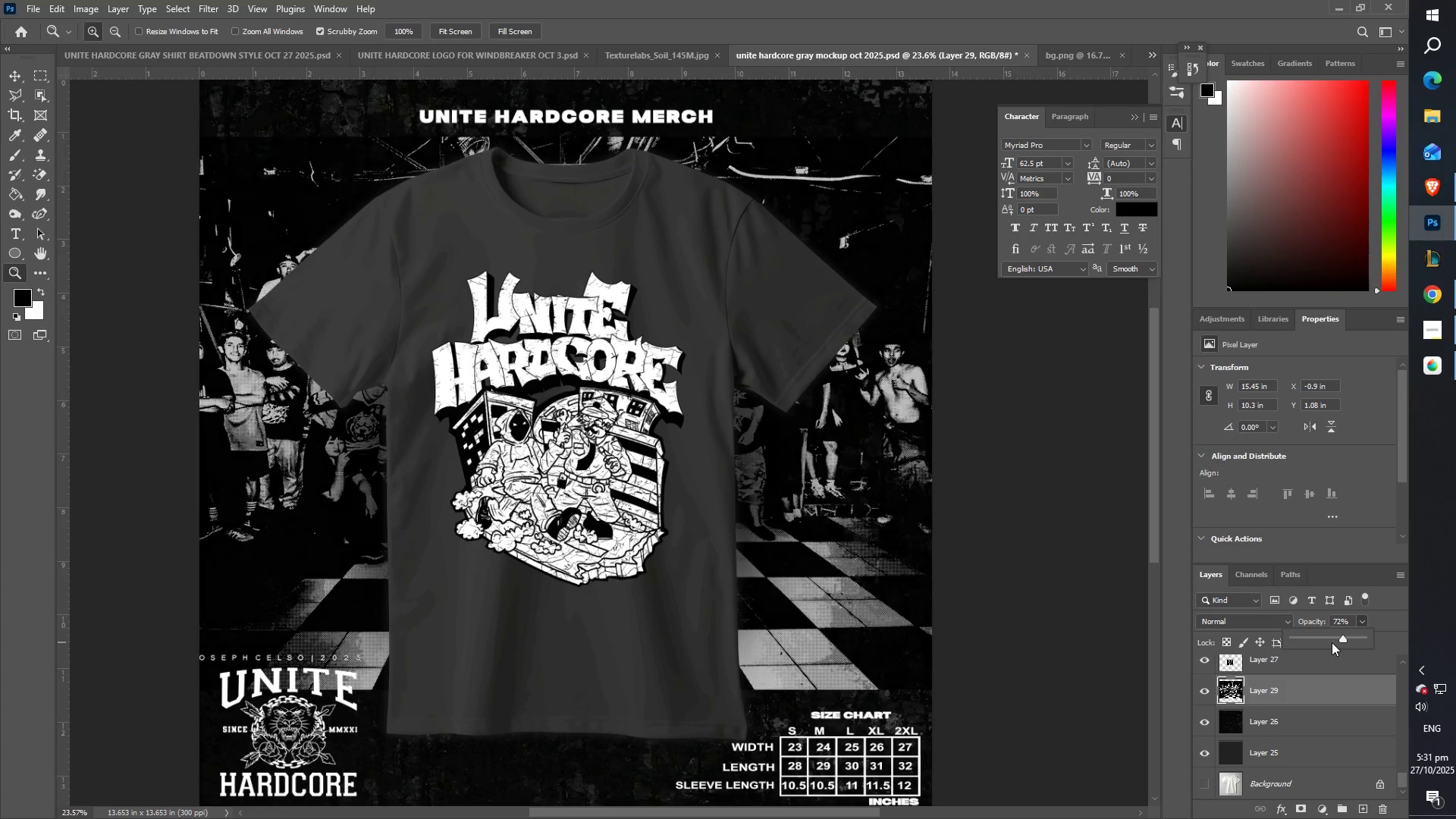 
triple_click([1332, 642])
 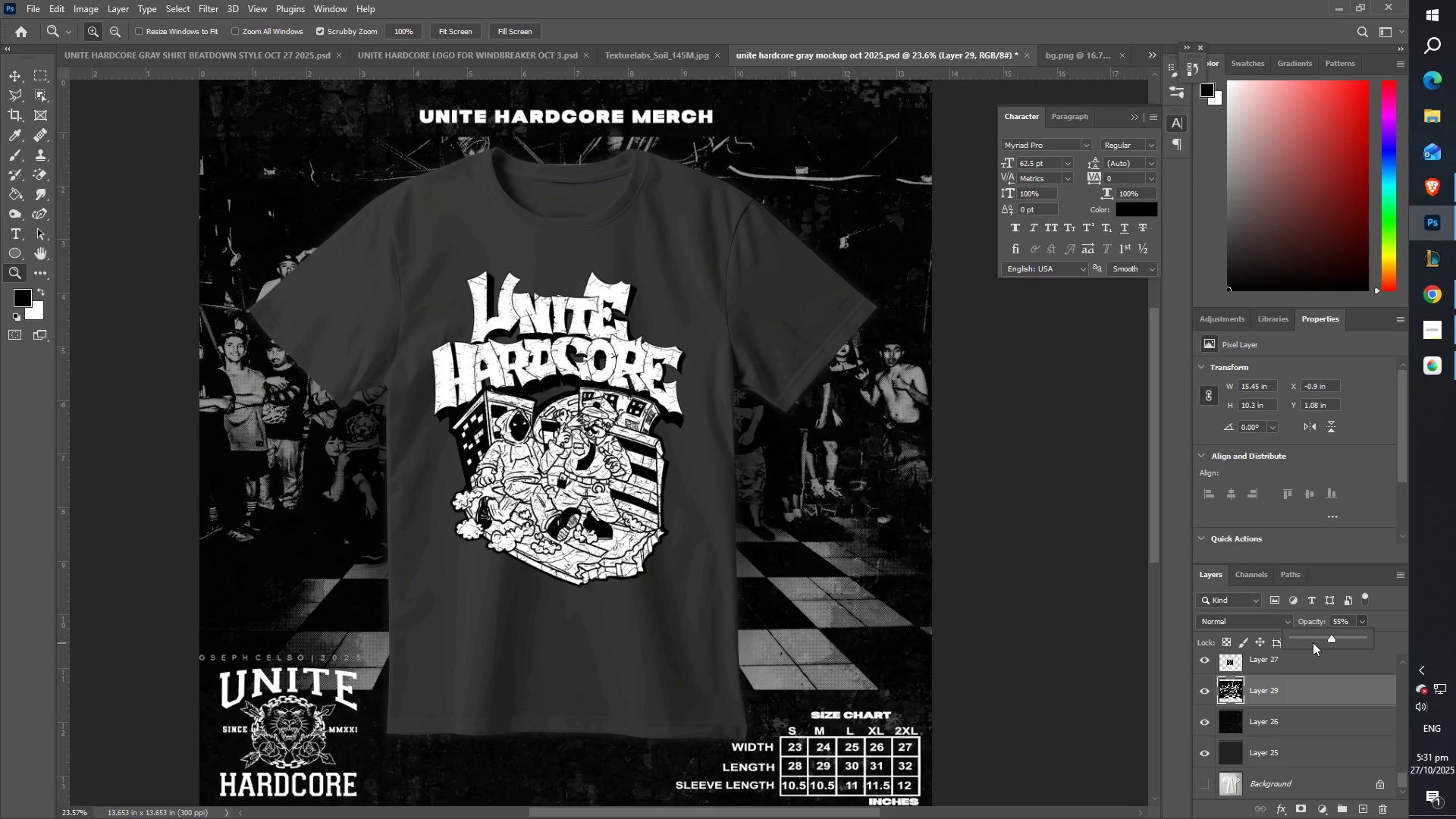 
left_click([1308, 642])
 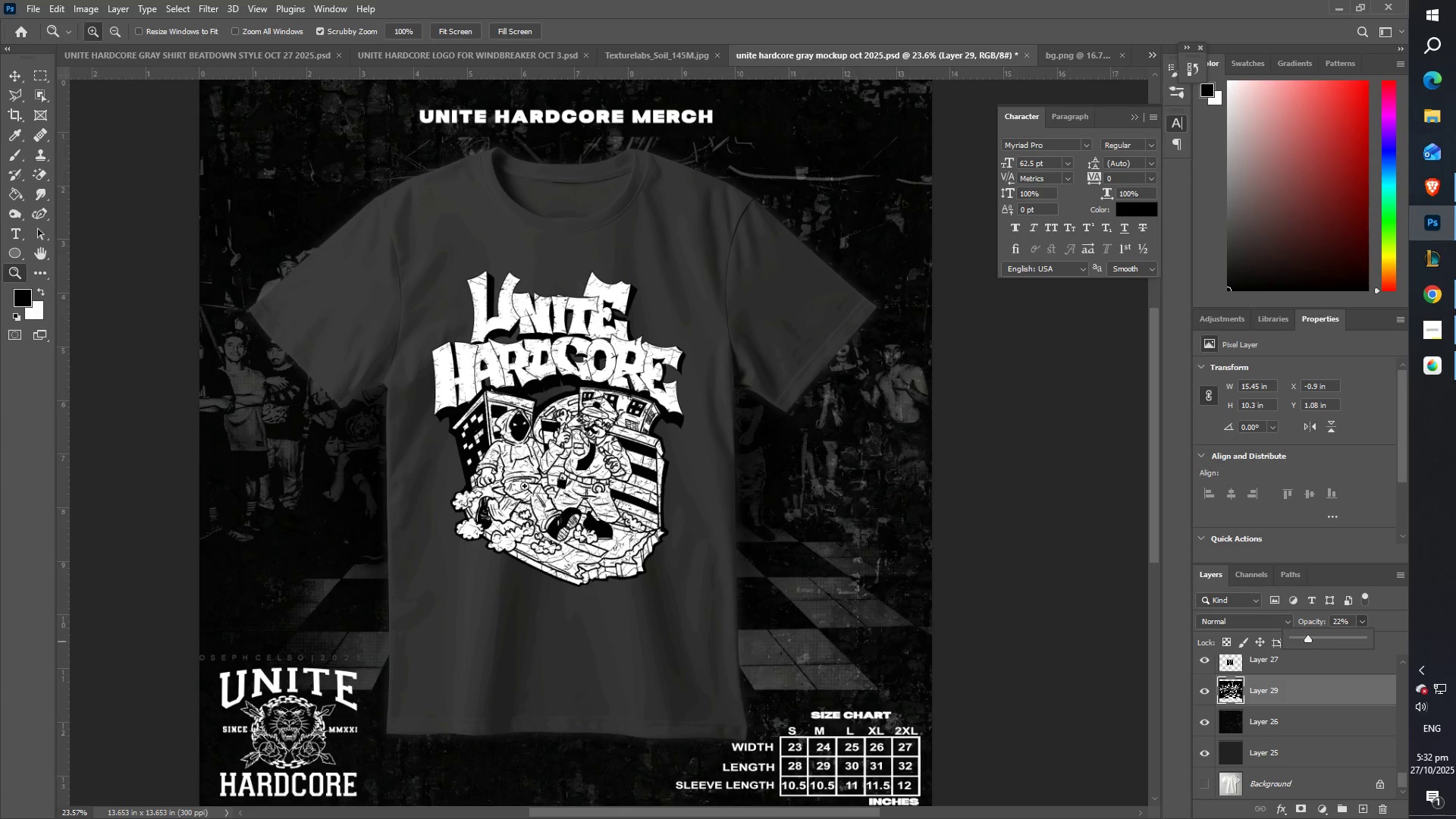 
key(Z)
 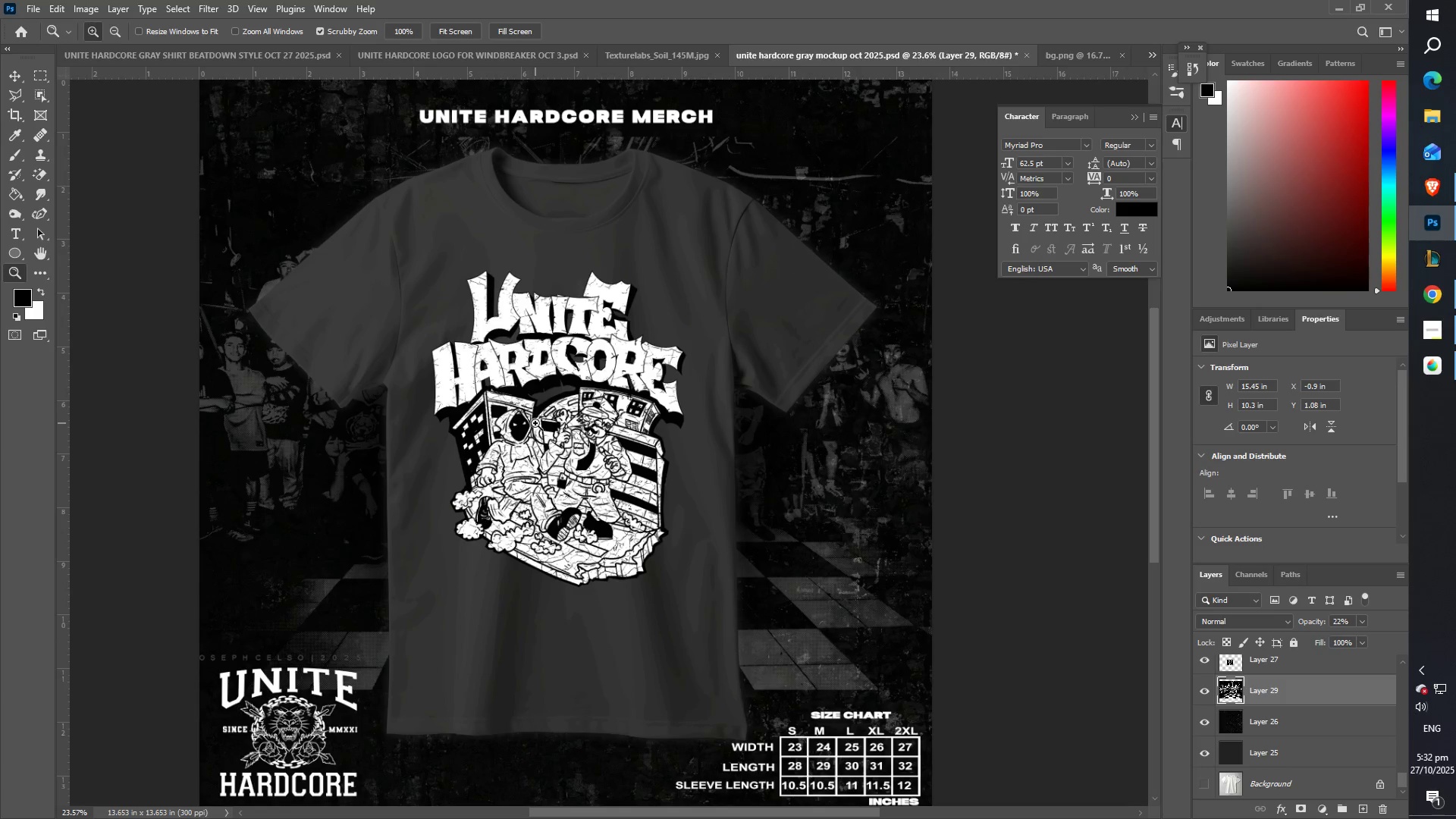 
left_click_drag(start_coordinate=[532, 423], to_coordinate=[507, 429])
 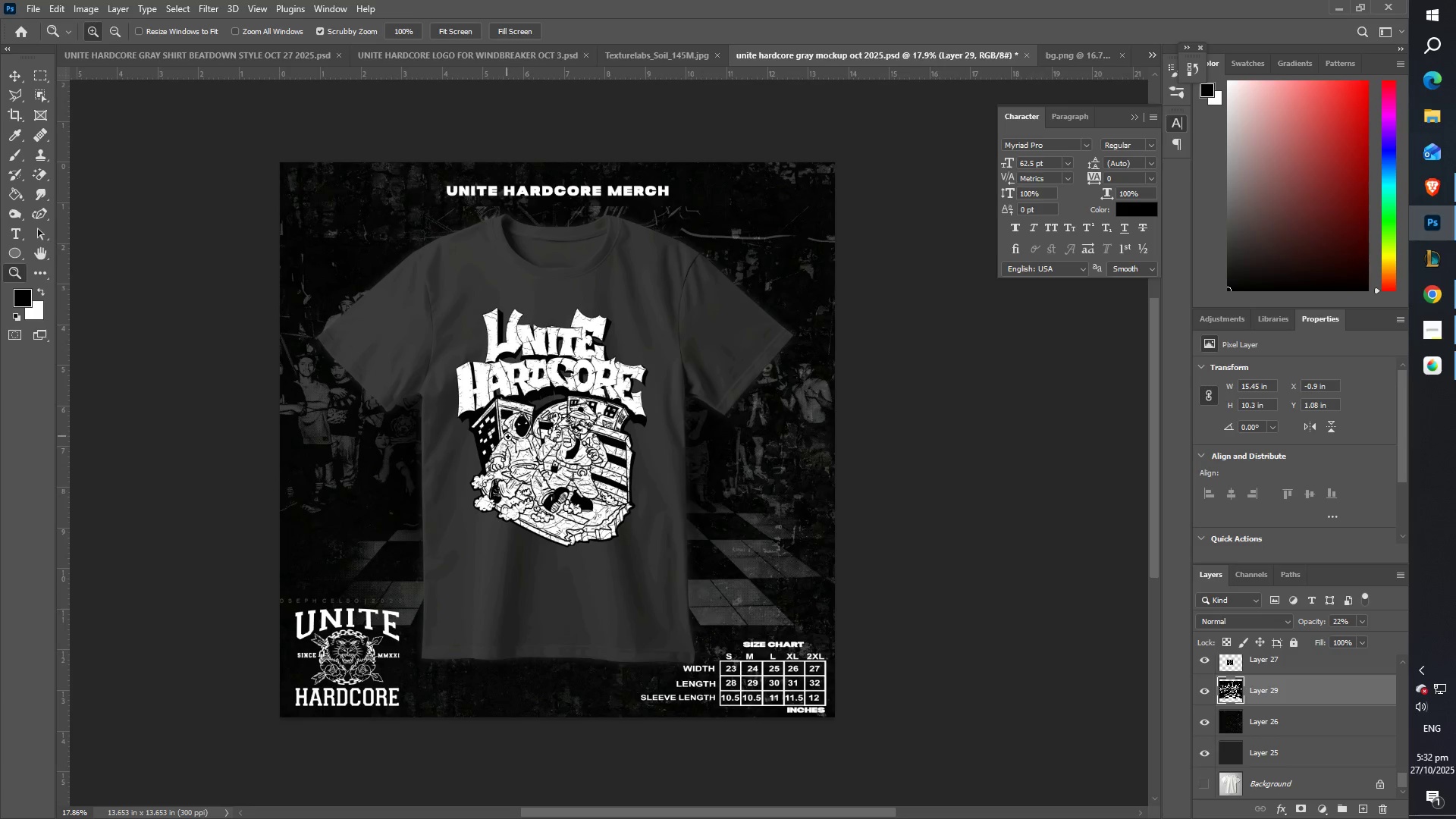 
key(Control+T)
 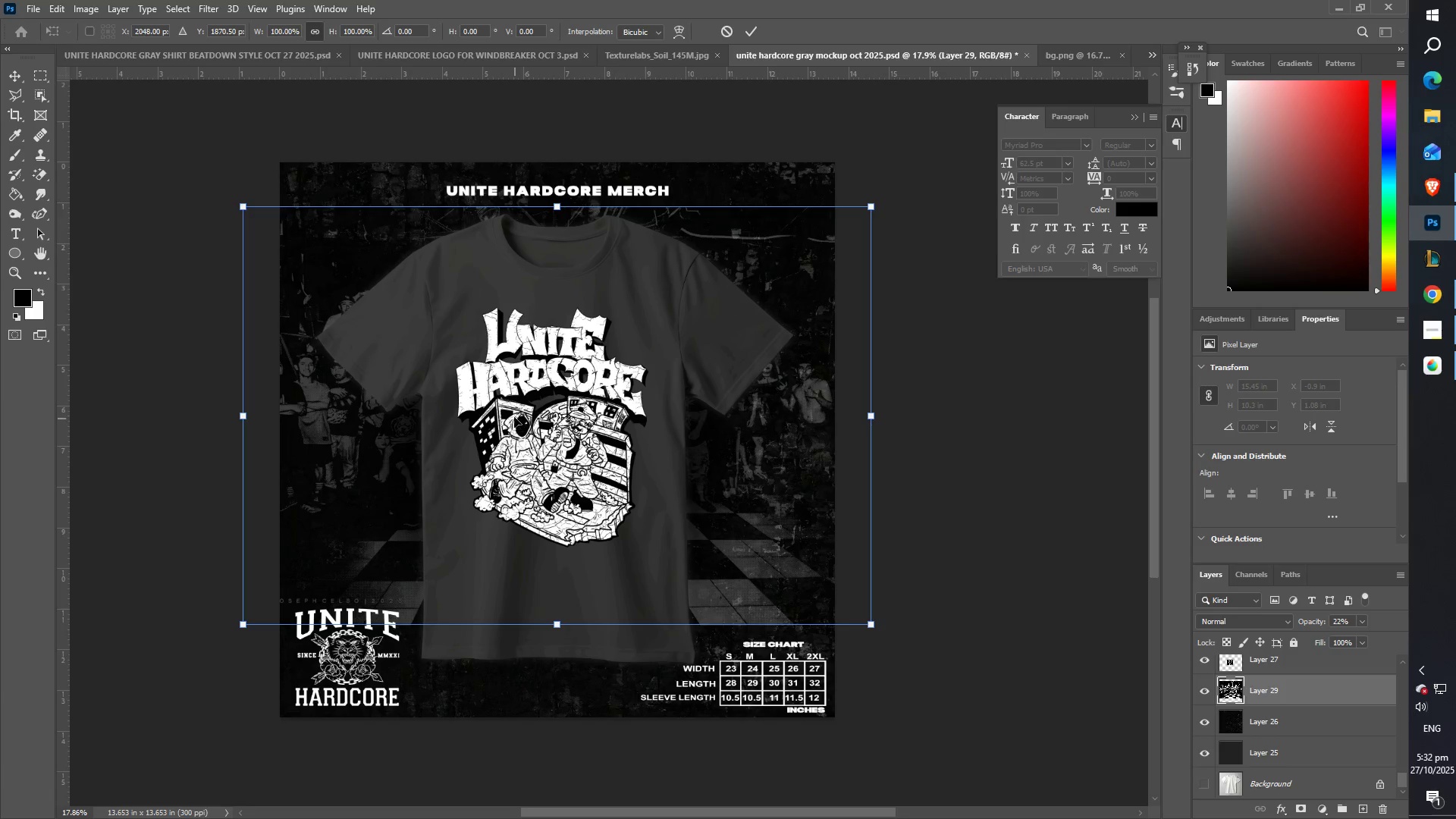 
left_click_drag(start_coordinate=[513, 413], to_coordinate=[519, 447])
 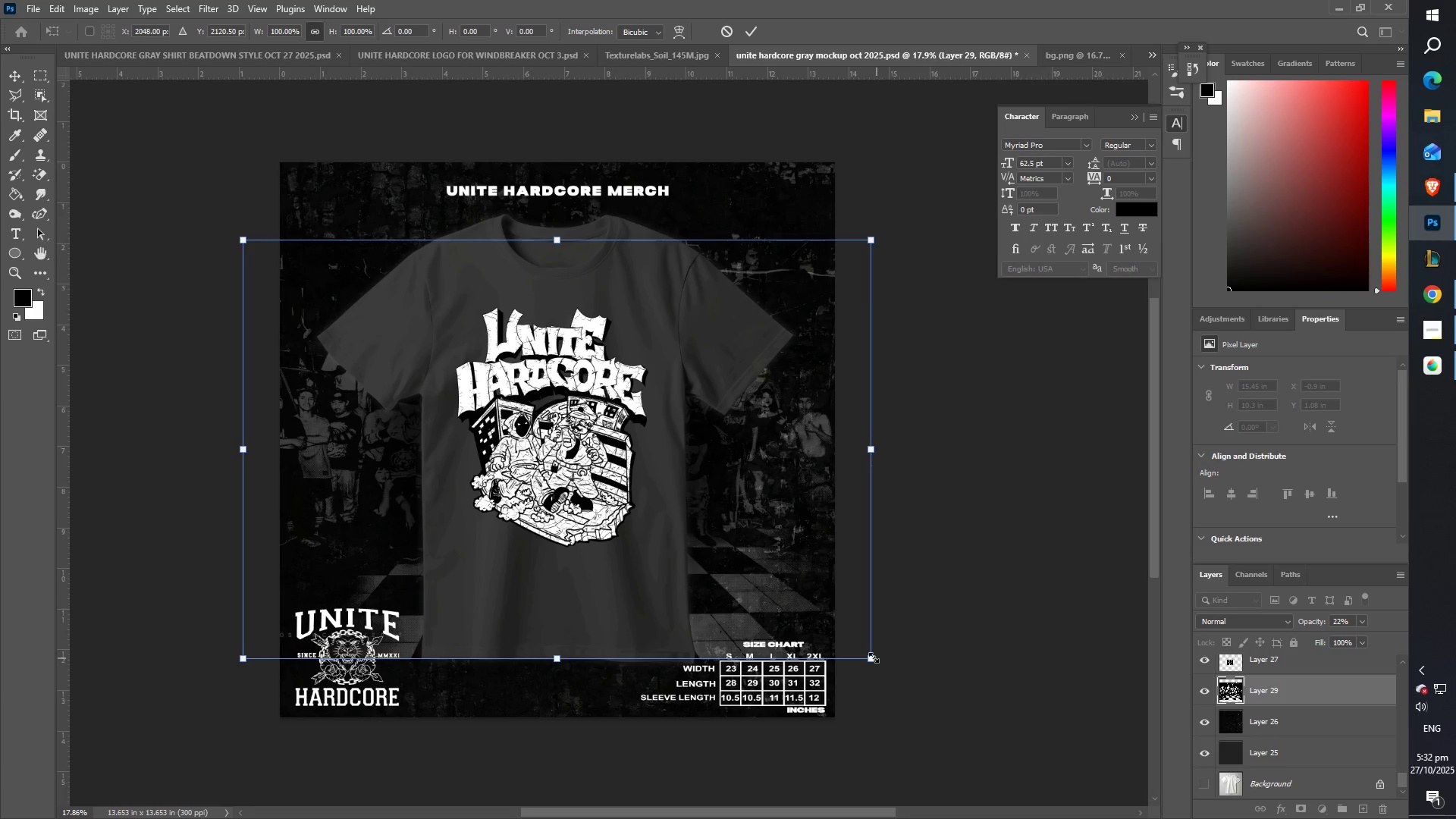 
left_click_drag(start_coordinate=[865, 654], to_coordinate=[862, 642])
 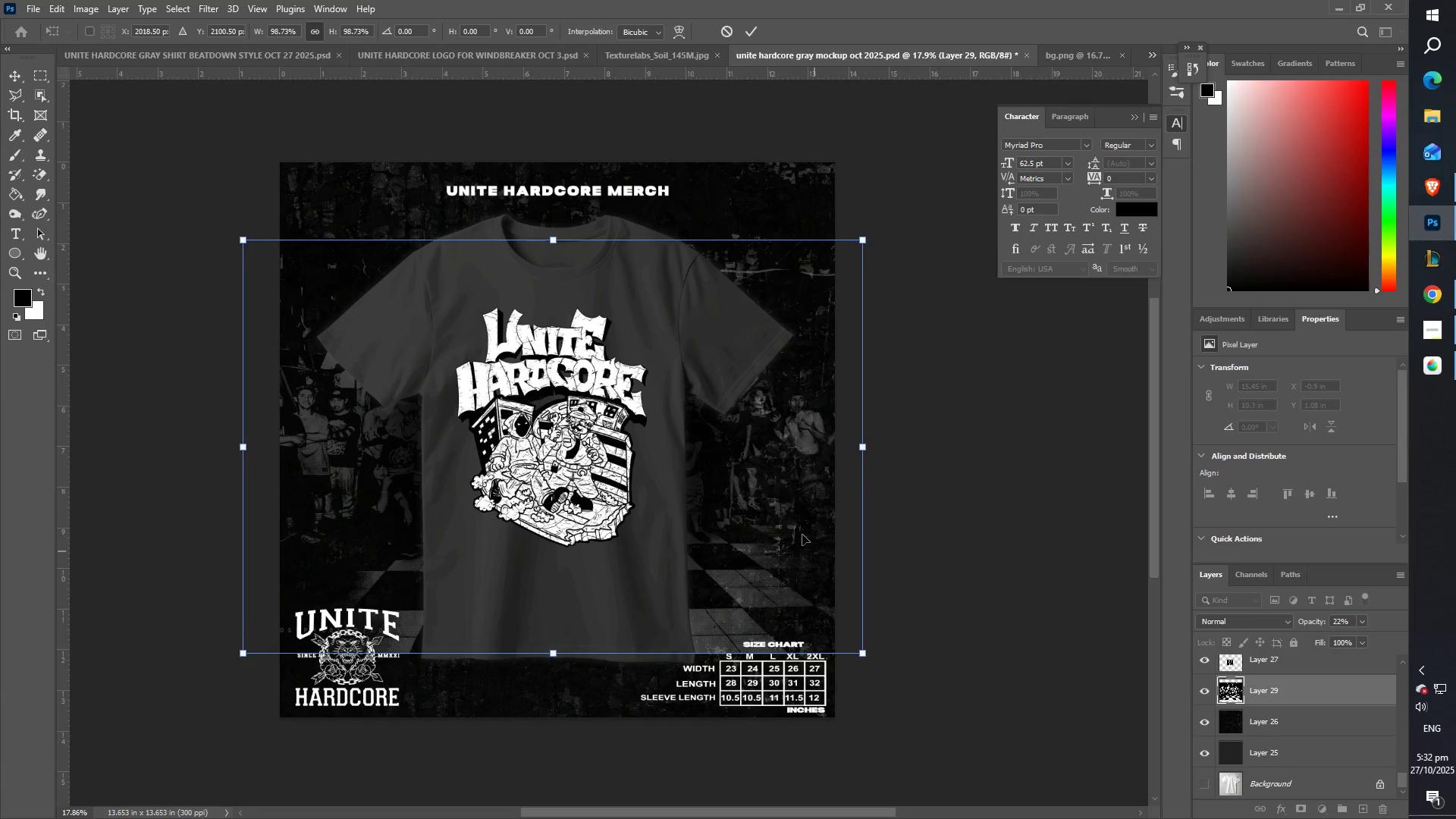 
left_click_drag(start_coordinate=[798, 516], to_coordinate=[798, 494])
 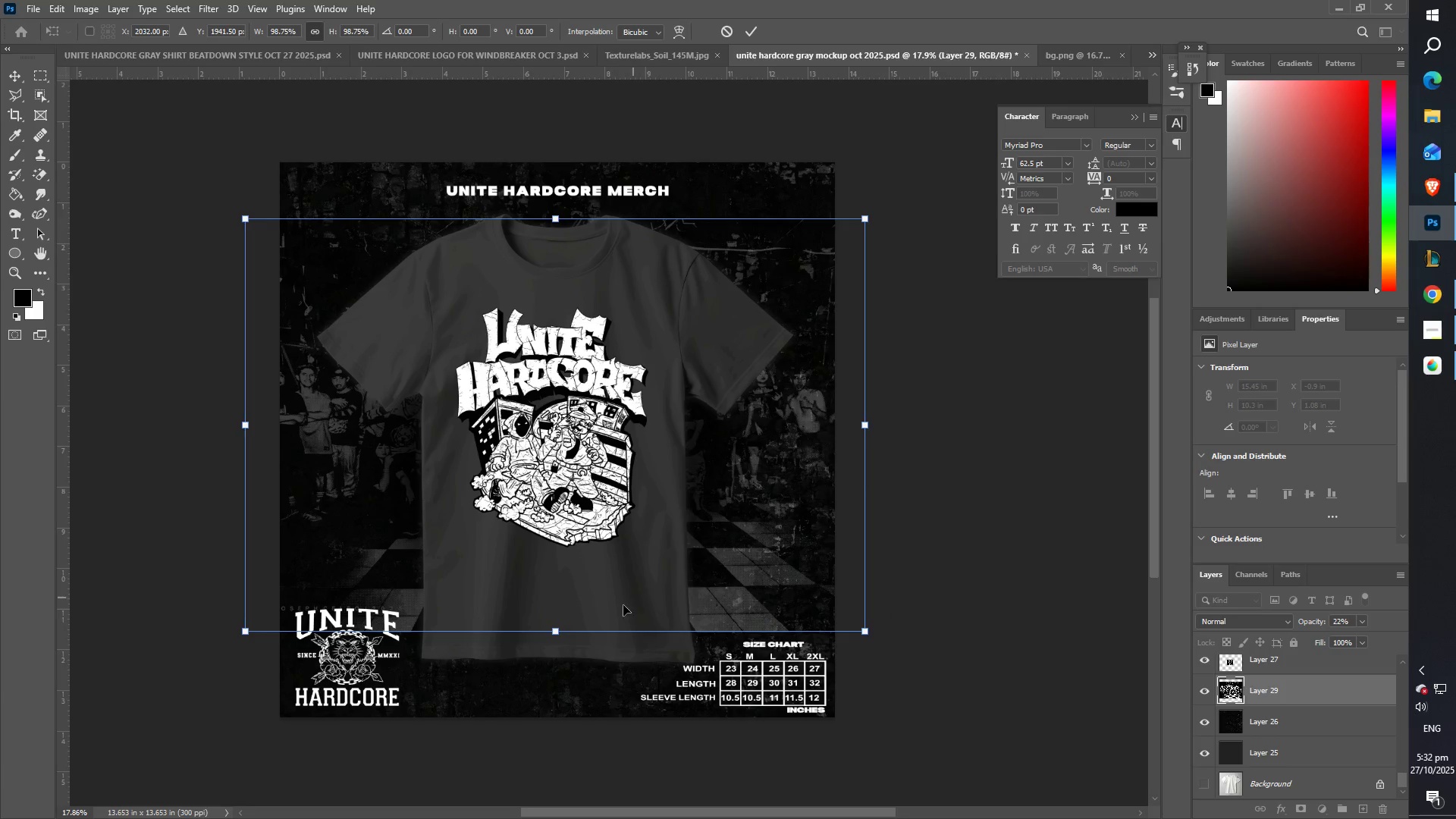 
hold_key(key=ShiftLeft, duration=1.03)
left_click_drag(start_coordinate=[558, 628], to_coordinate=[558, 632])
 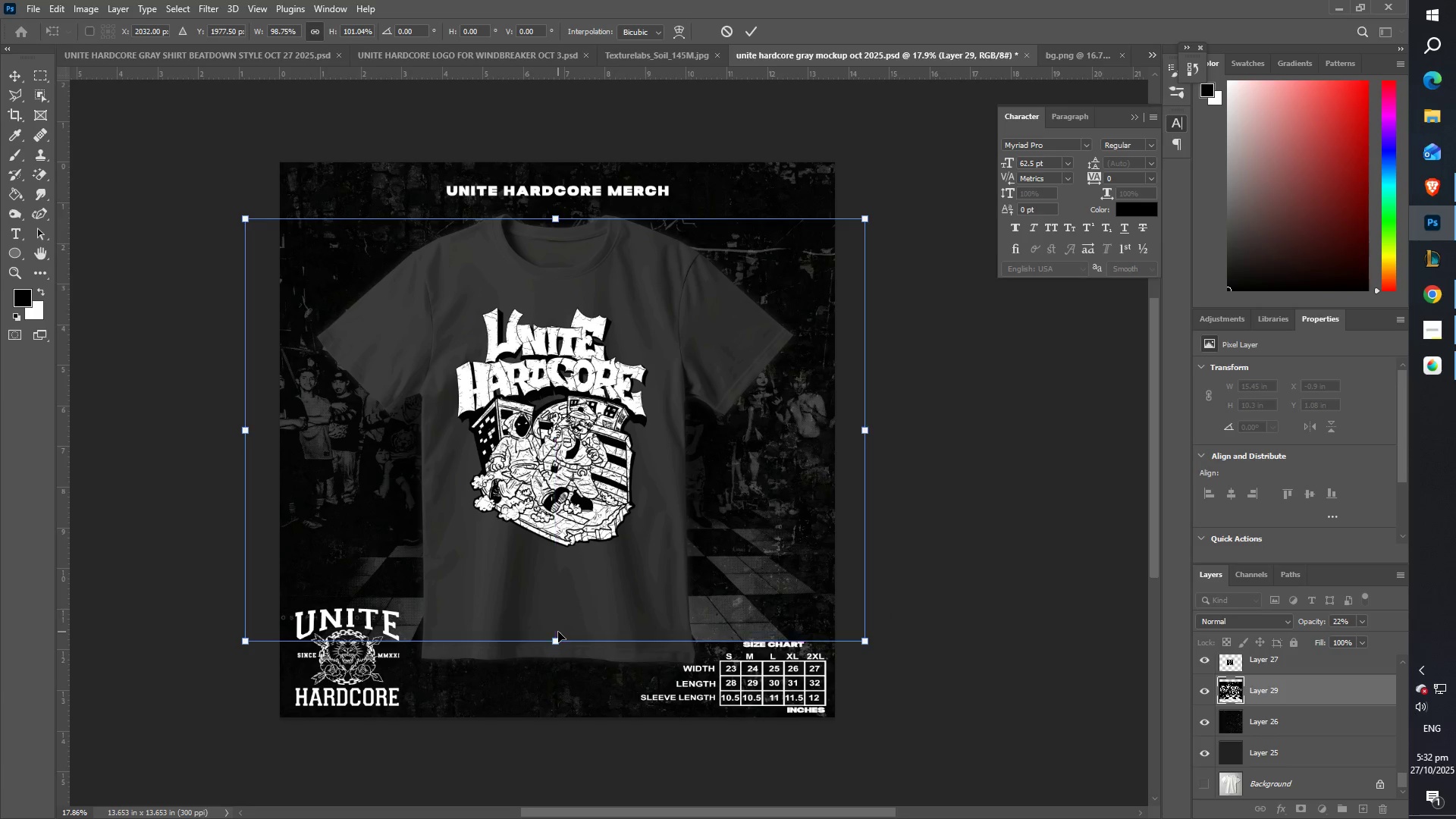 
key(Enter)
 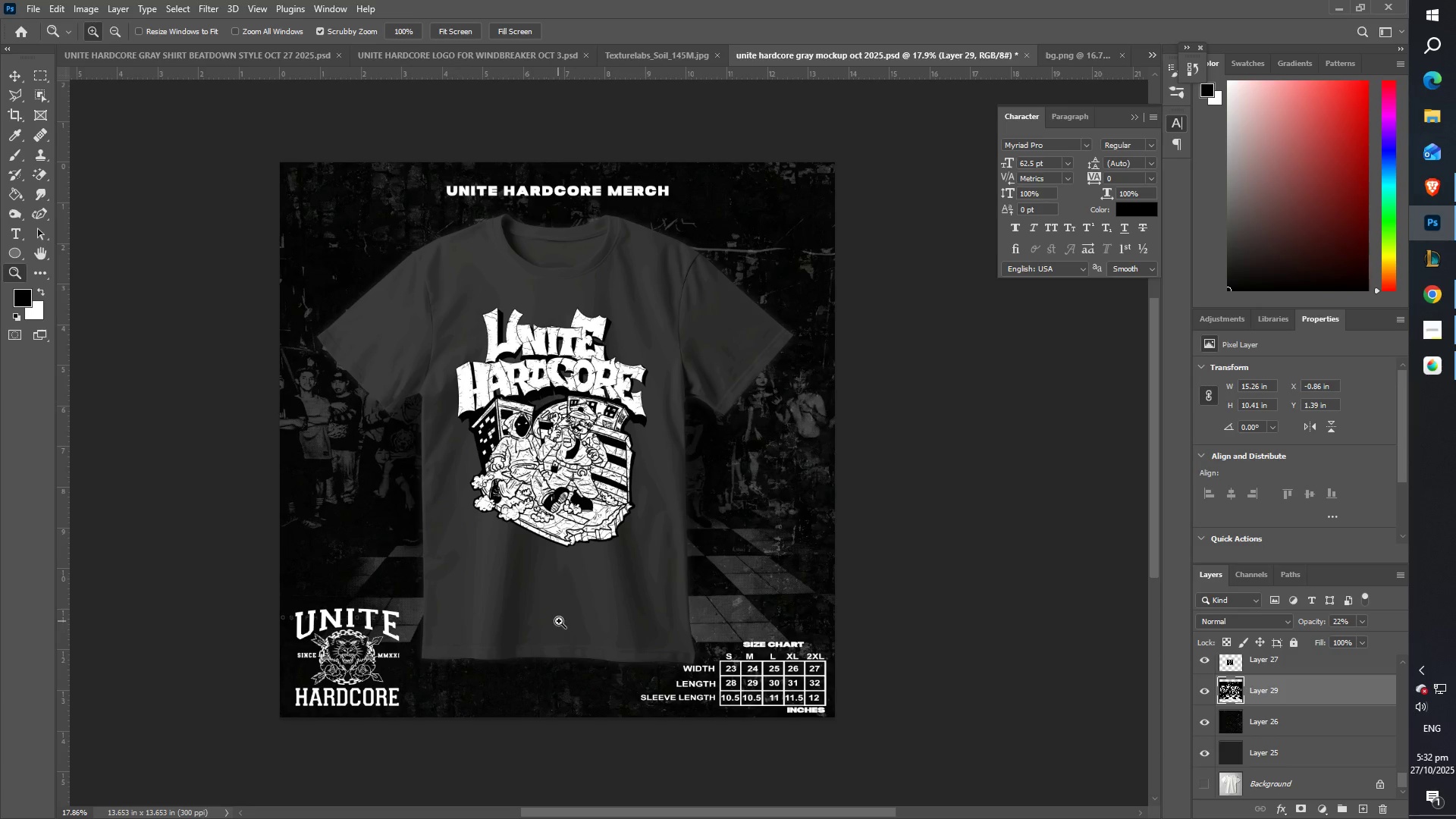 
key(Z)
 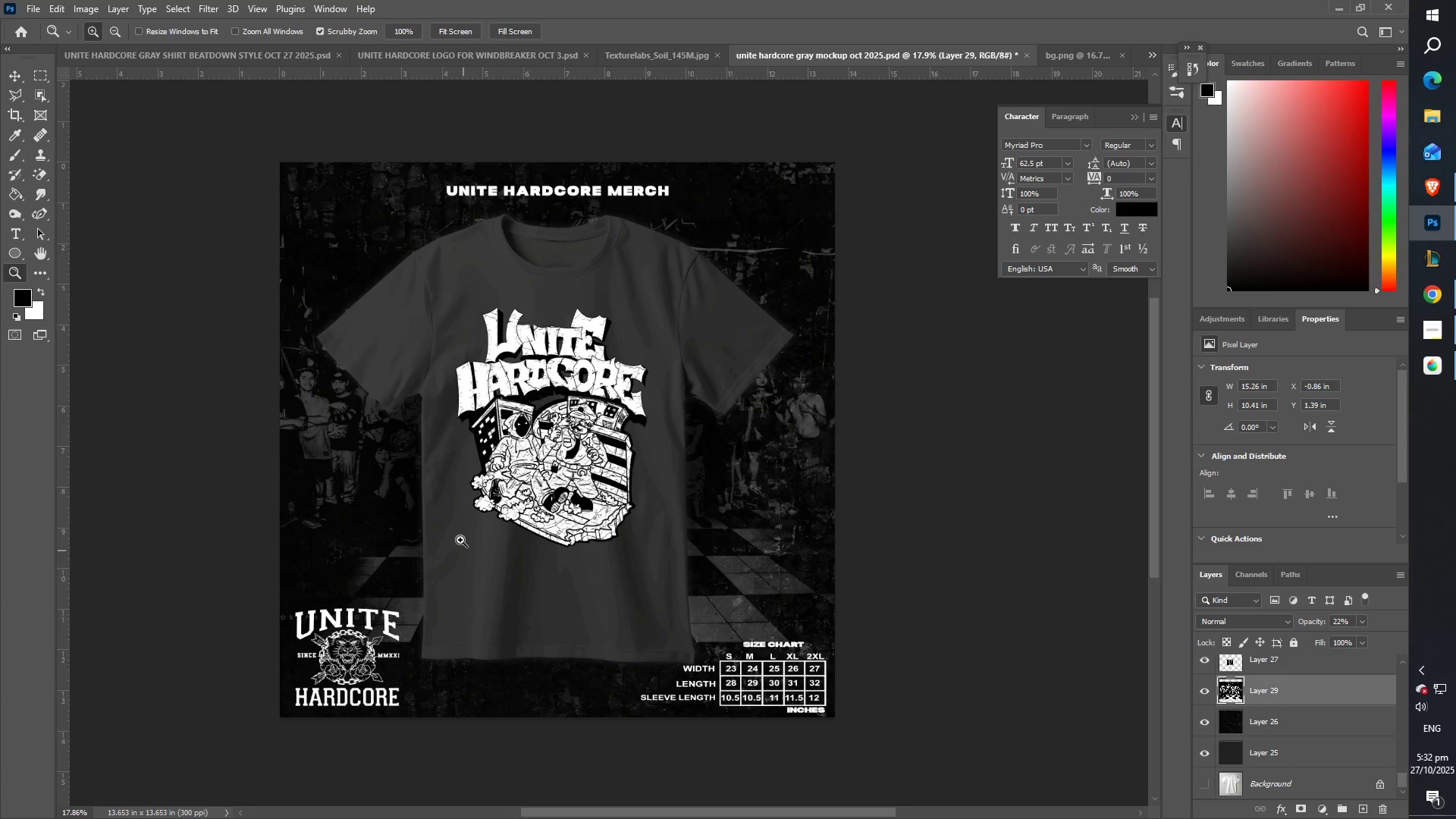 
scroll: coordinate [475, 515], scroll_direction: up, amount: 4.0
 